 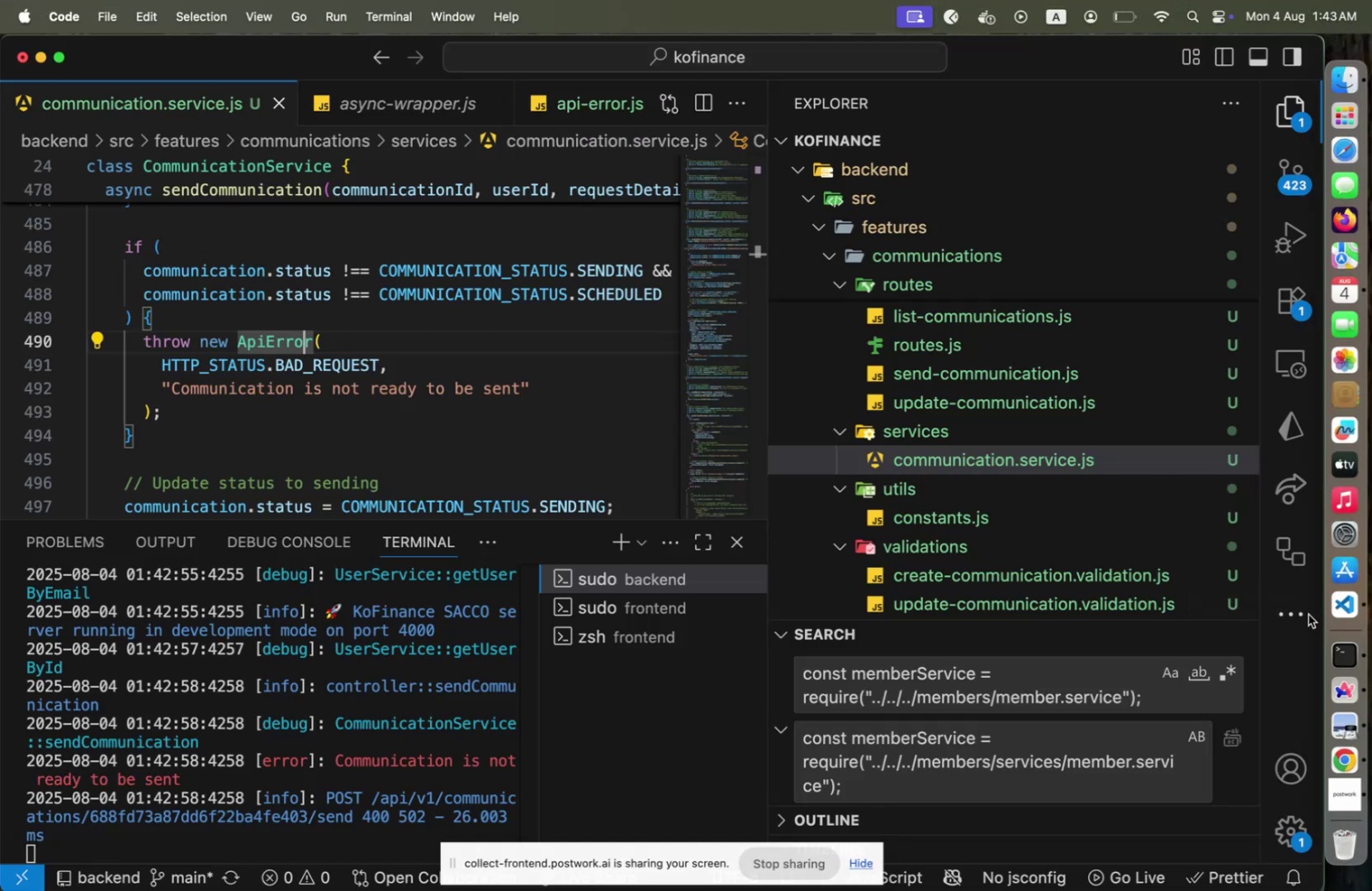 
scroll: coordinate [939, 430], scroll_direction: up, amount: 3.0
 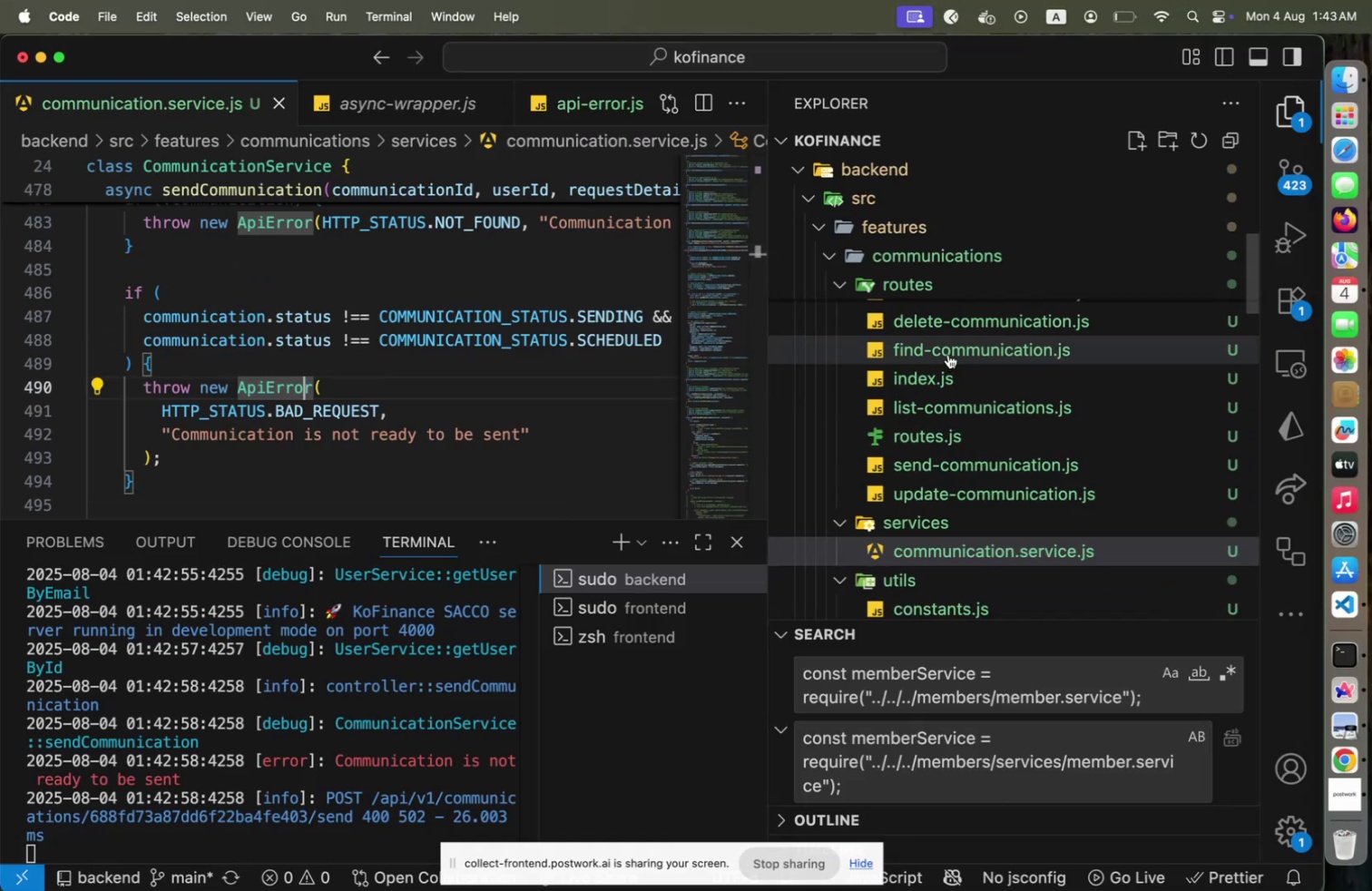 
left_click([948, 353])
 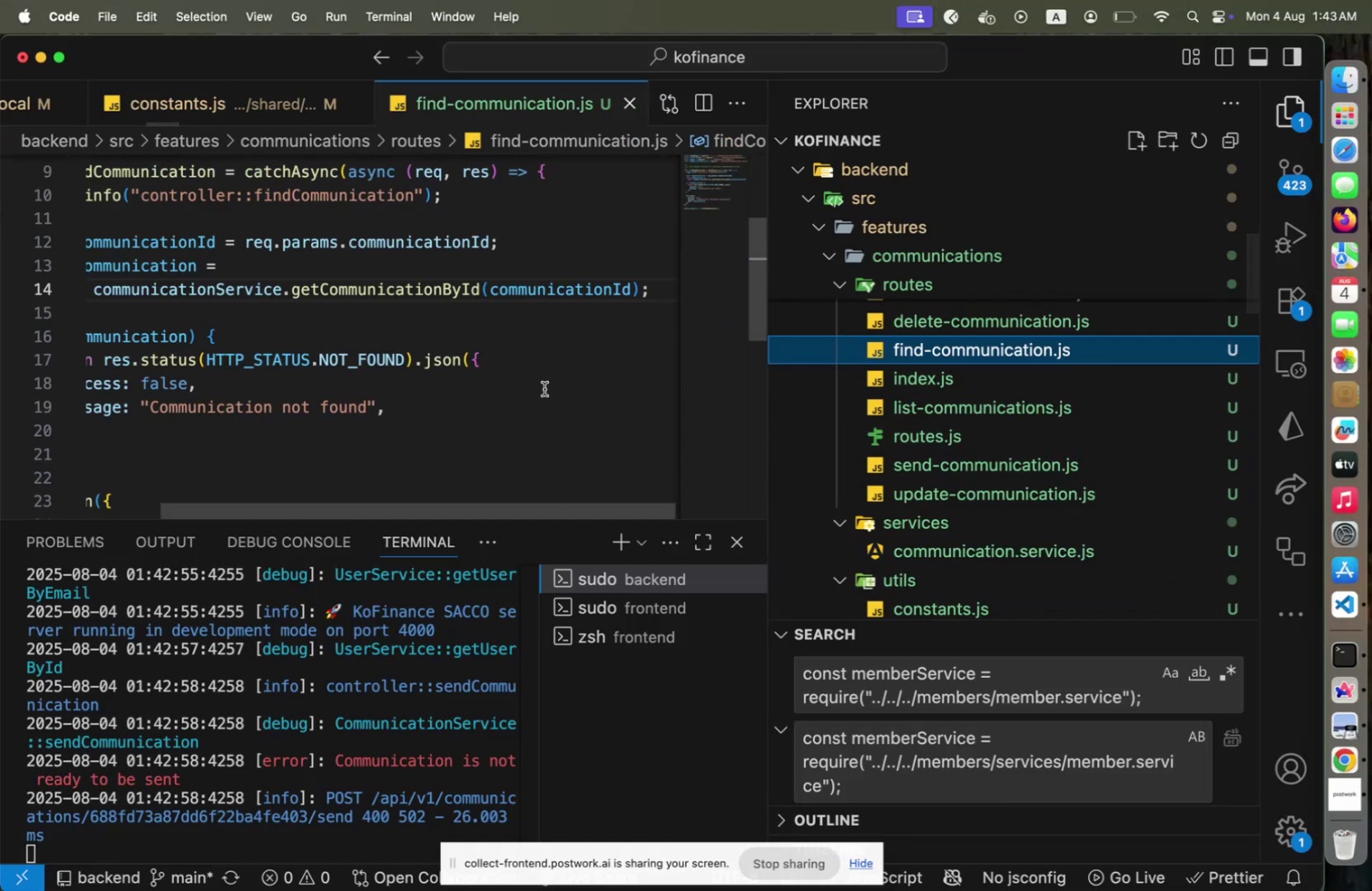 
left_click([544, 388])
 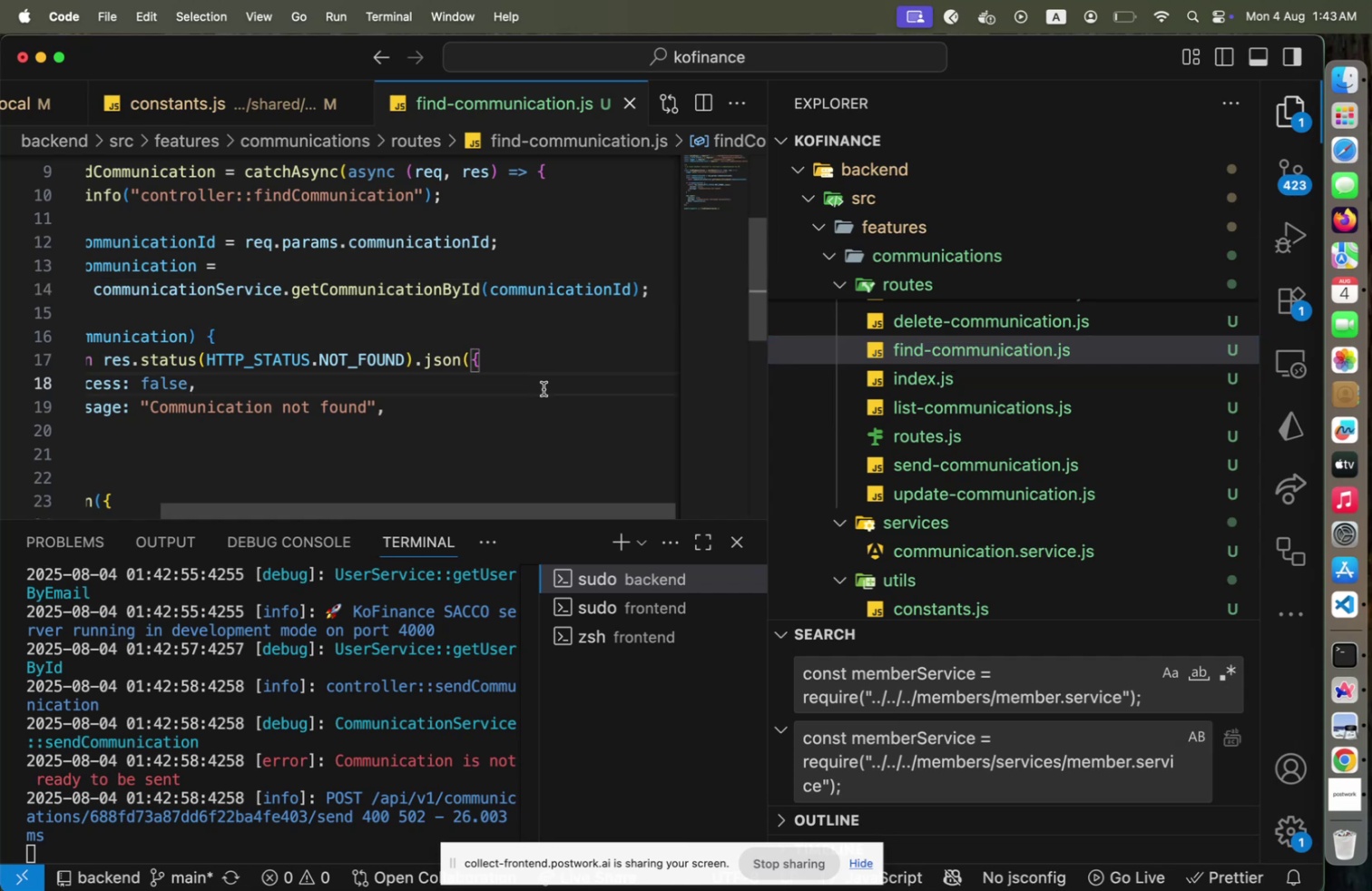 
key(Home)
 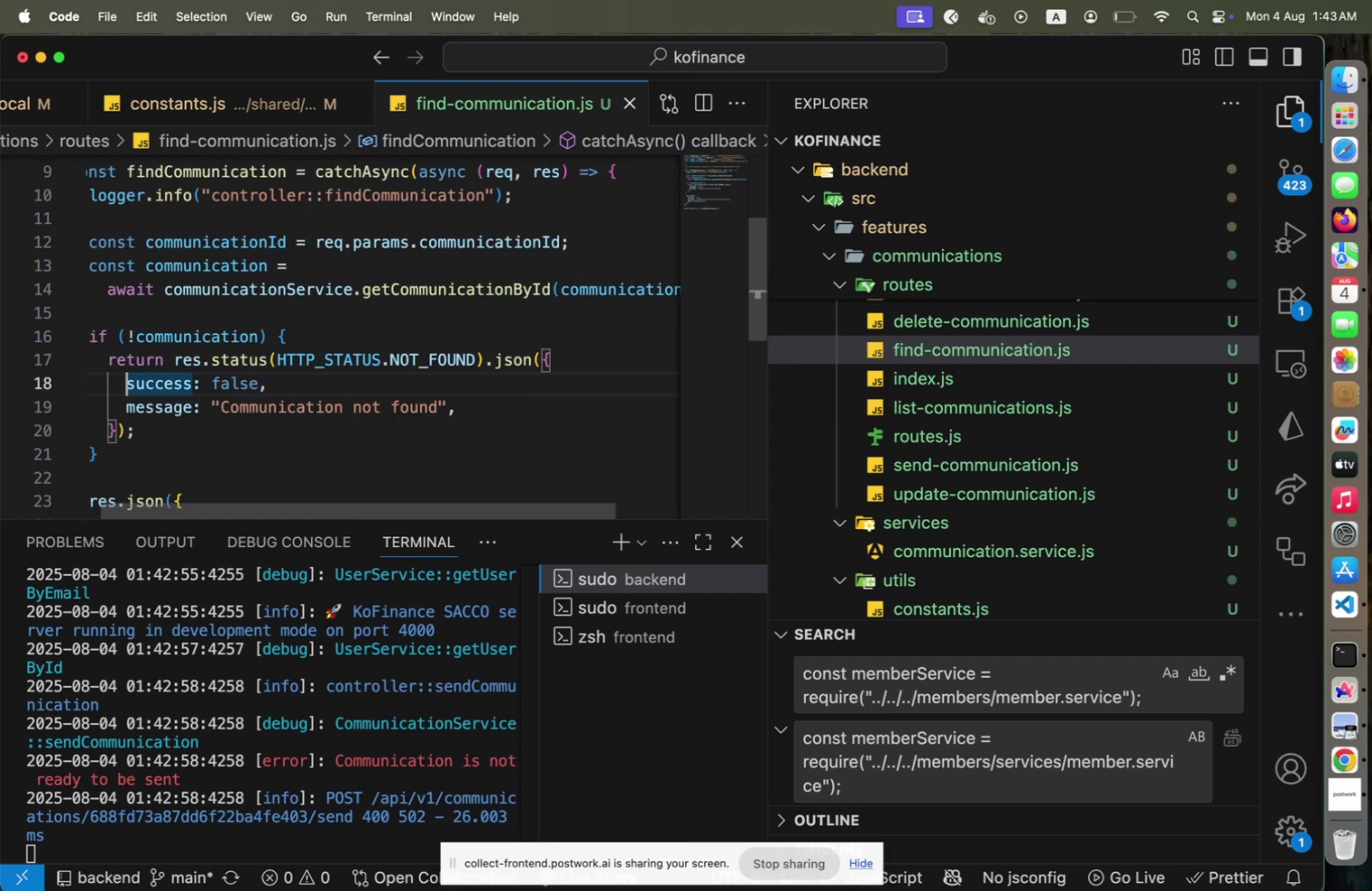 
hold_key(key=ArrowUp, duration=0.34)
 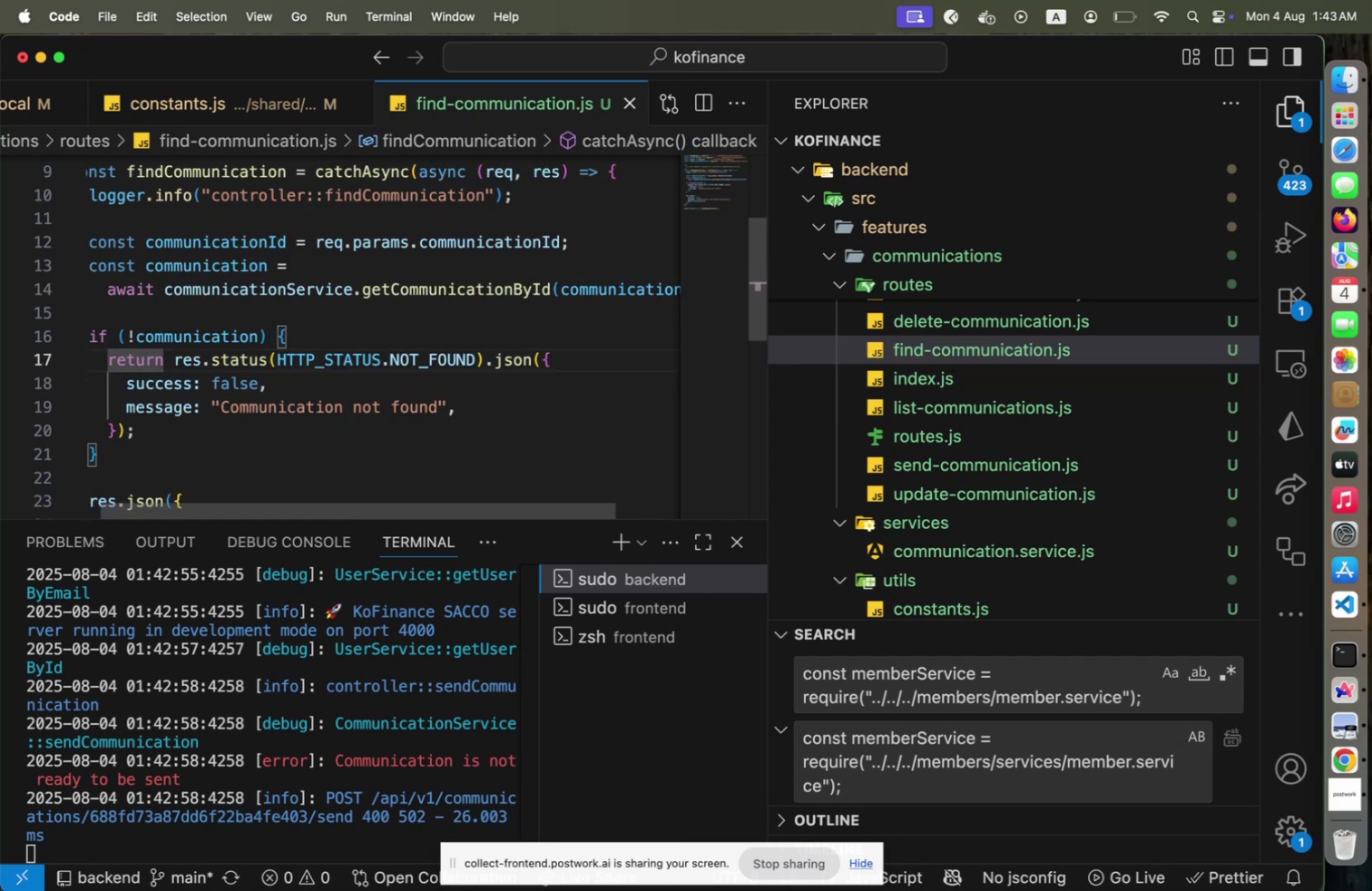 
hold_key(key=ArrowRight, duration=1.51)
 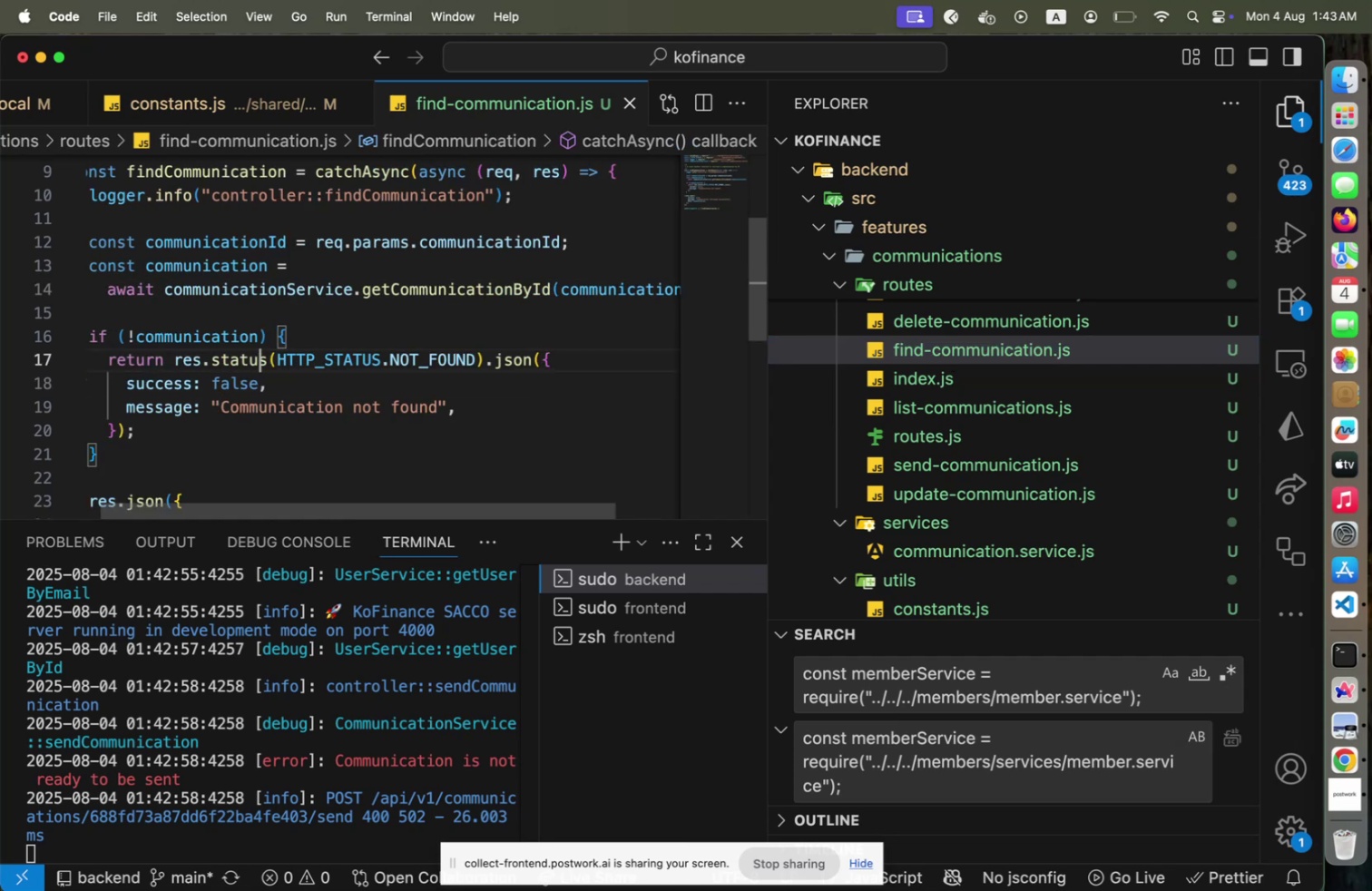 
key(ArrowRight)
 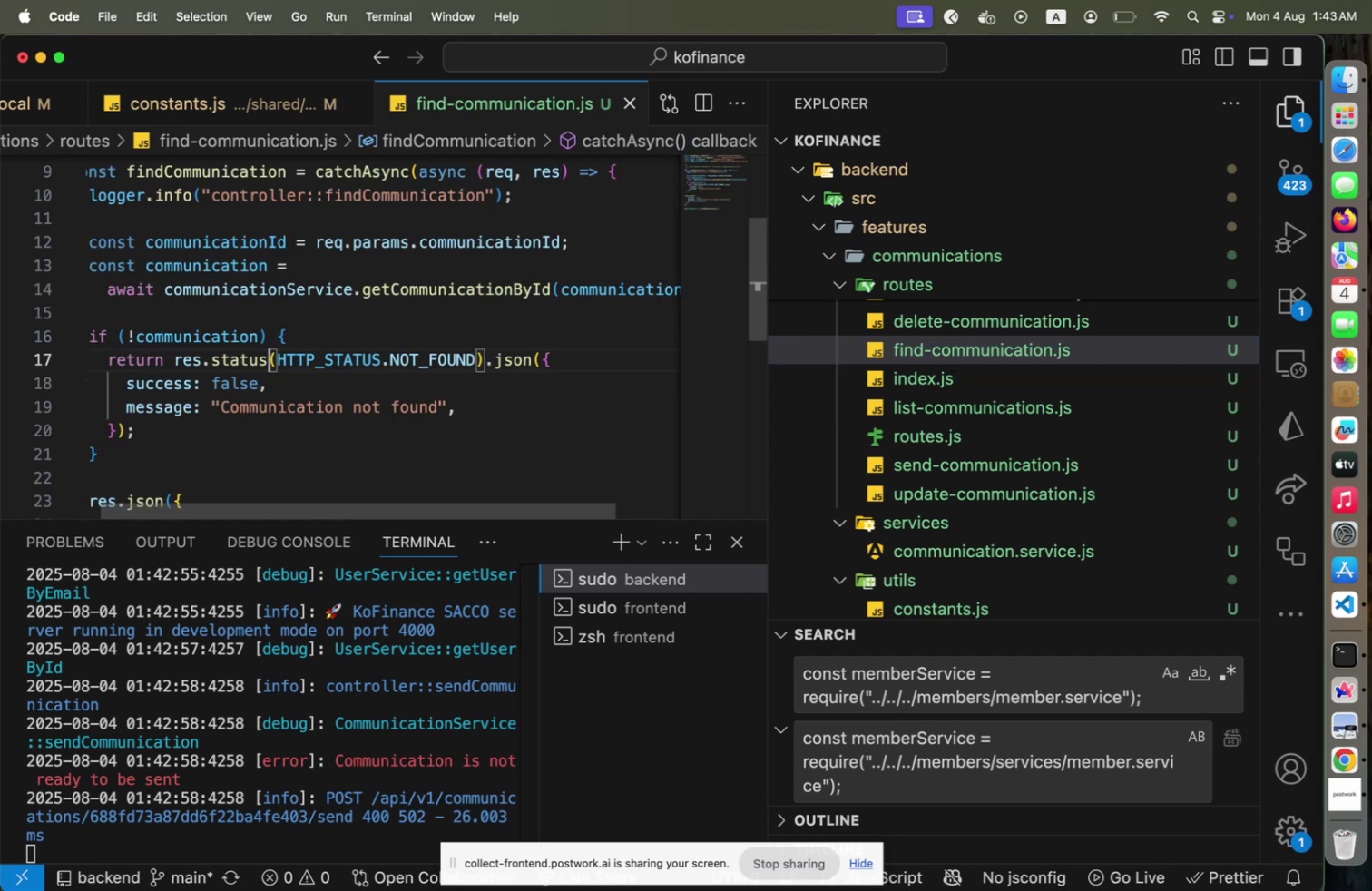 
key(ArrowUp)
 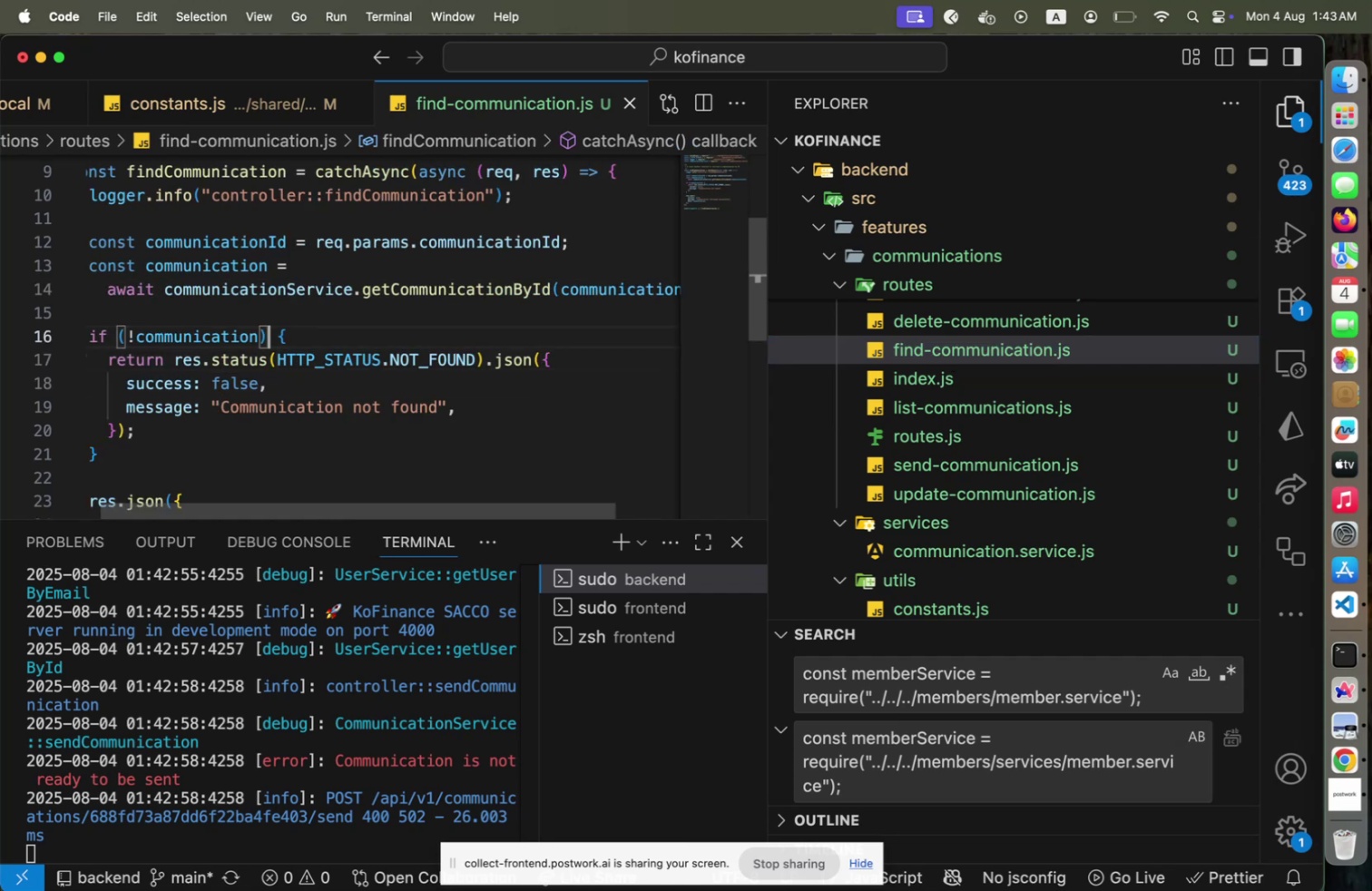 
key(Home)
 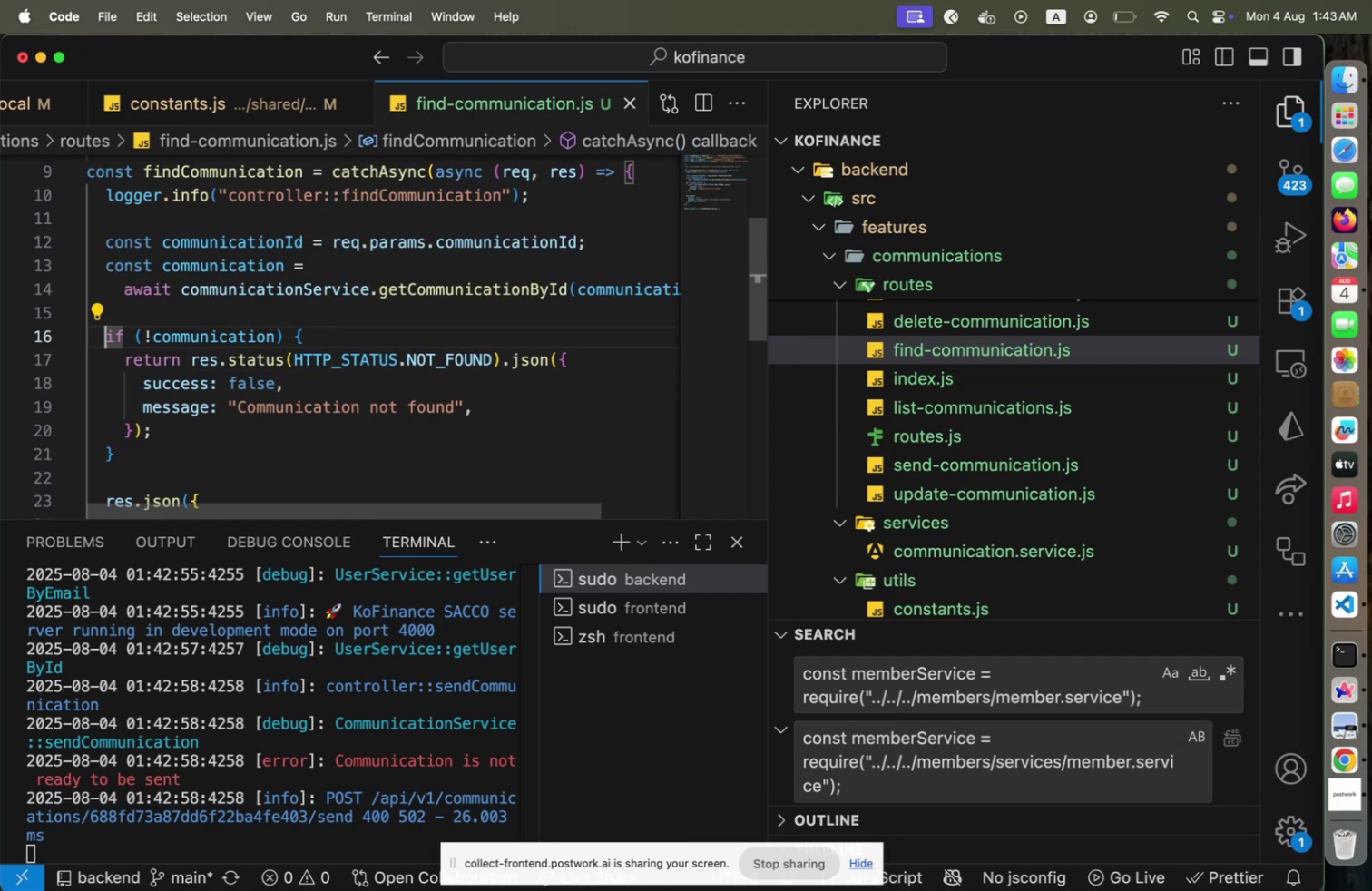 
hold_key(key=ArrowDown, duration=0.79)
 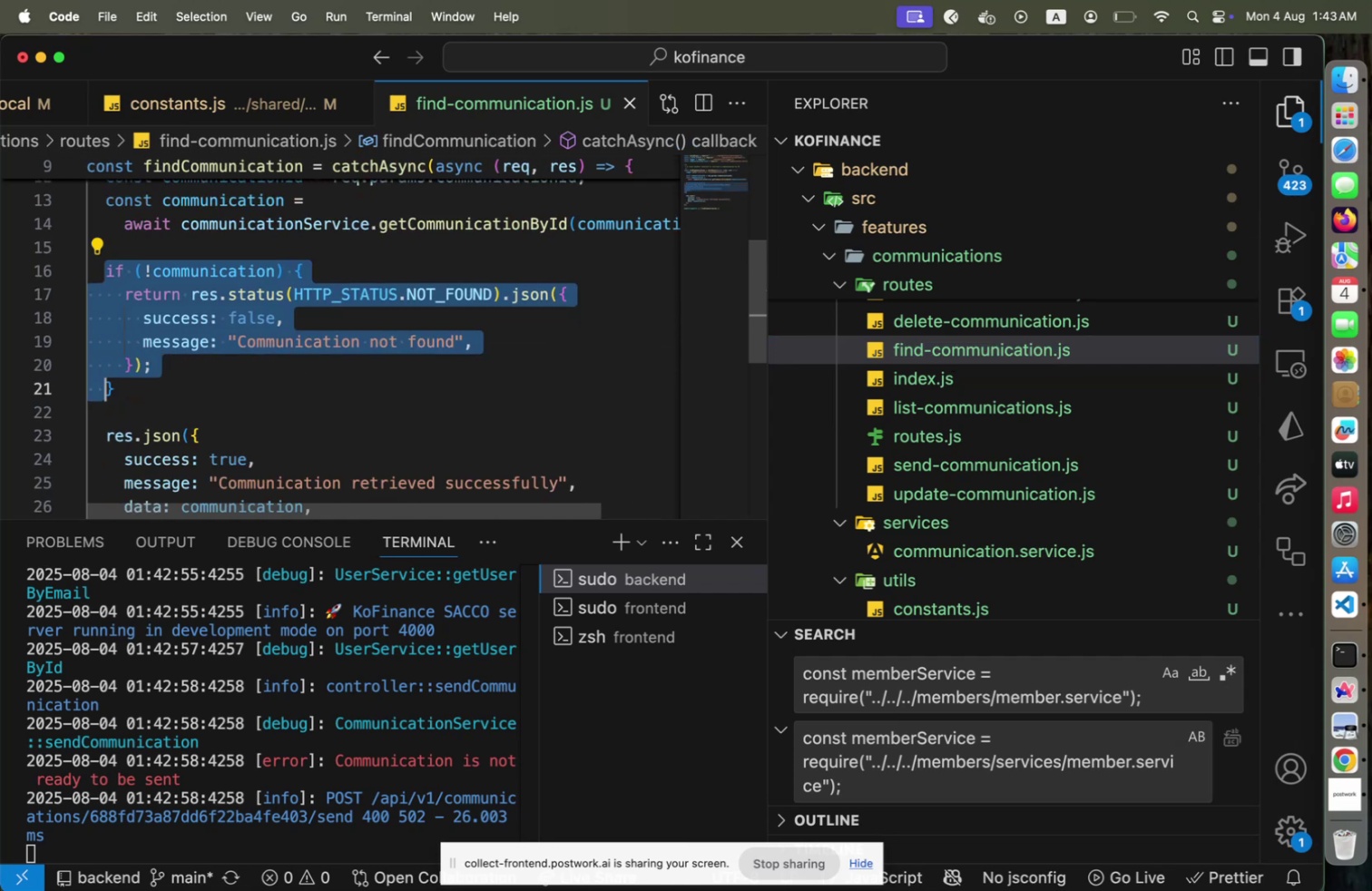 
key(Shift+End)
 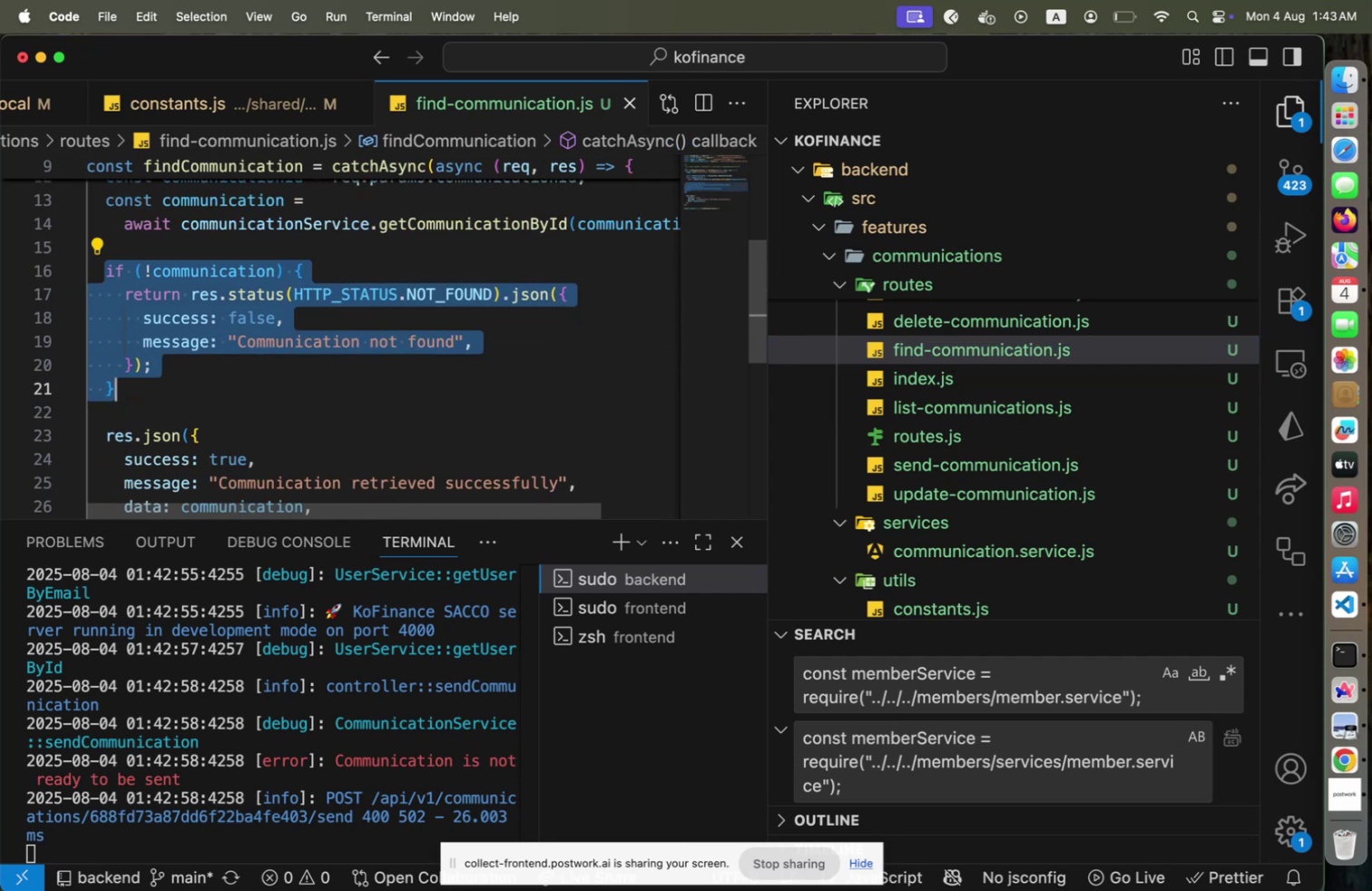 
key(Backspace)
 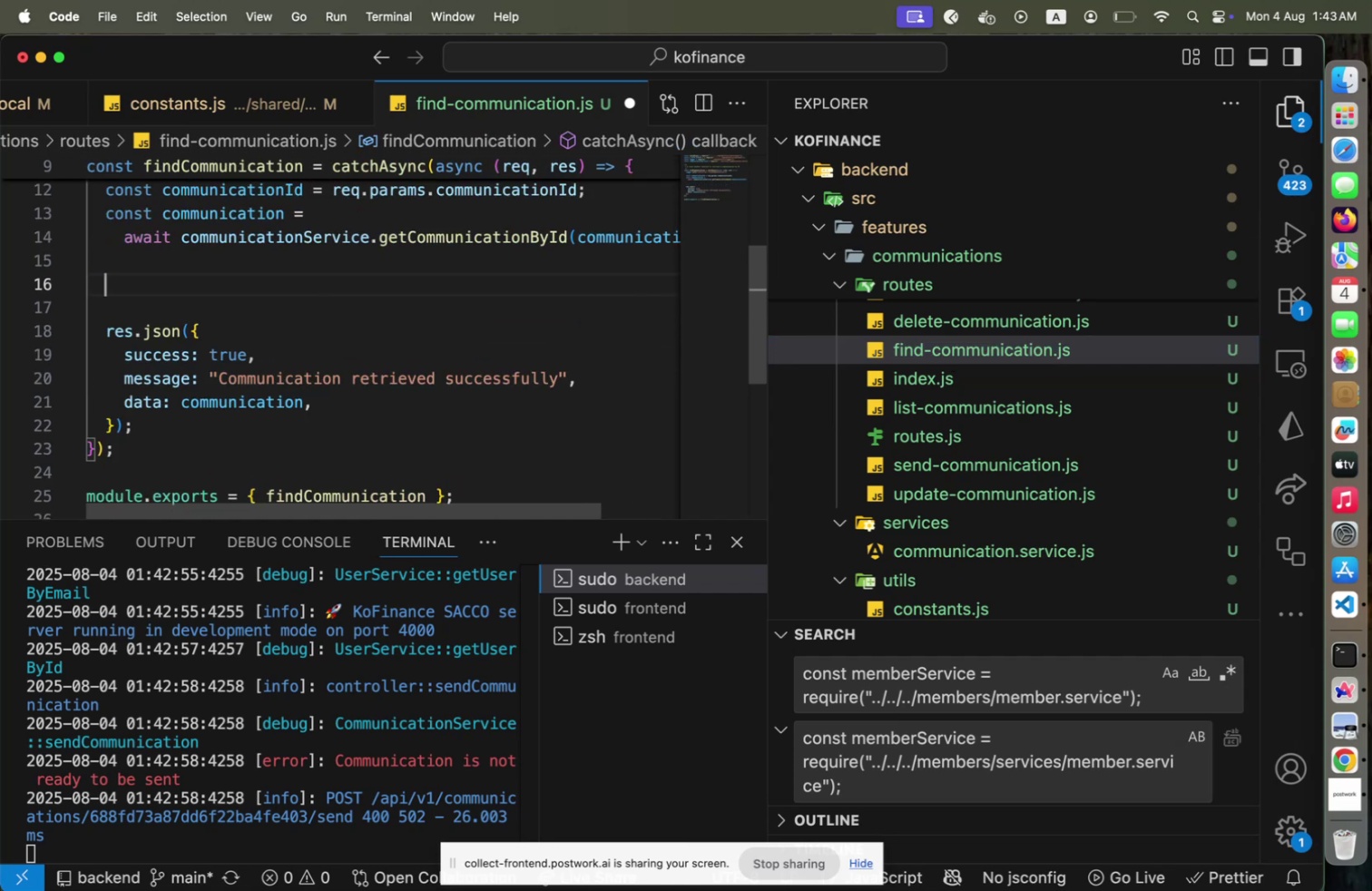 
key(ArrowUp)
 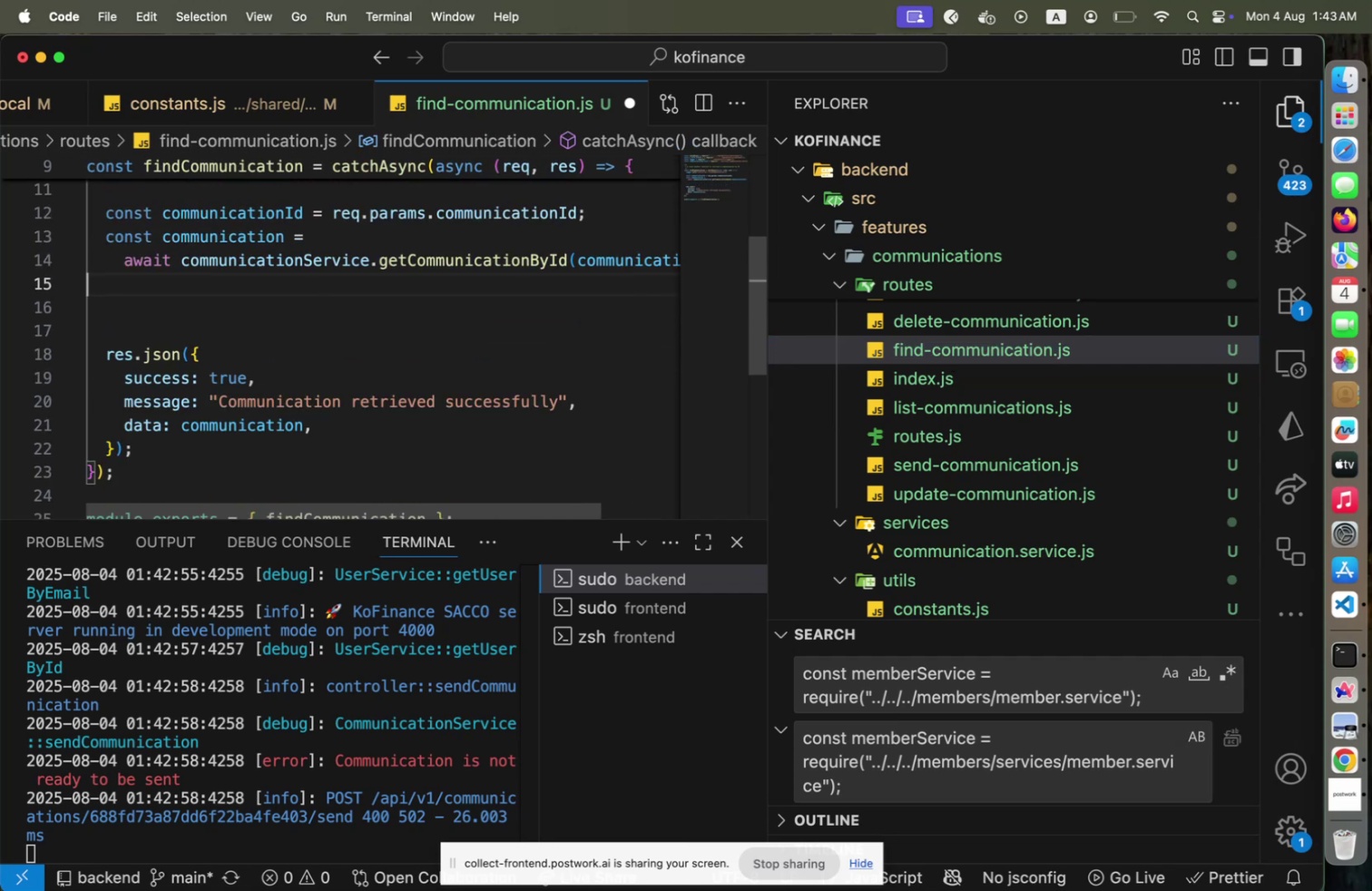 
key(ArrowUp)
 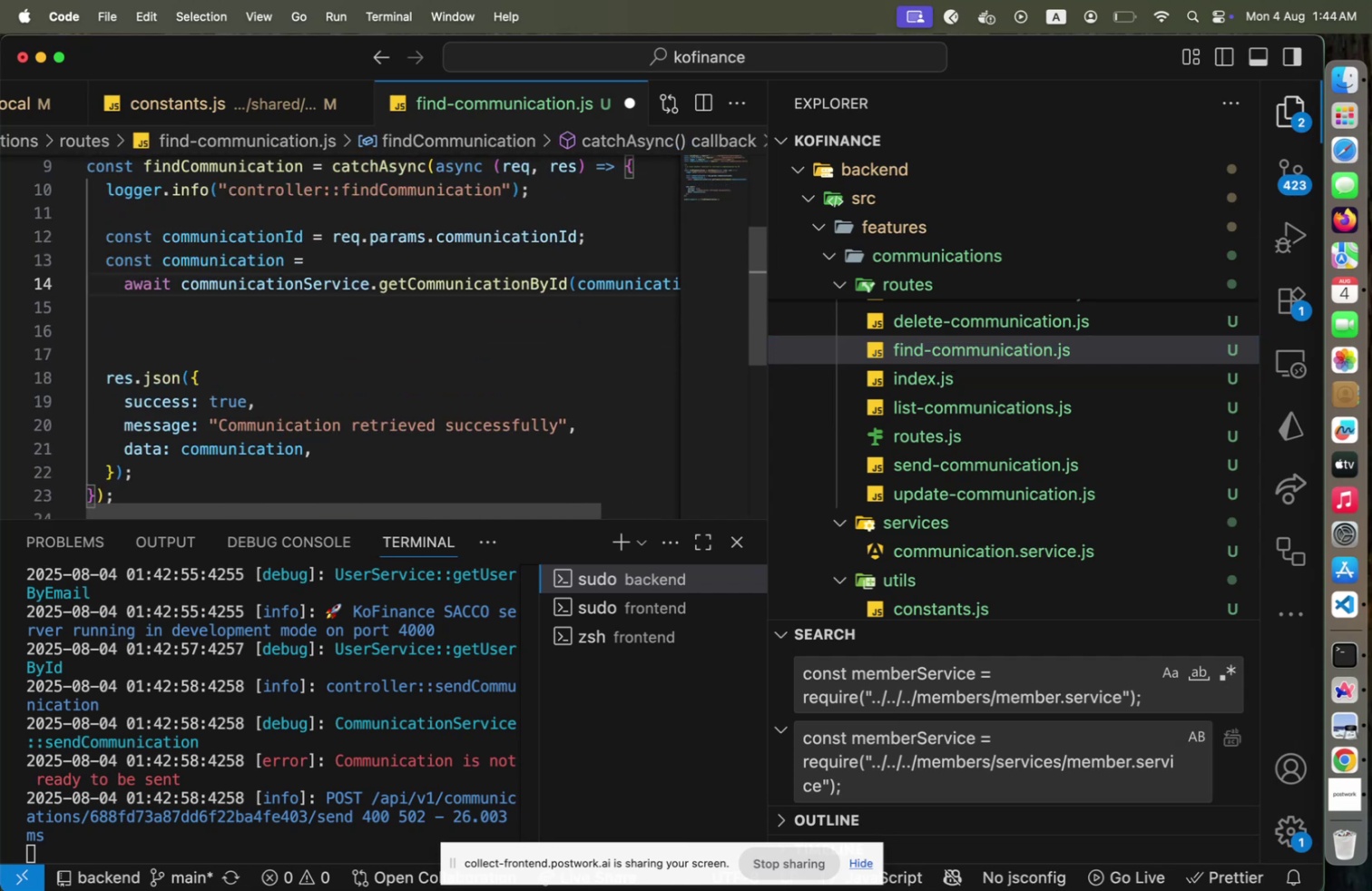 
key(Alt+Shift+OptionLeft)
 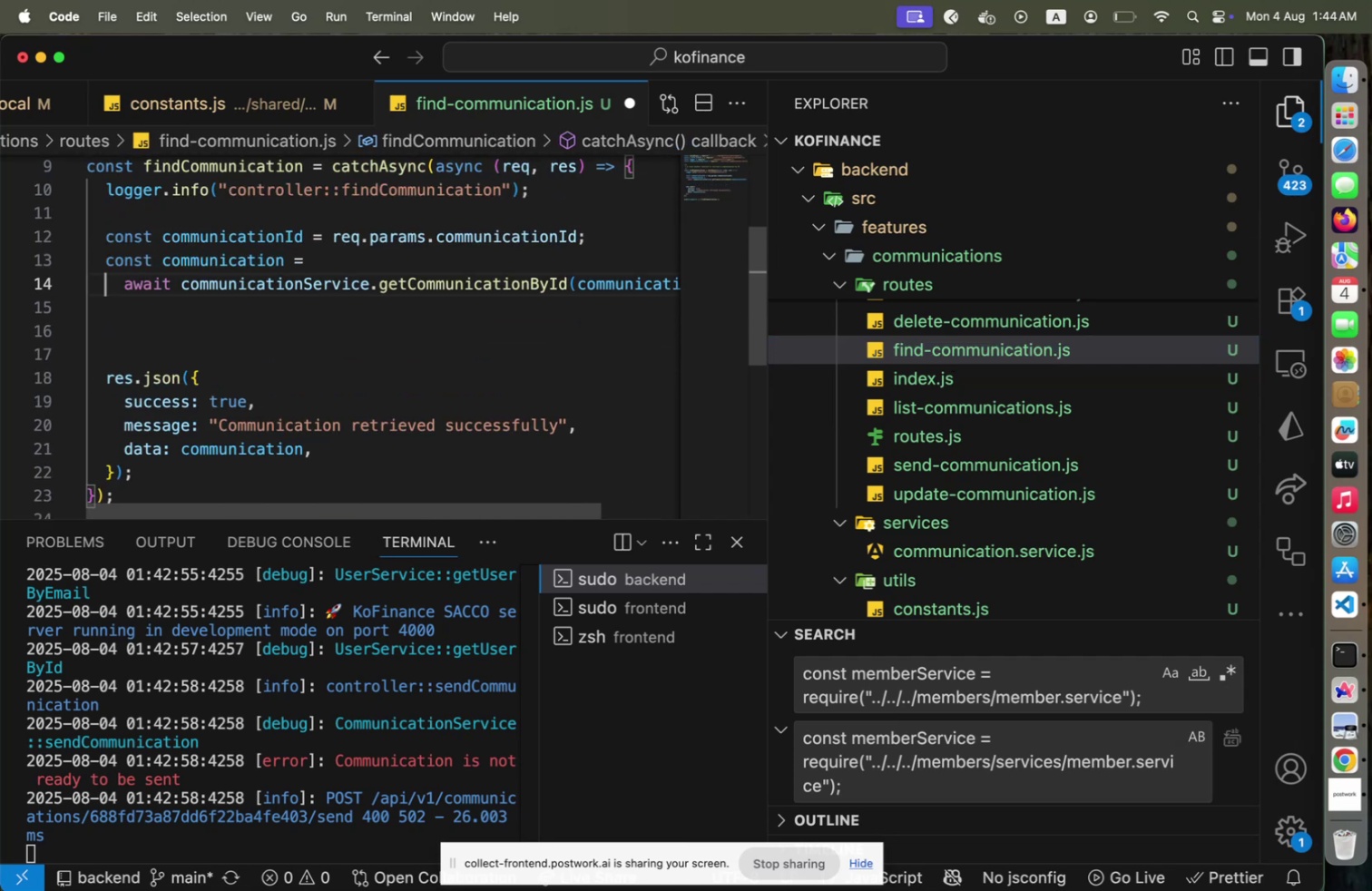 
key(Alt+Shift+F)
 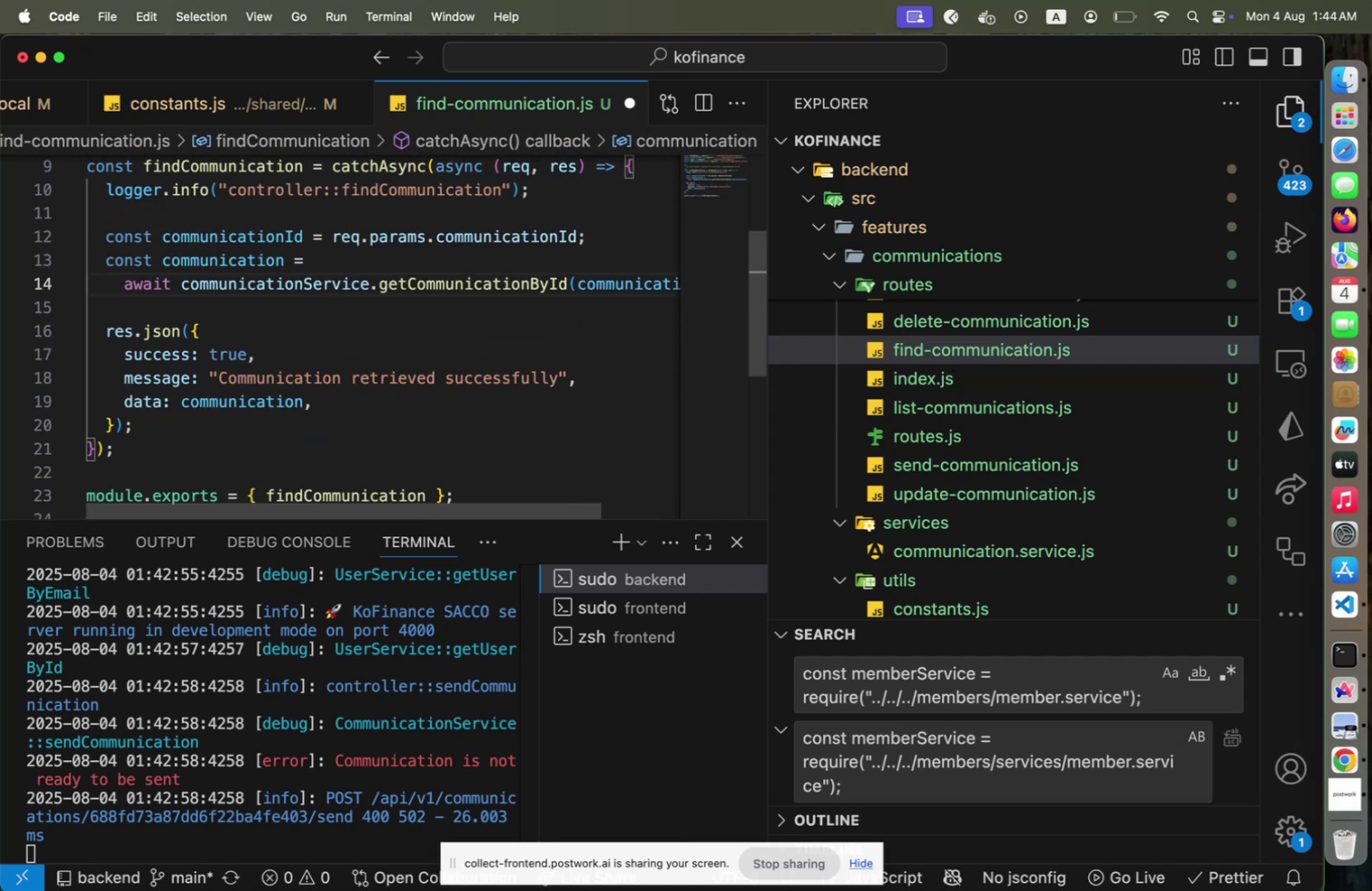 
key(Meta+CommandLeft)
 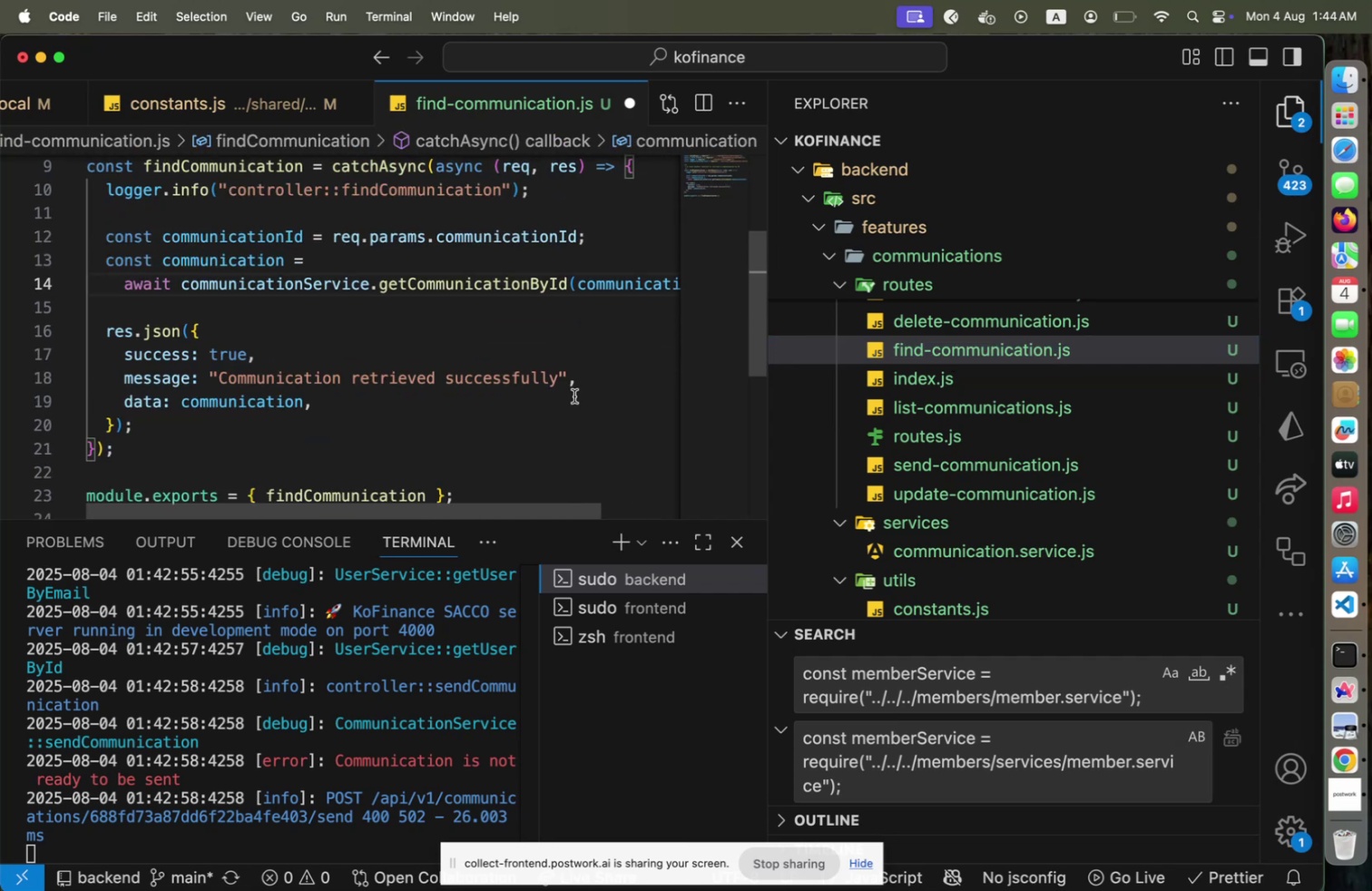 
key(Meta+S)
 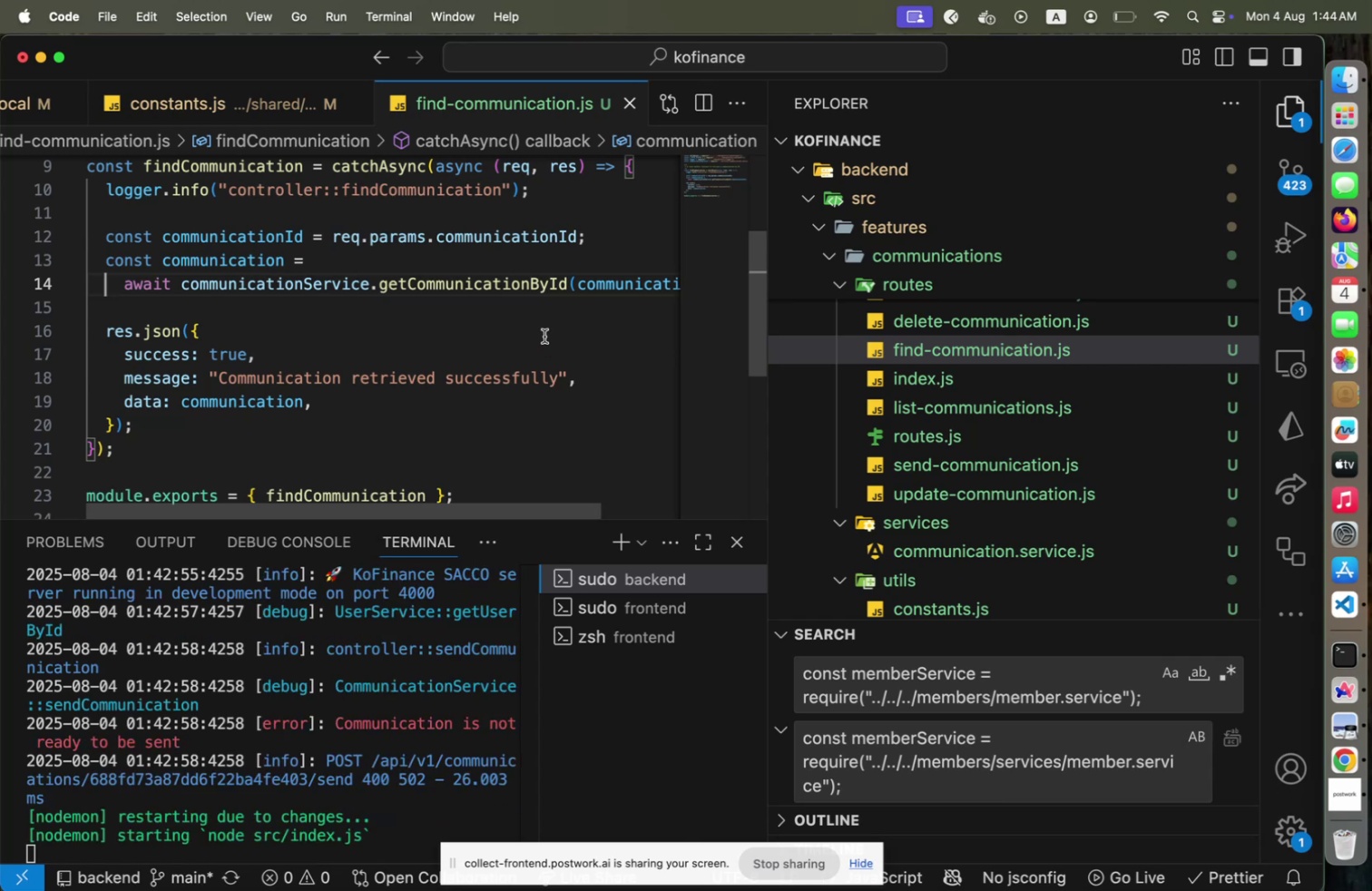 
hold_key(key=CommandLeft, duration=0.91)
 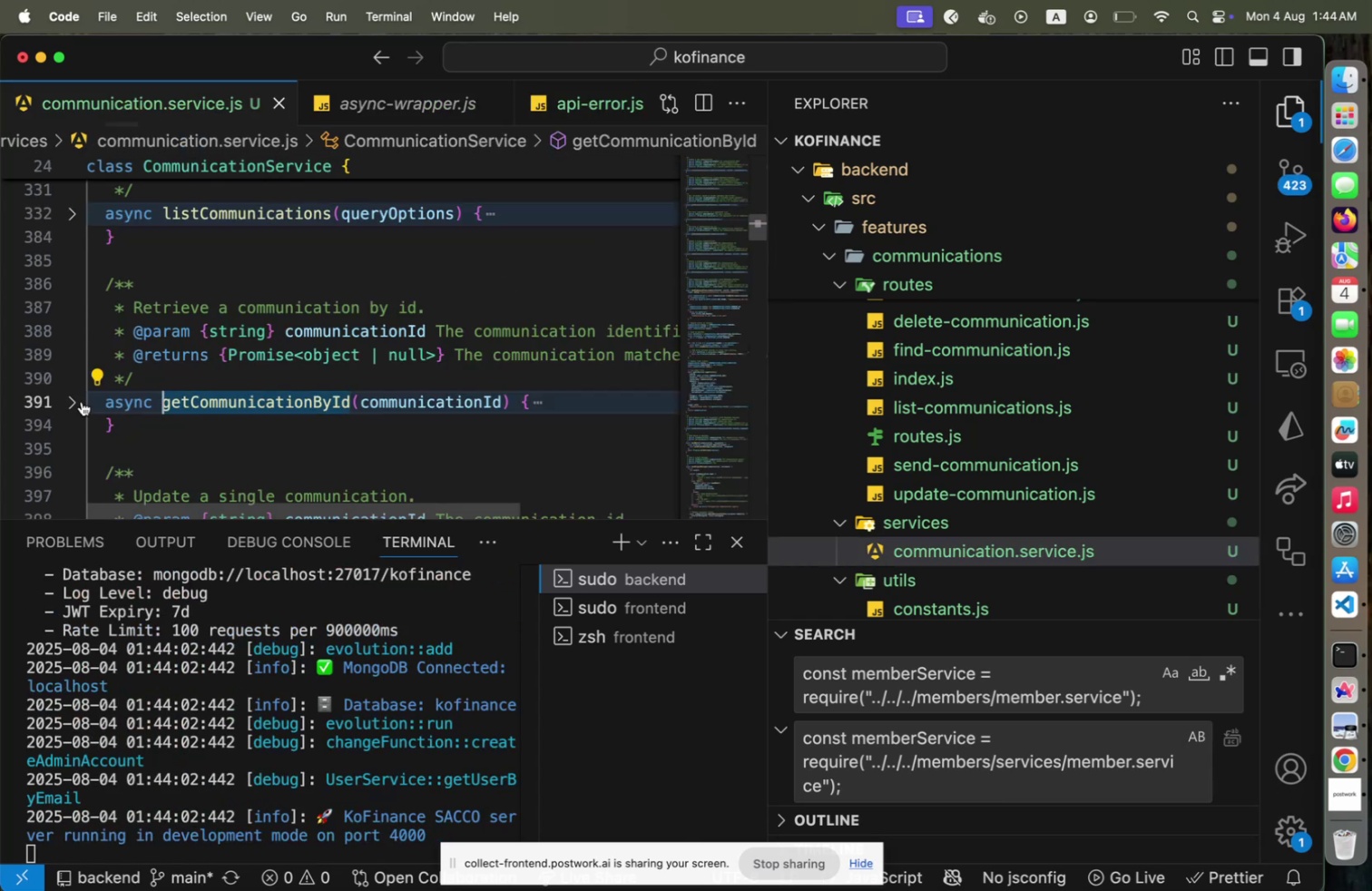 
left_click([79, 401])
 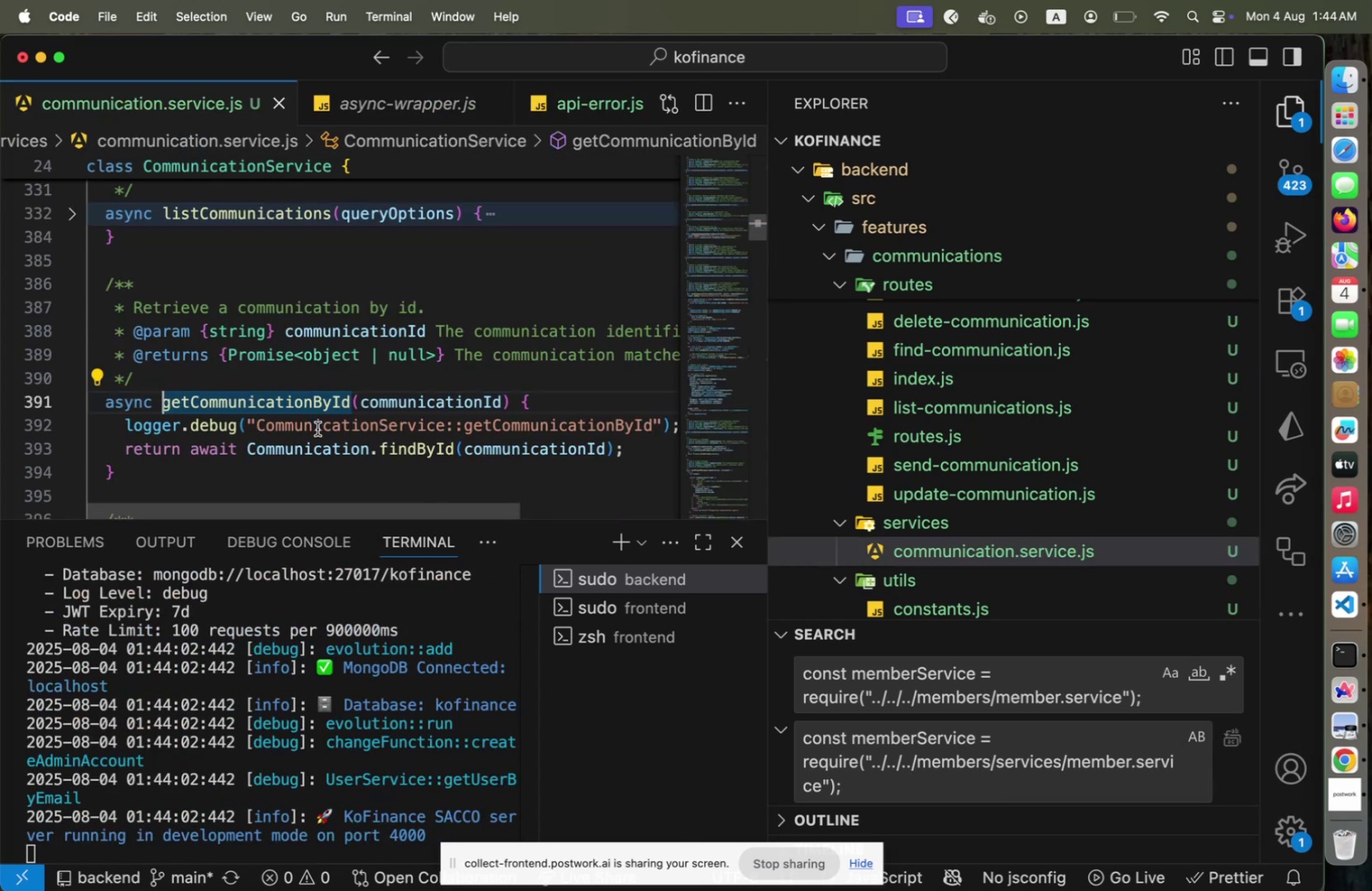 
left_click([318, 428])
 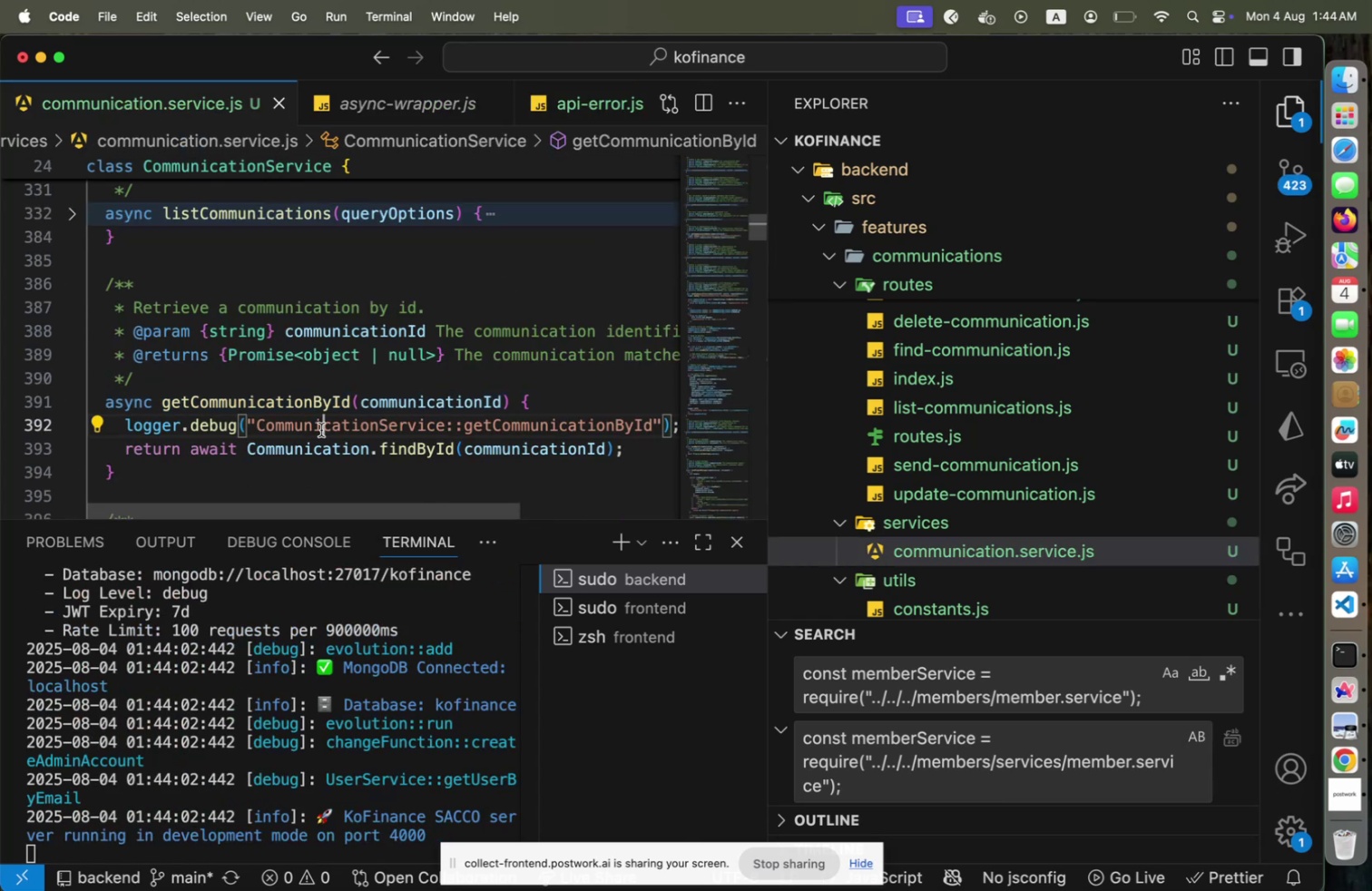 
key(ArrowDown)
 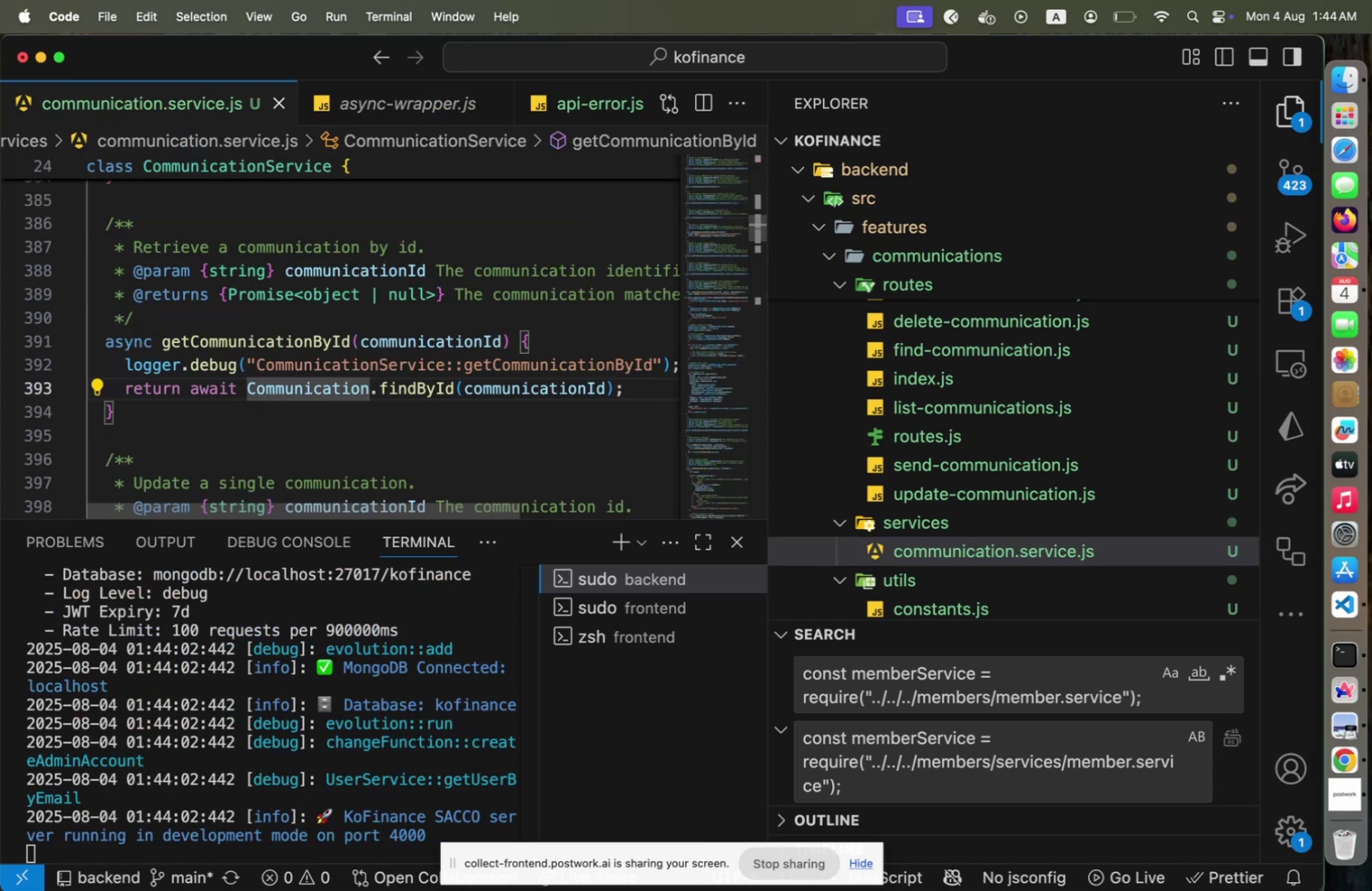 
key(Home)
 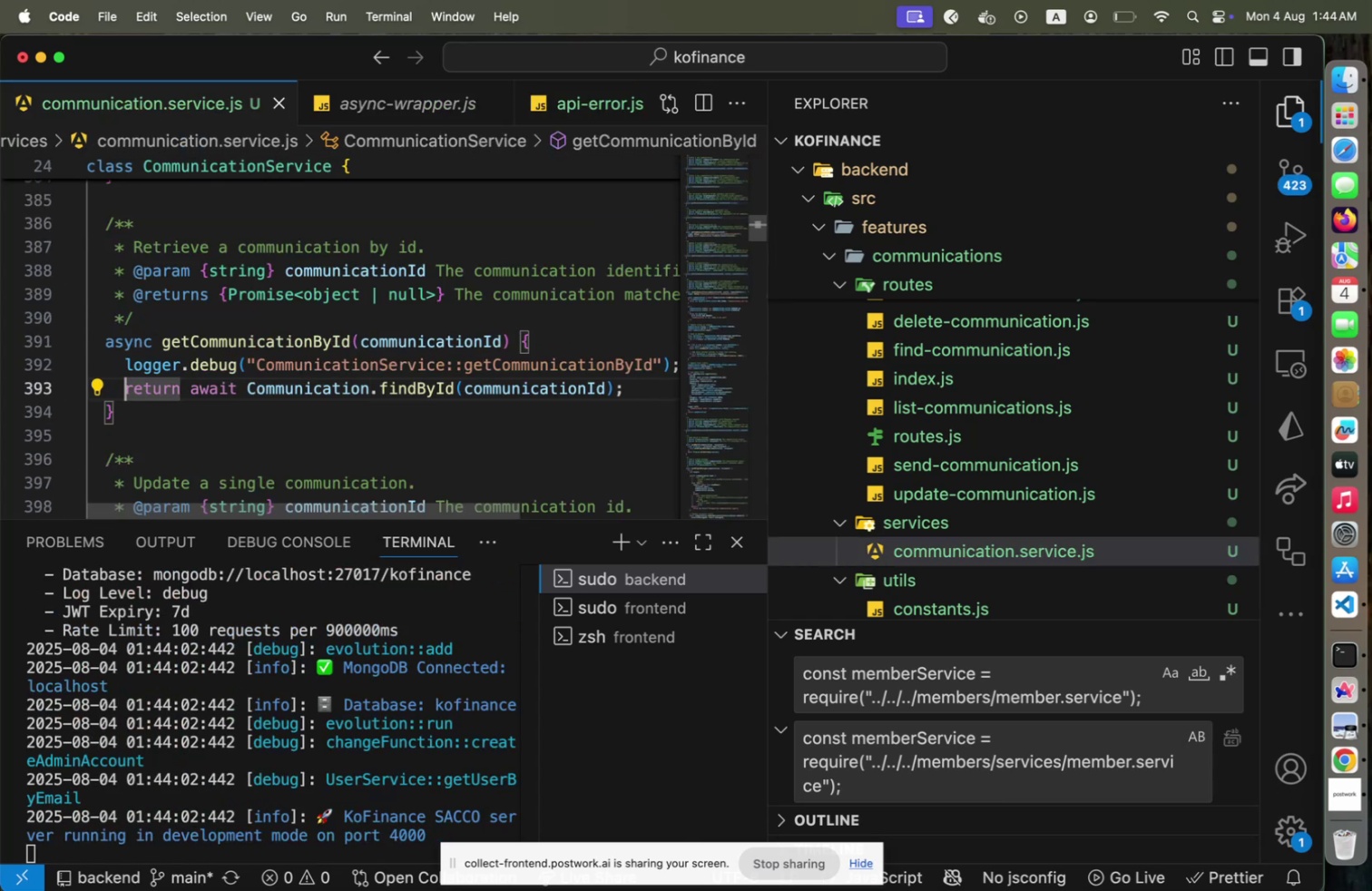 
hold_key(key=ShiftLeft, duration=1.07)
 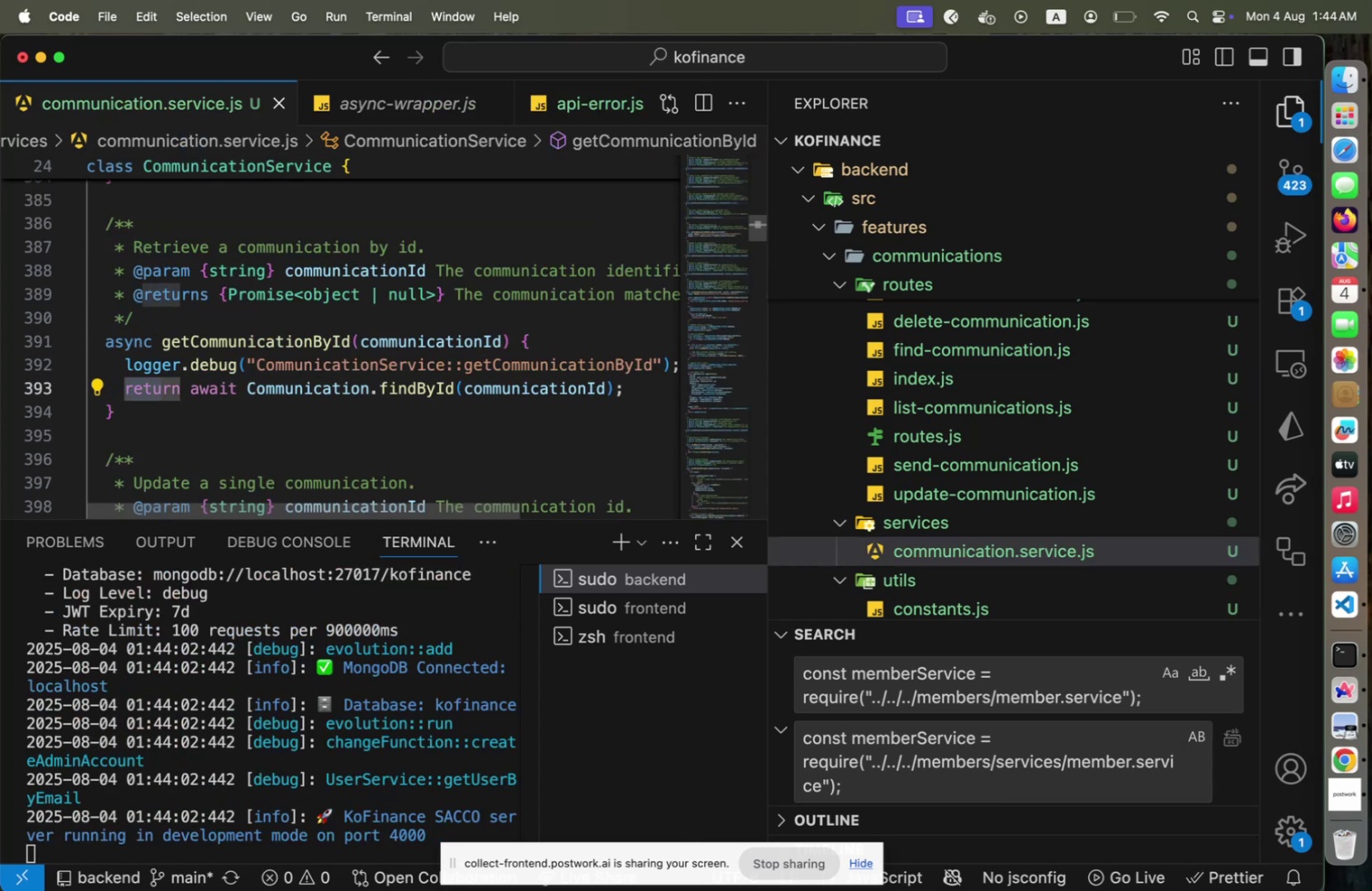 
hold_key(key=ArrowRight, duration=0.74)
 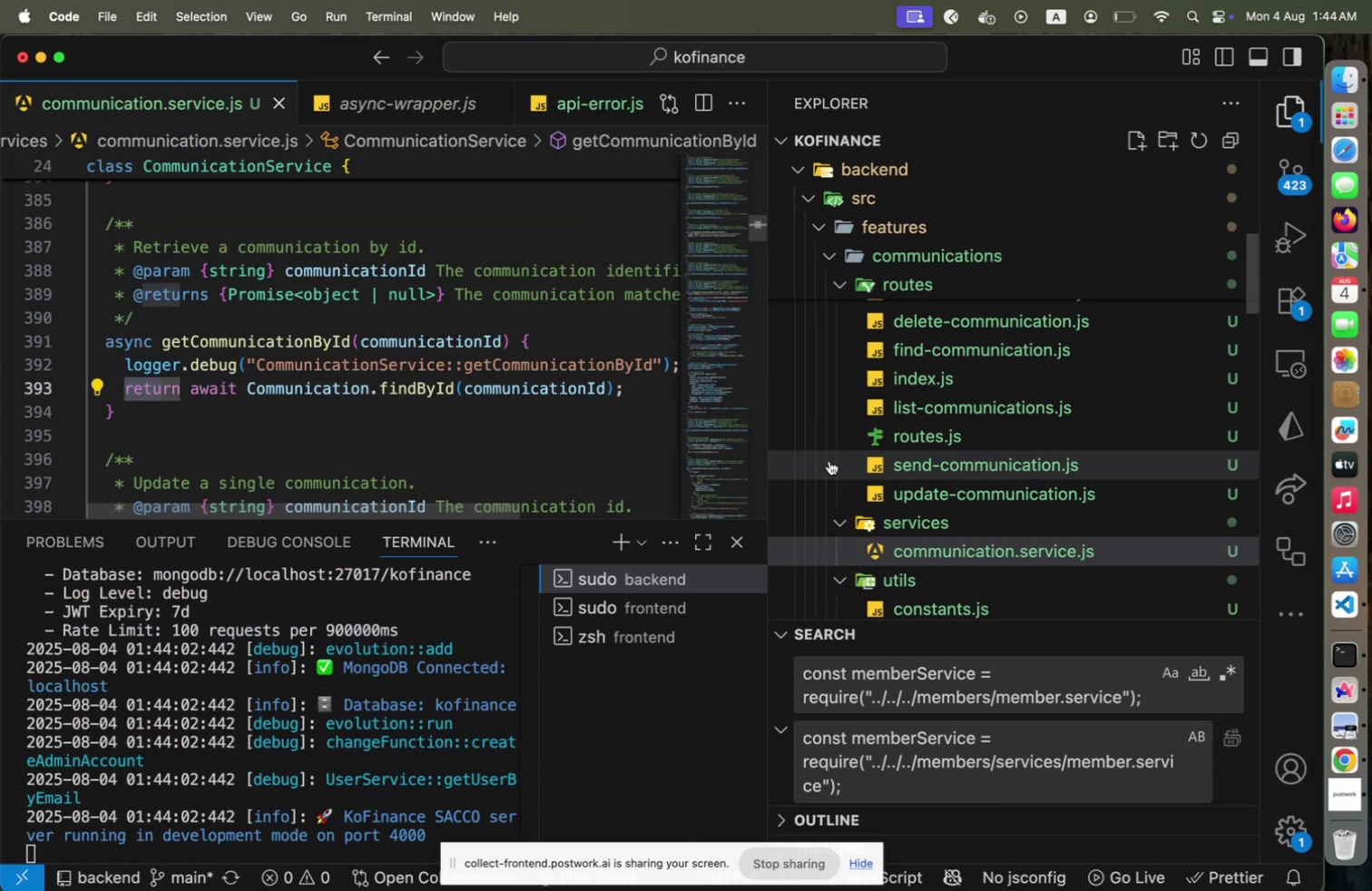 
left_click([943, 358])
 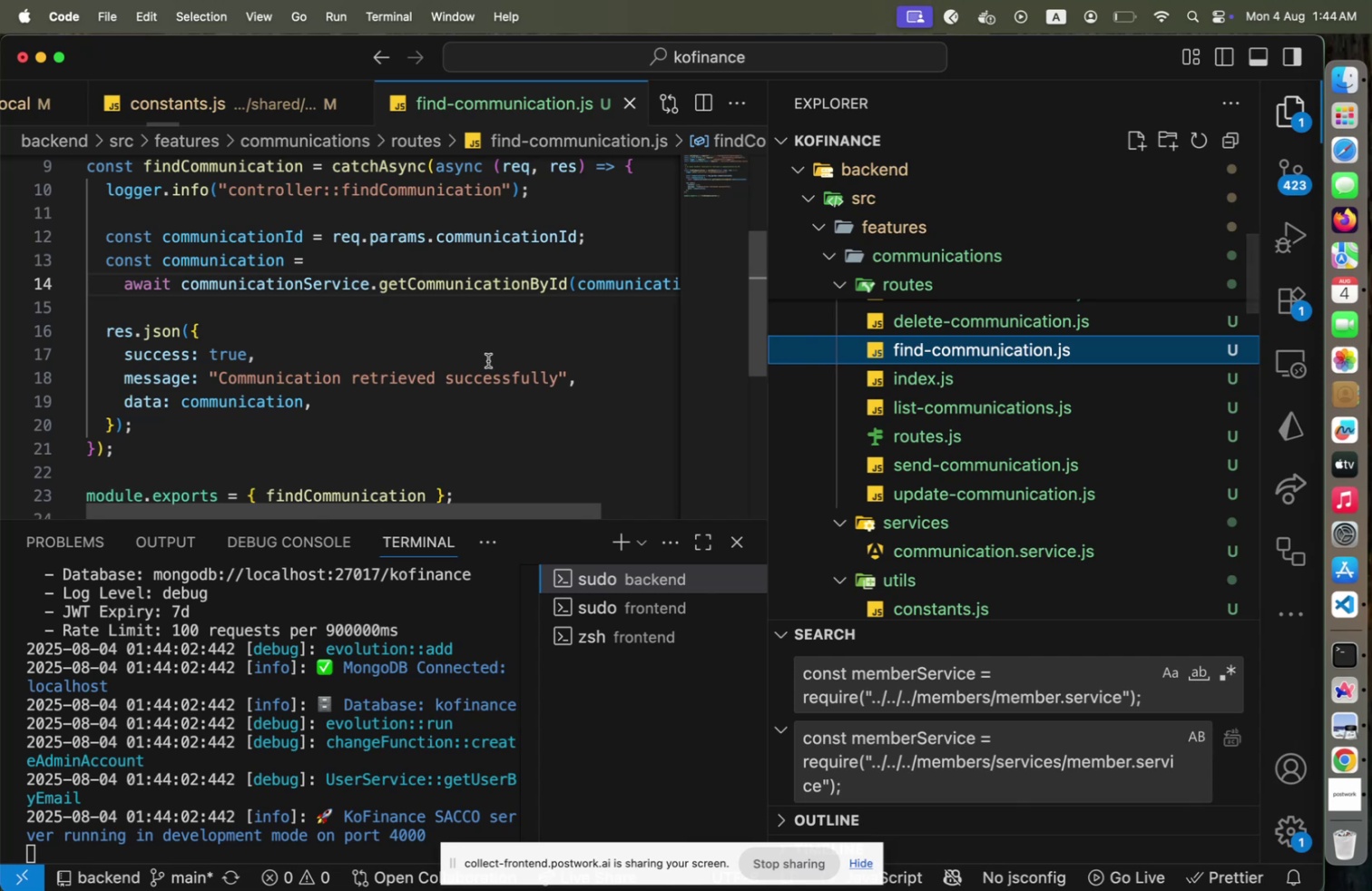 
left_click([488, 360])
 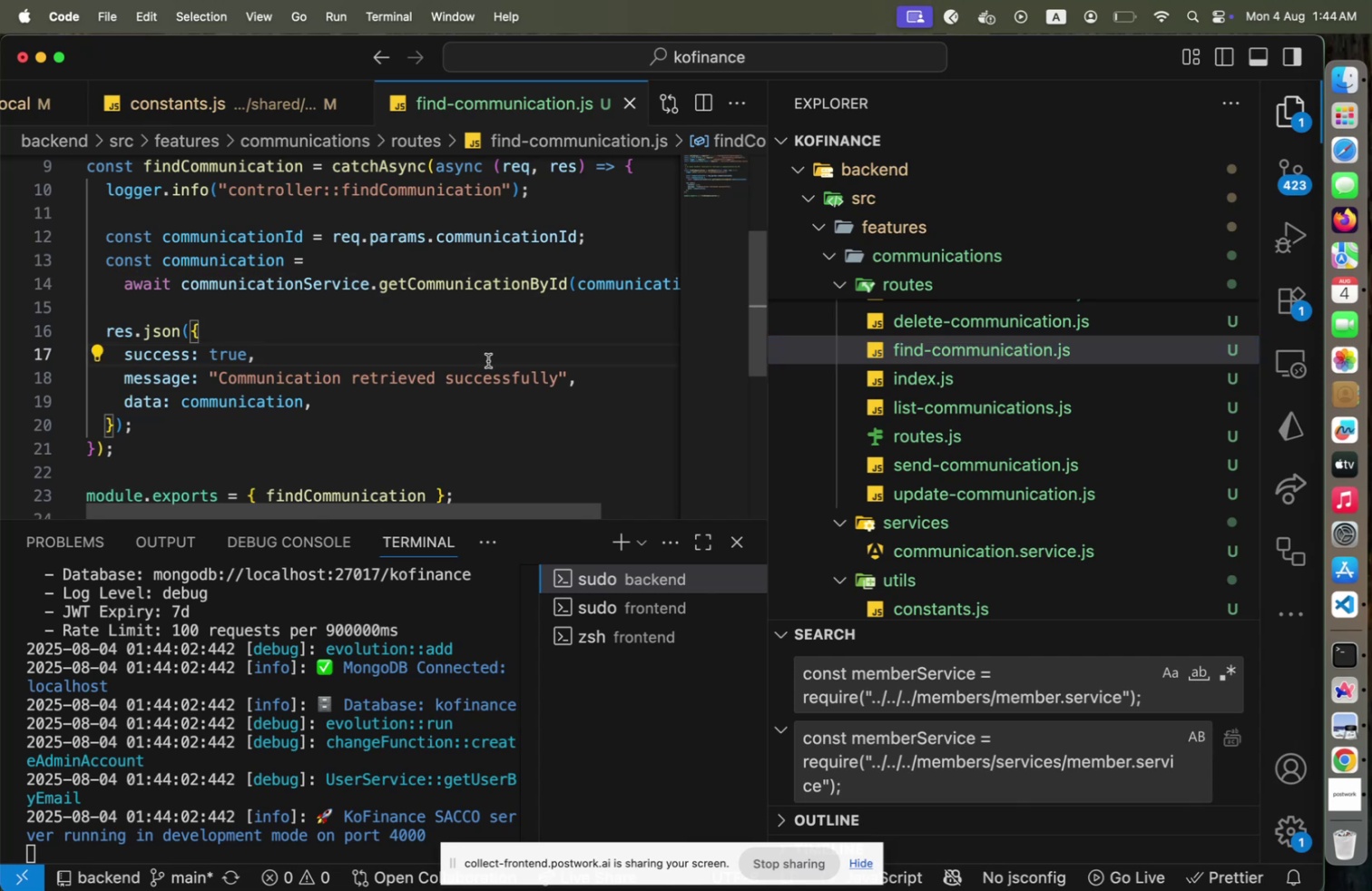 
mouse_move([903, 497])
 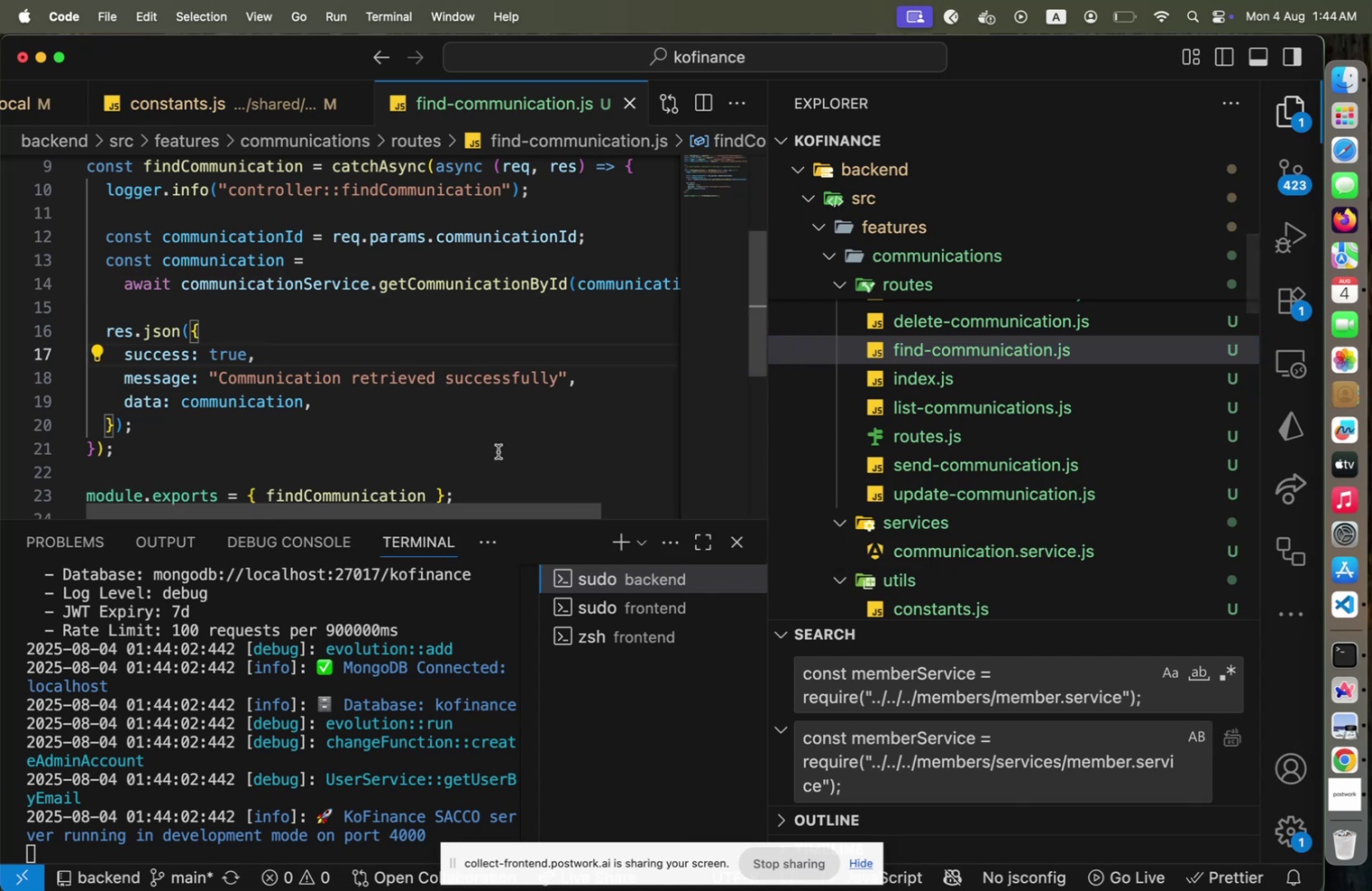 
key(Meta+CommandLeft)
 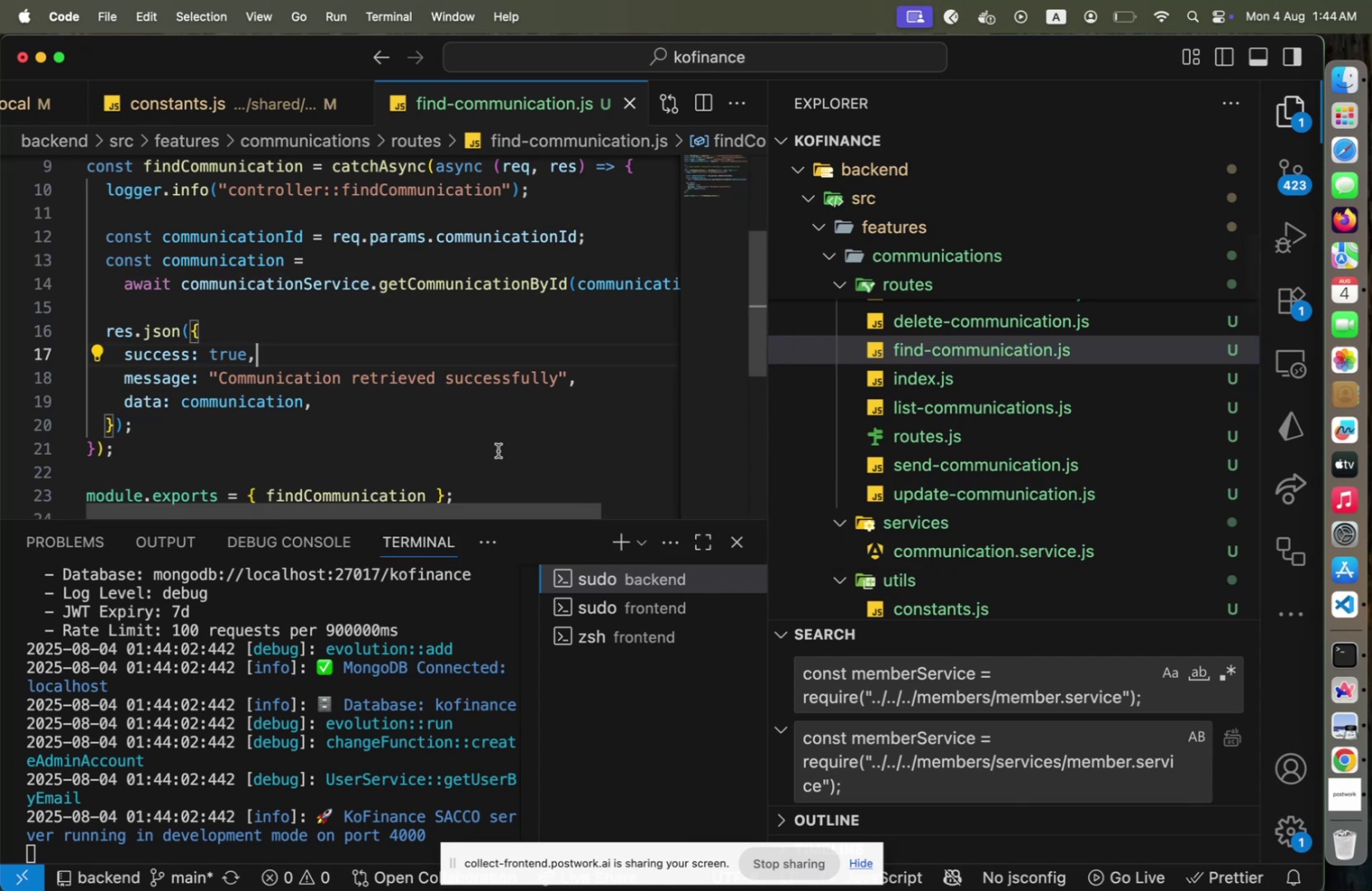 
key(Meta+Z)
 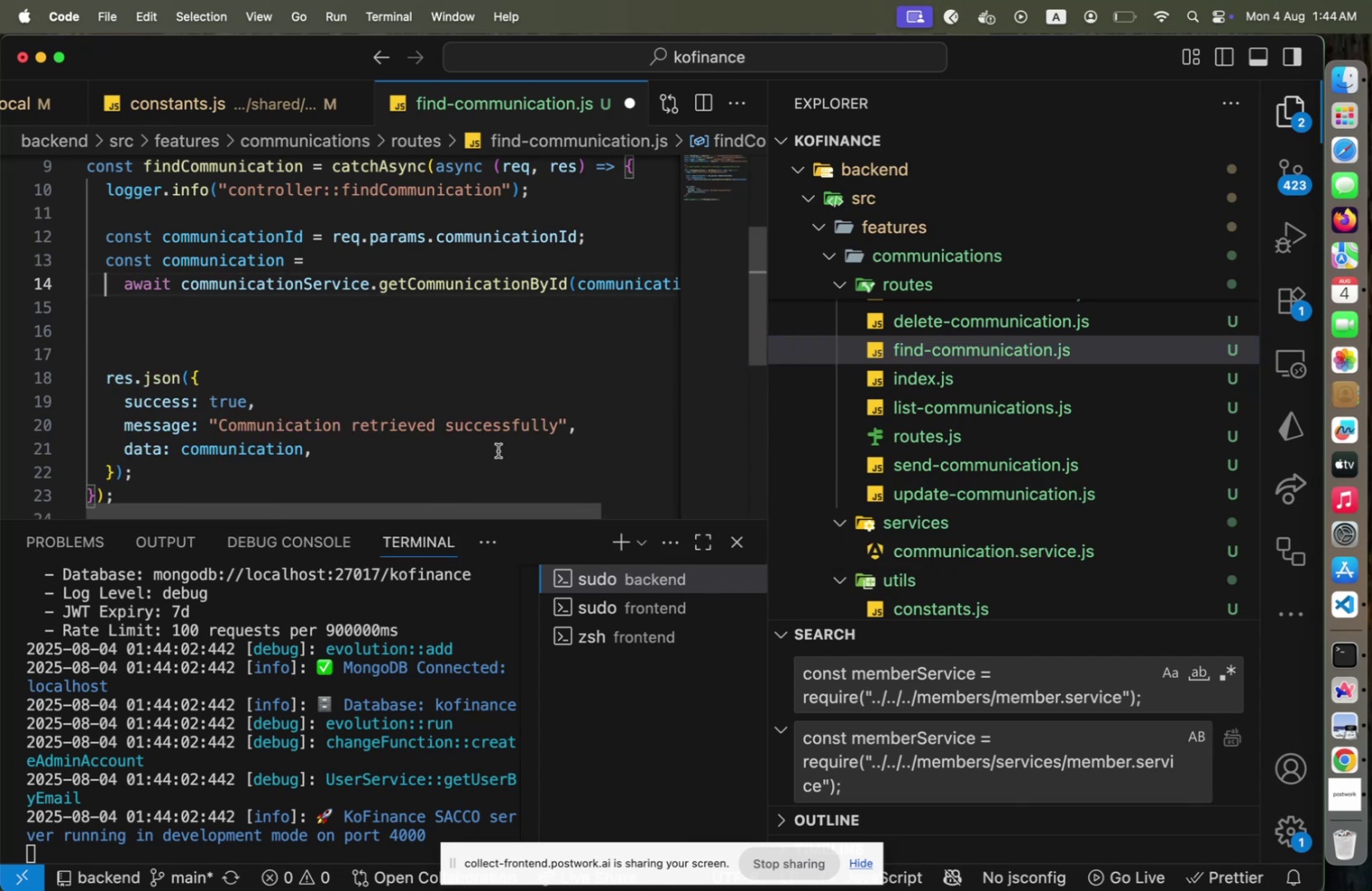 
key(Meta+CommandLeft)
 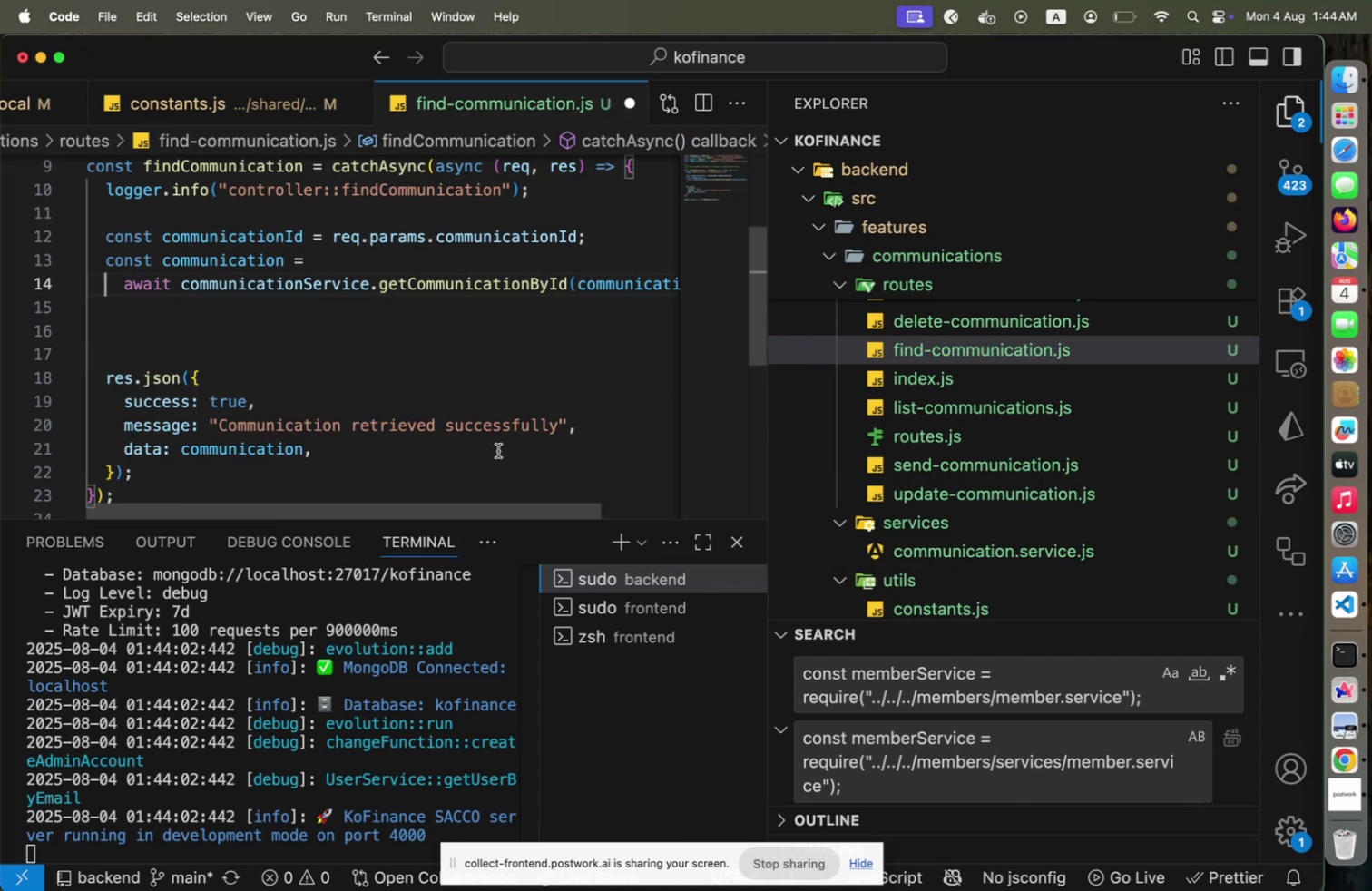 
key(Meta+Z)
 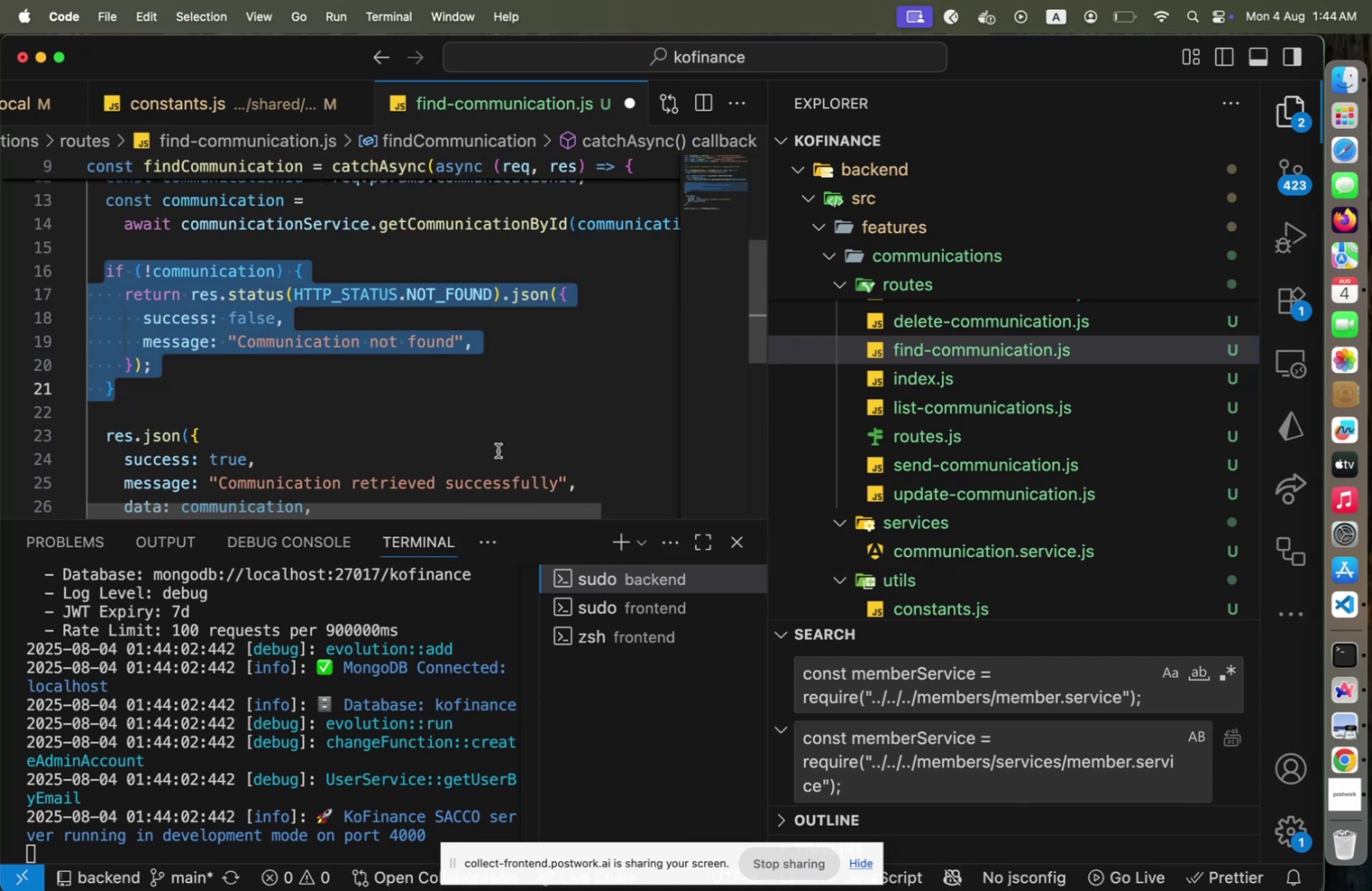 
key(Meta+S)
 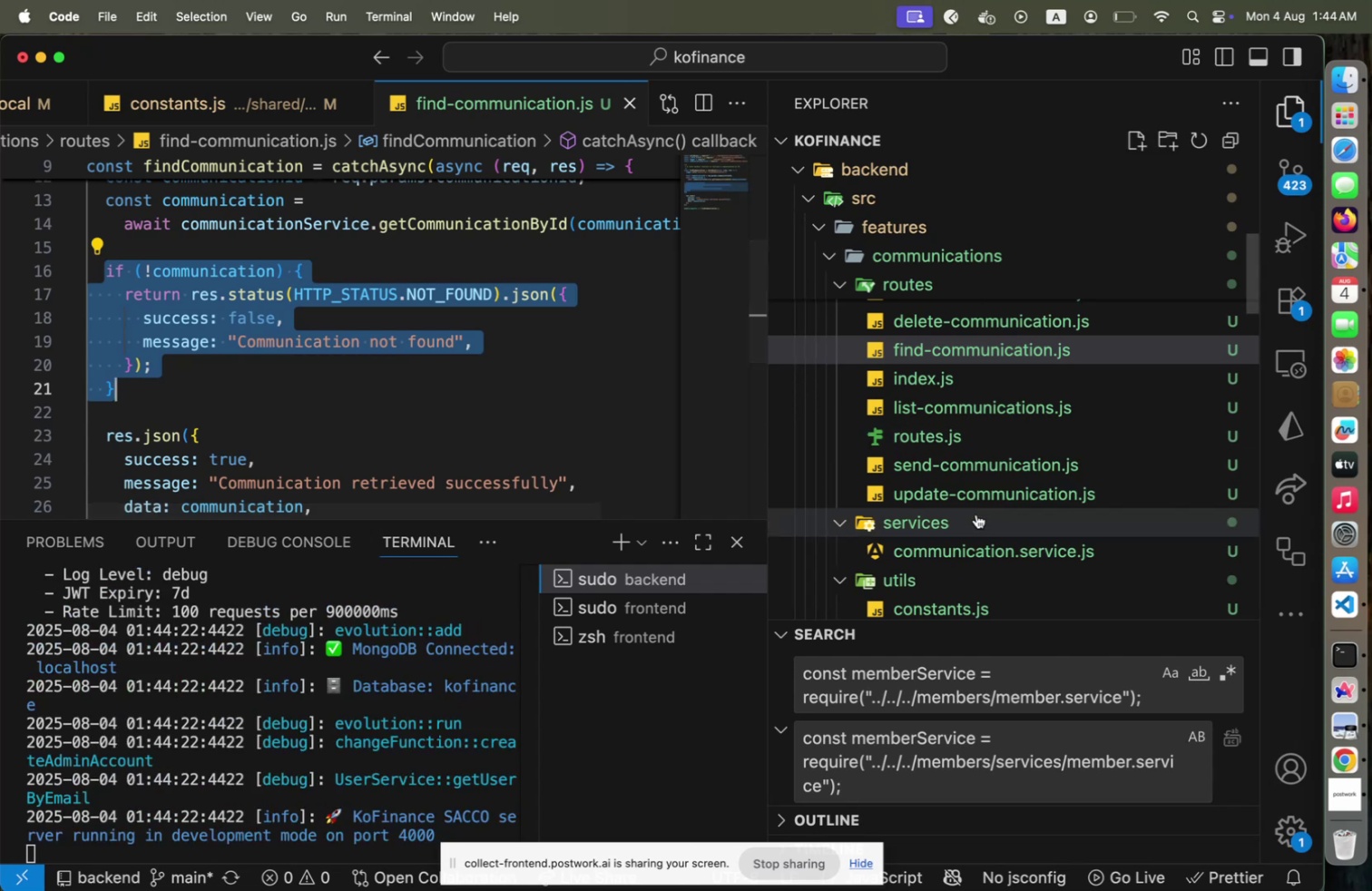 
left_click([965, 552])
 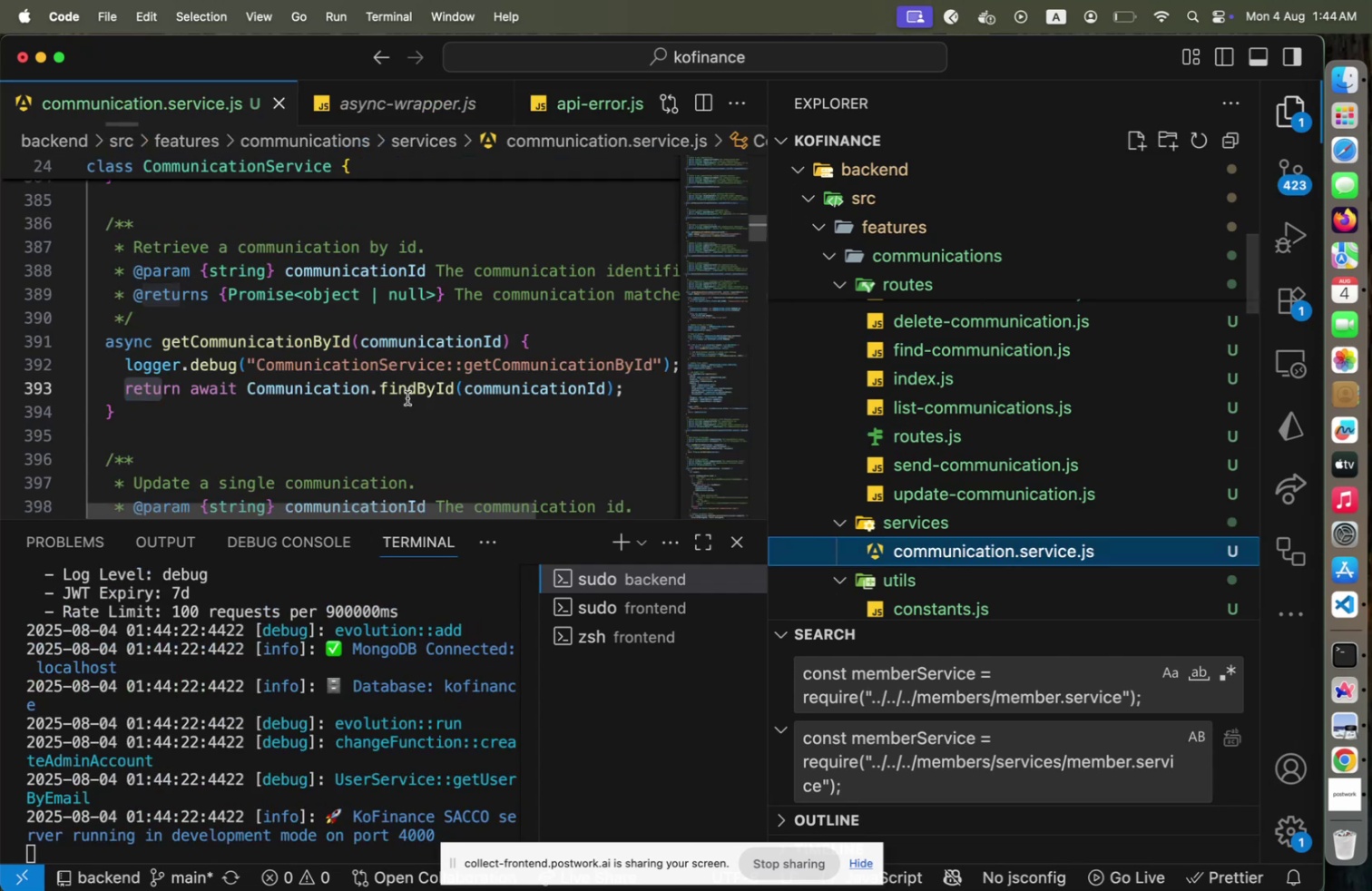 
left_click([407, 397])
 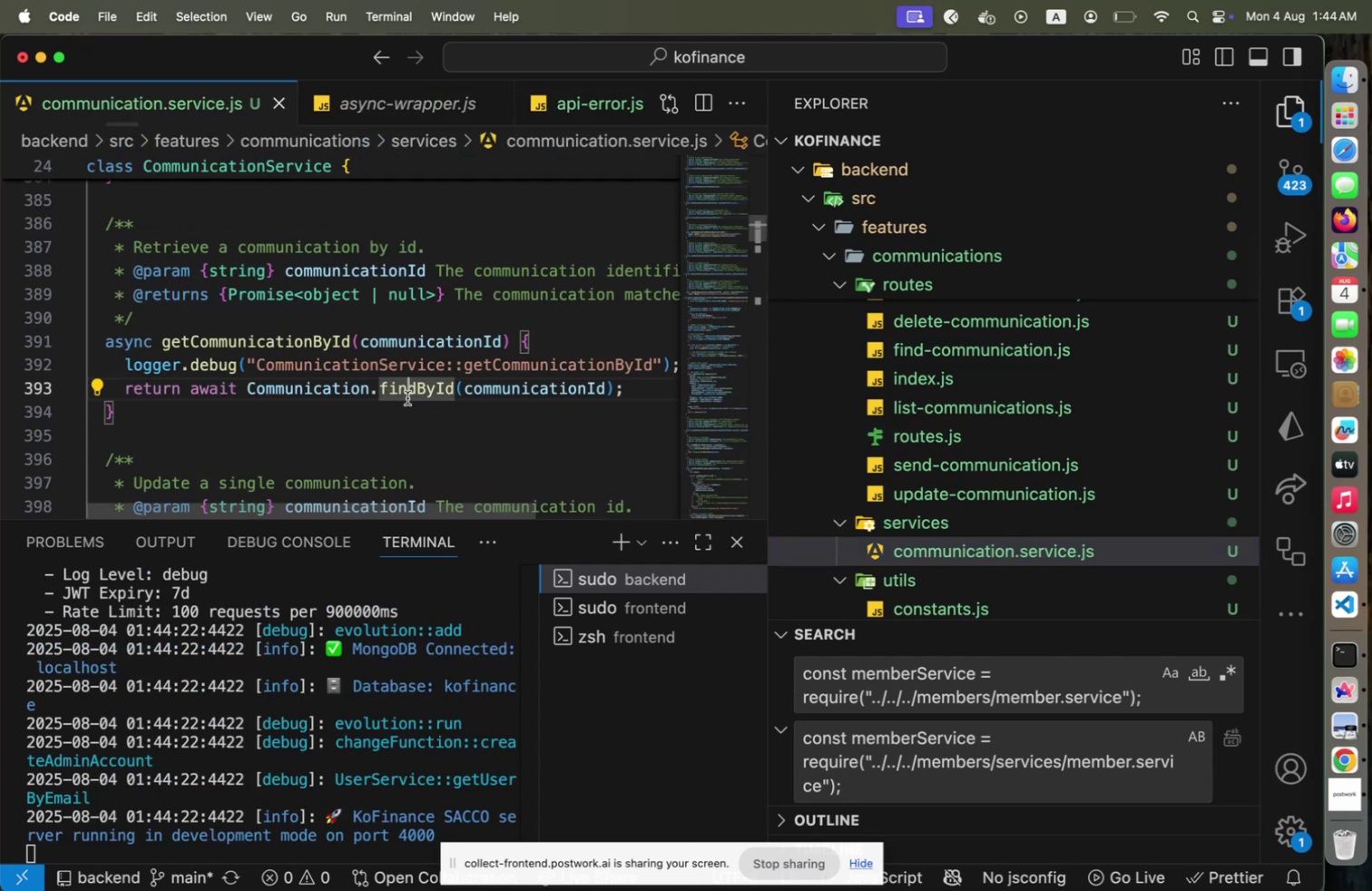 
hold_key(key=CommandLeft, duration=0.52)
 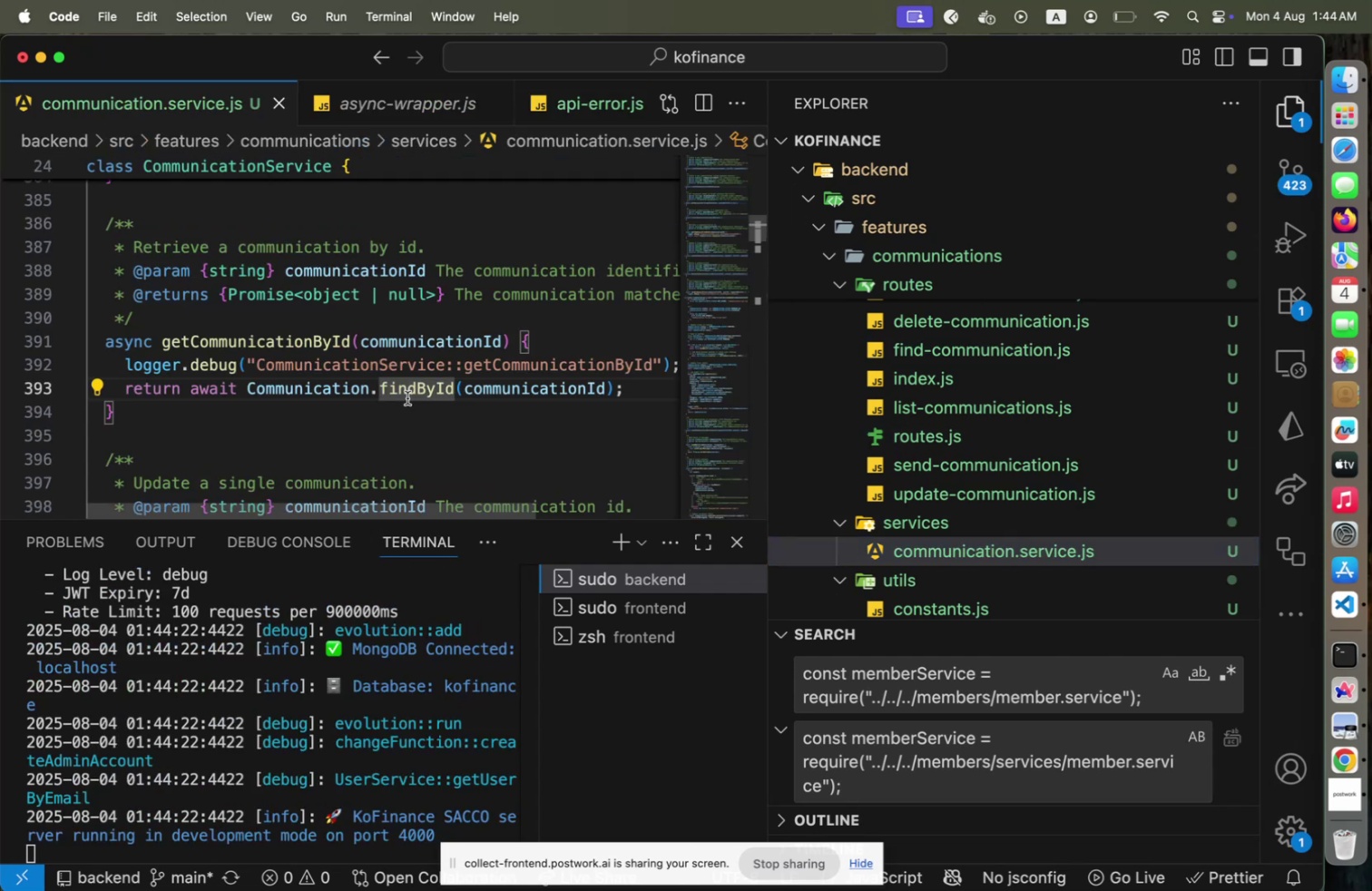 
scroll: coordinate [407, 398], scroll_direction: down, amount: 5.0
 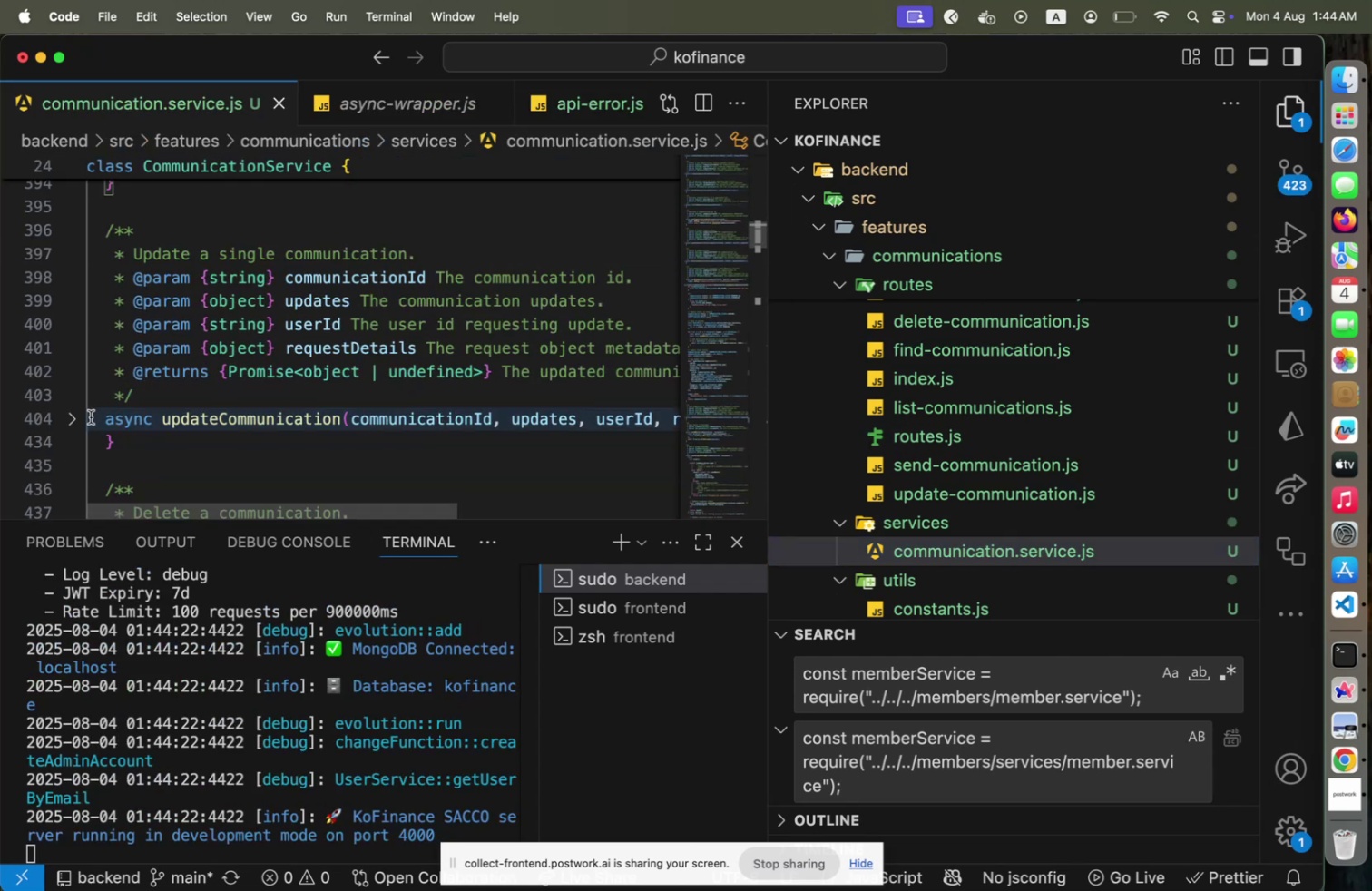 
left_click([76, 418])
 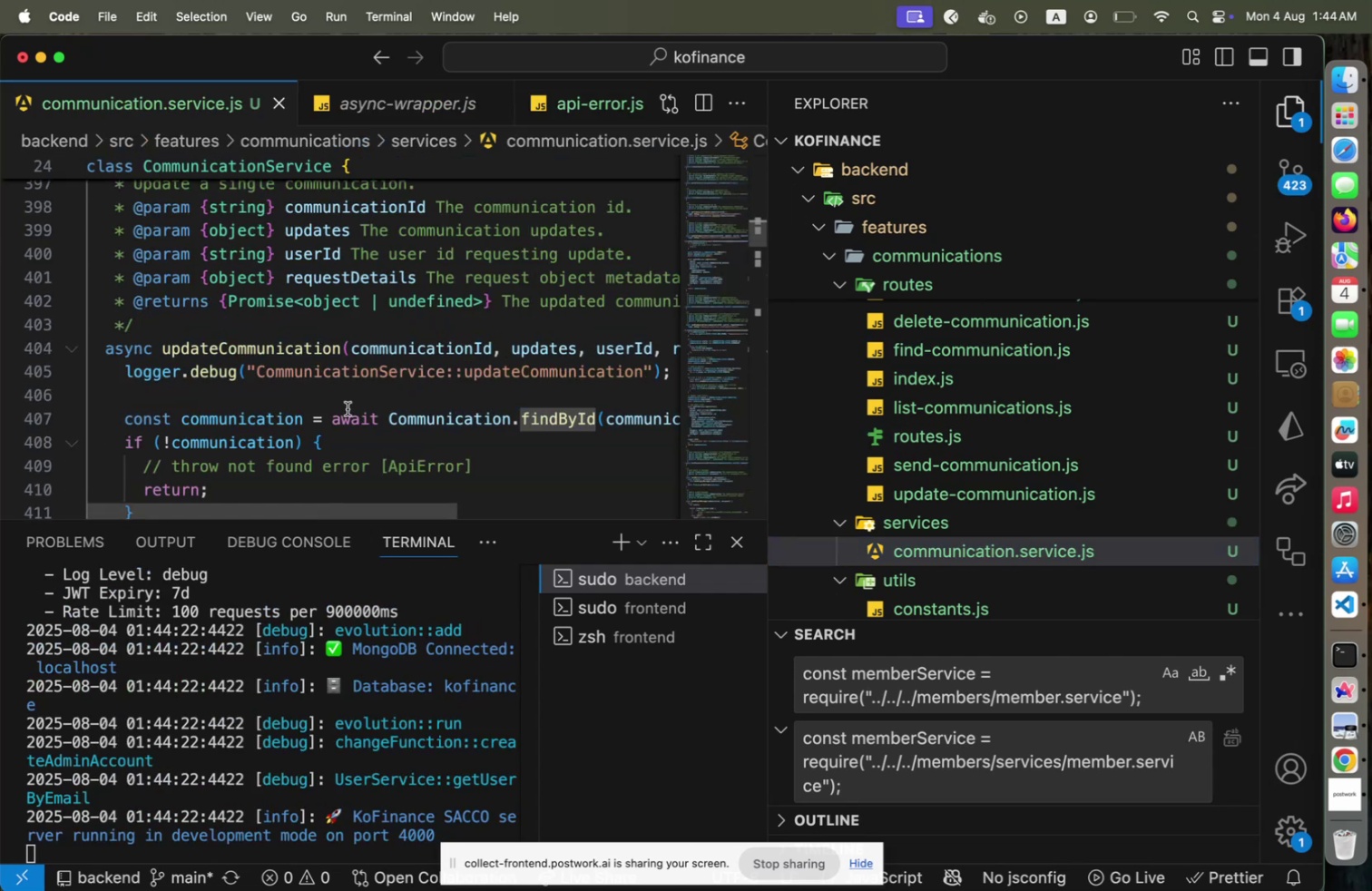 
scroll: coordinate [362, 406], scroll_direction: down, amount: 2.0
 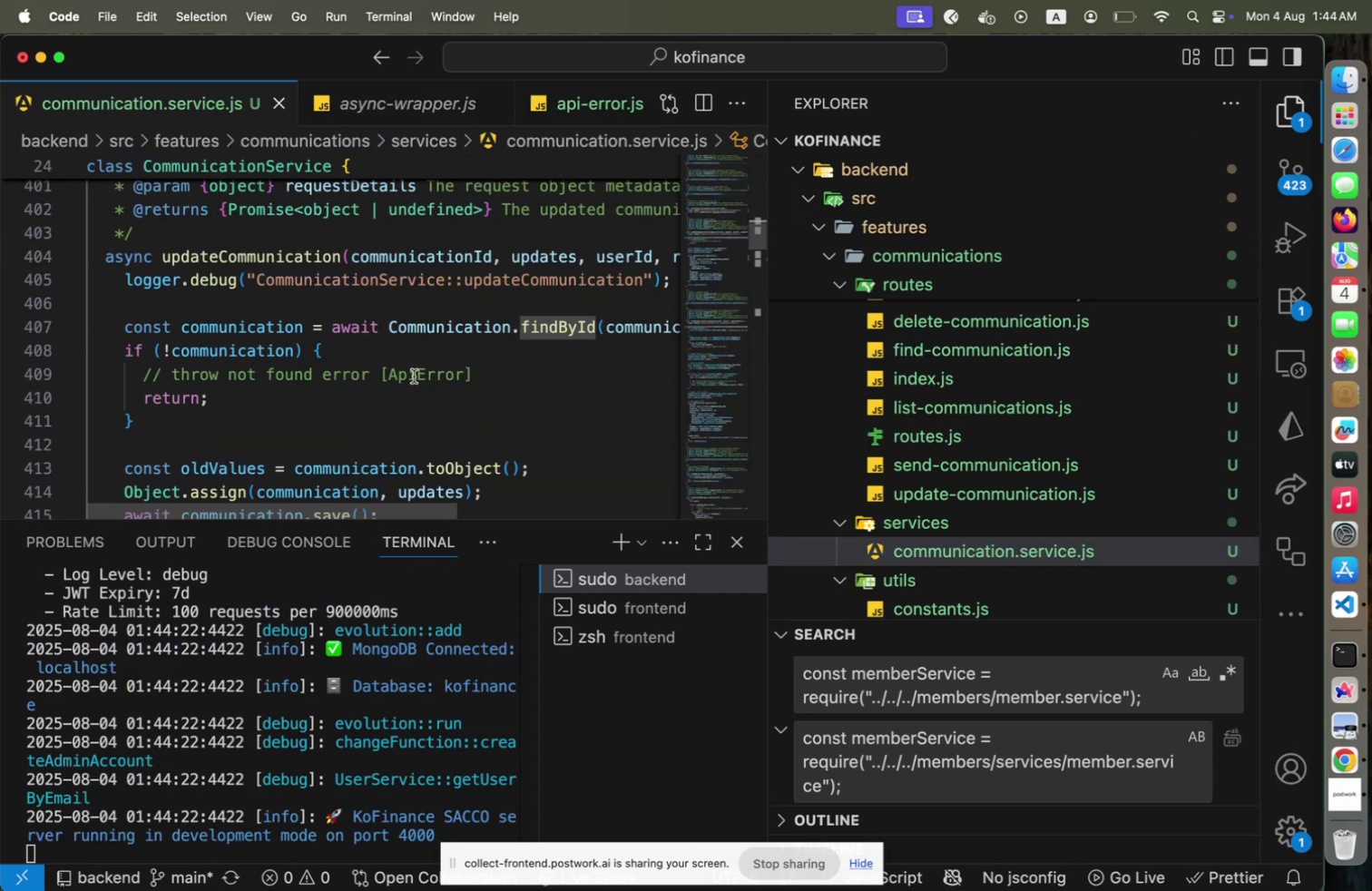 
left_click([442, 375])
 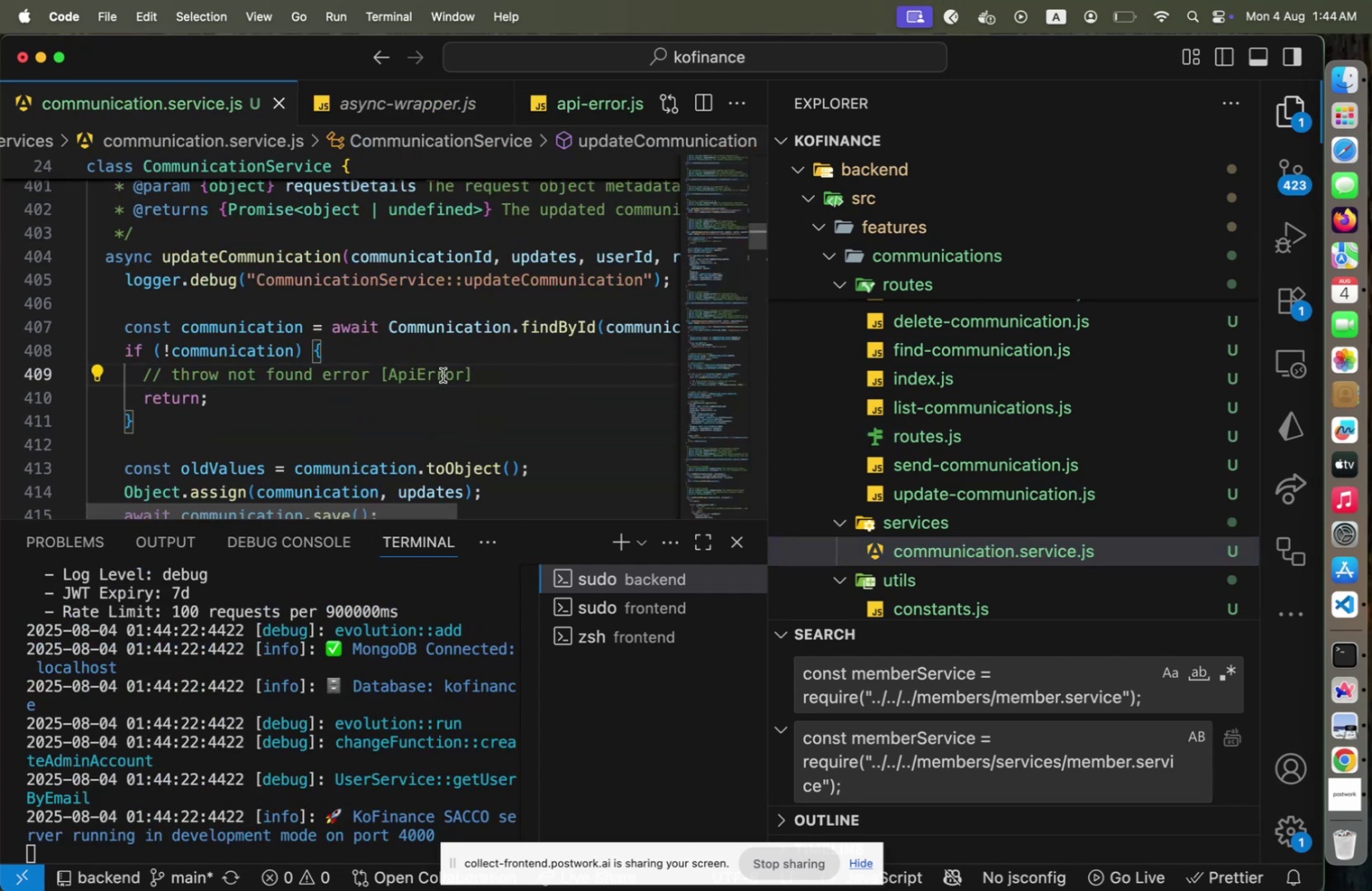 
key(Home)
 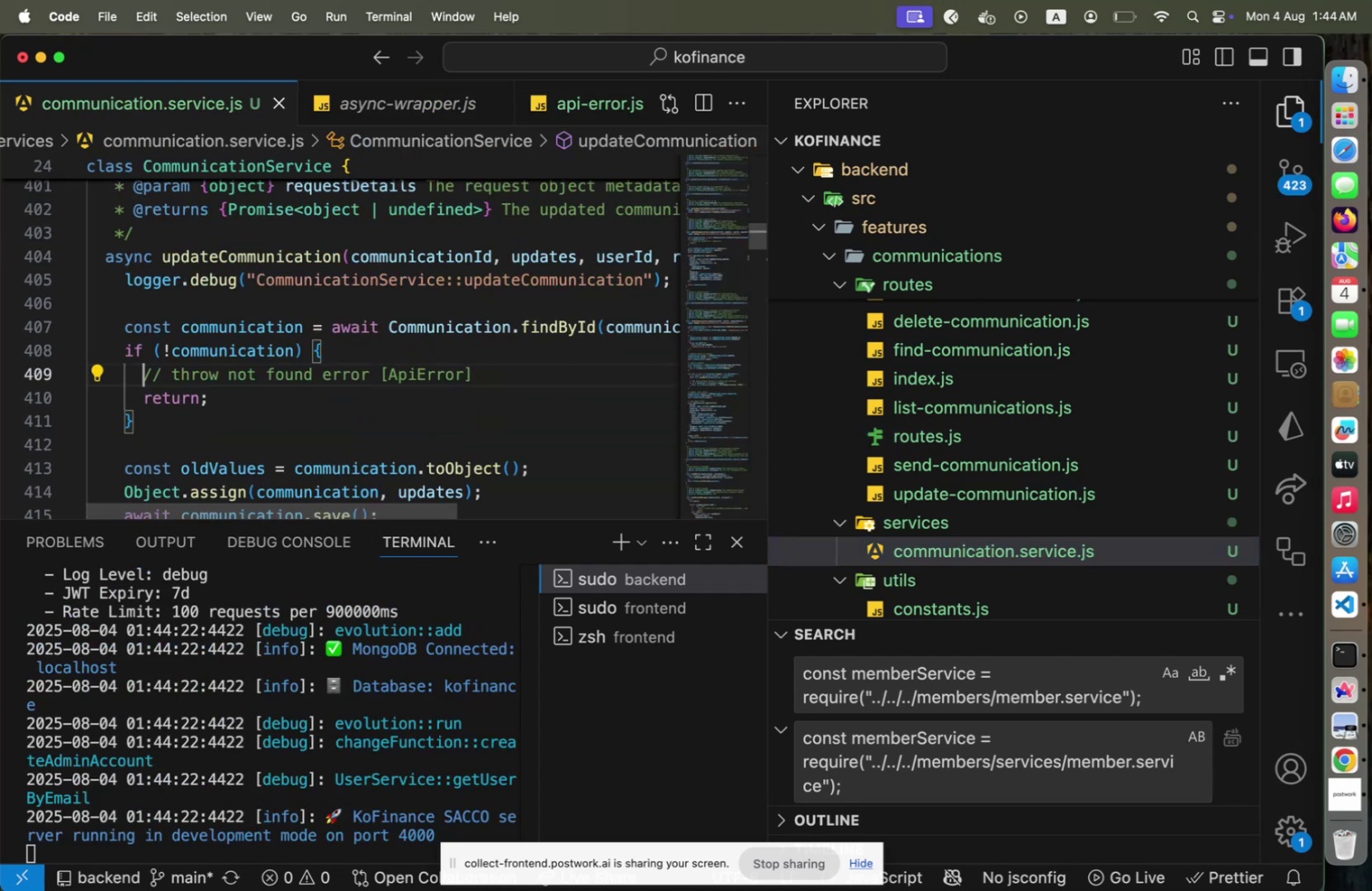 
key(Shift+ArrowDown)
 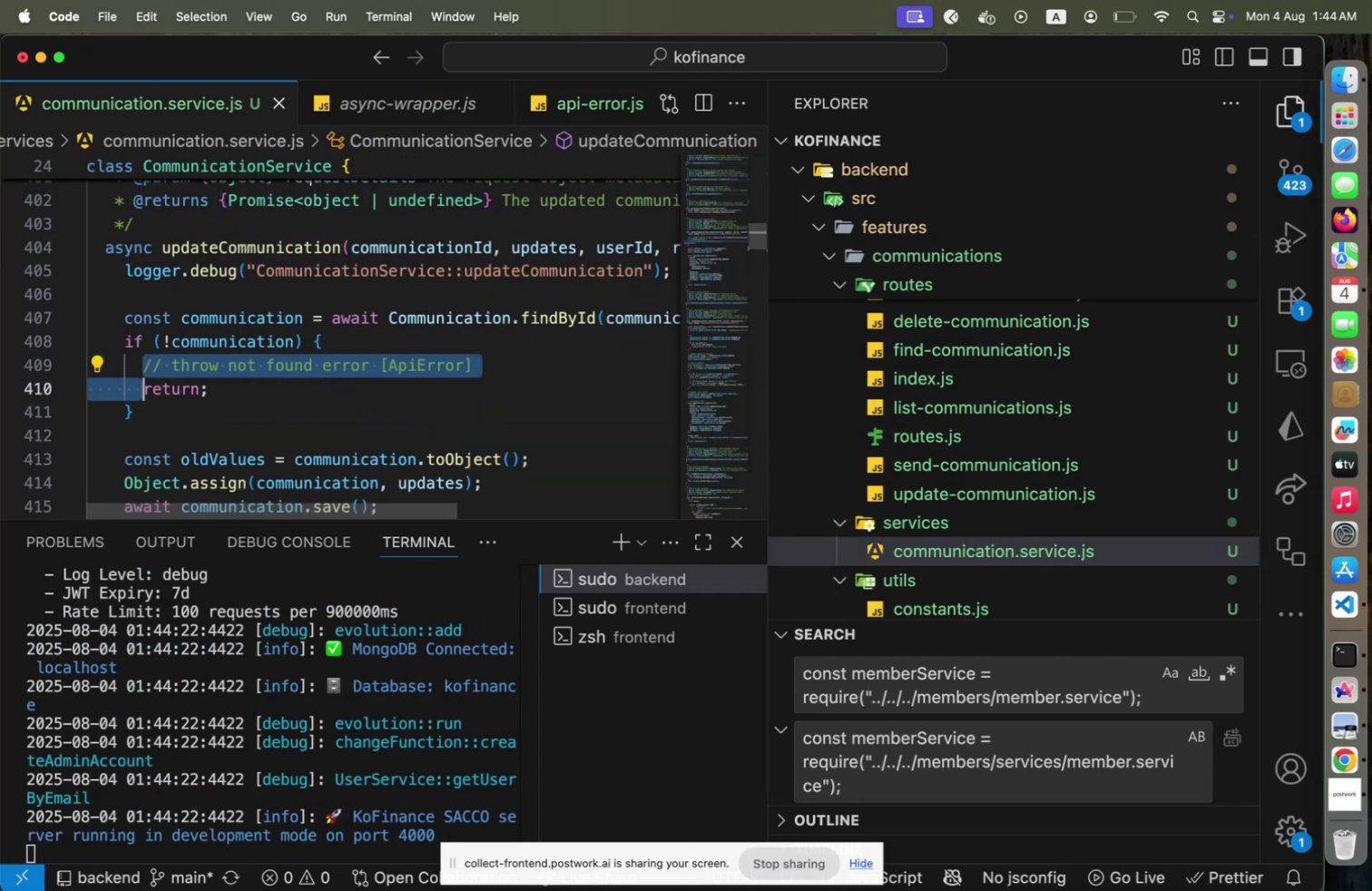 
type([End])
key(Backspace)
type(throw new ApiErro)
 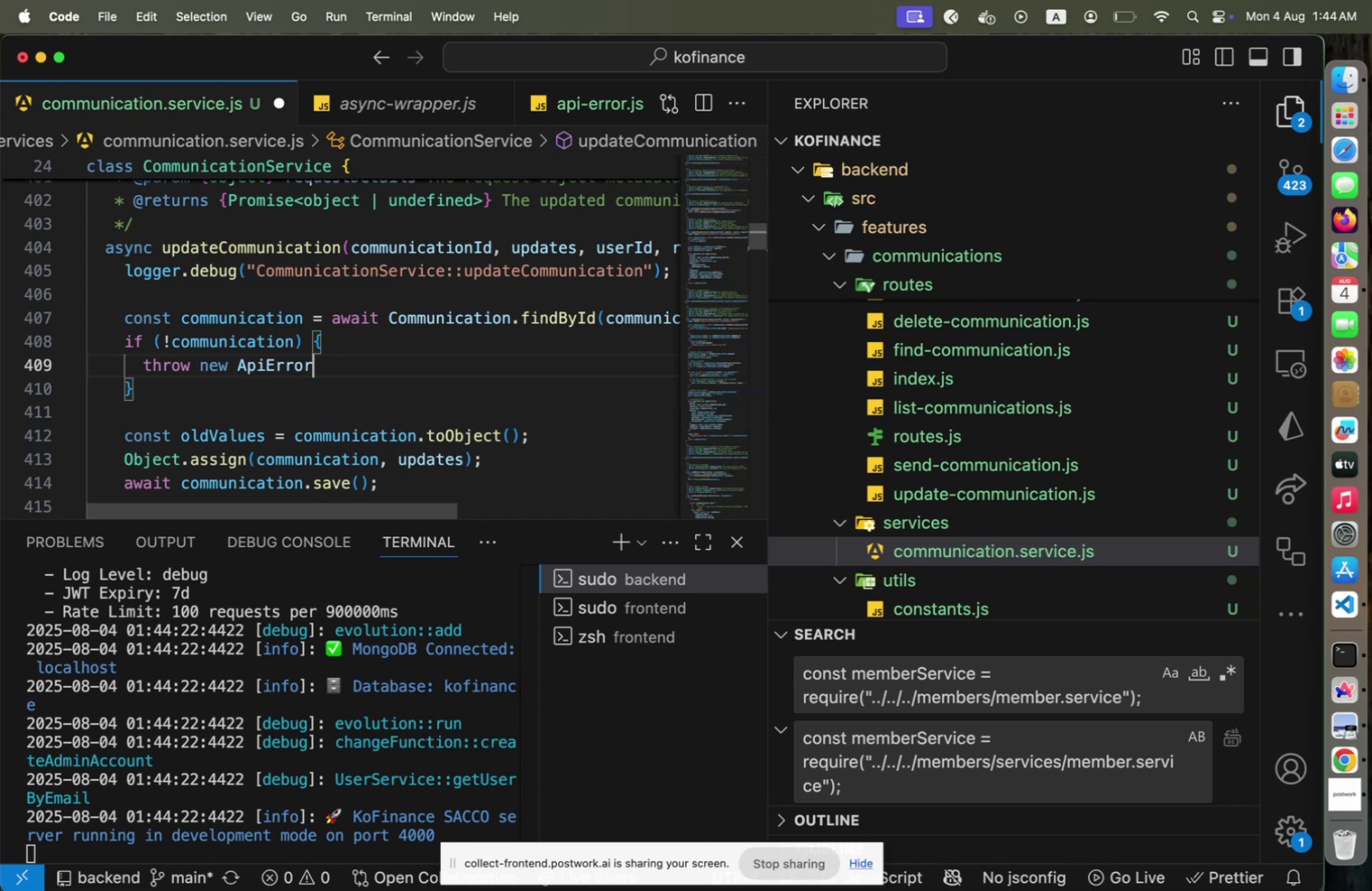 
 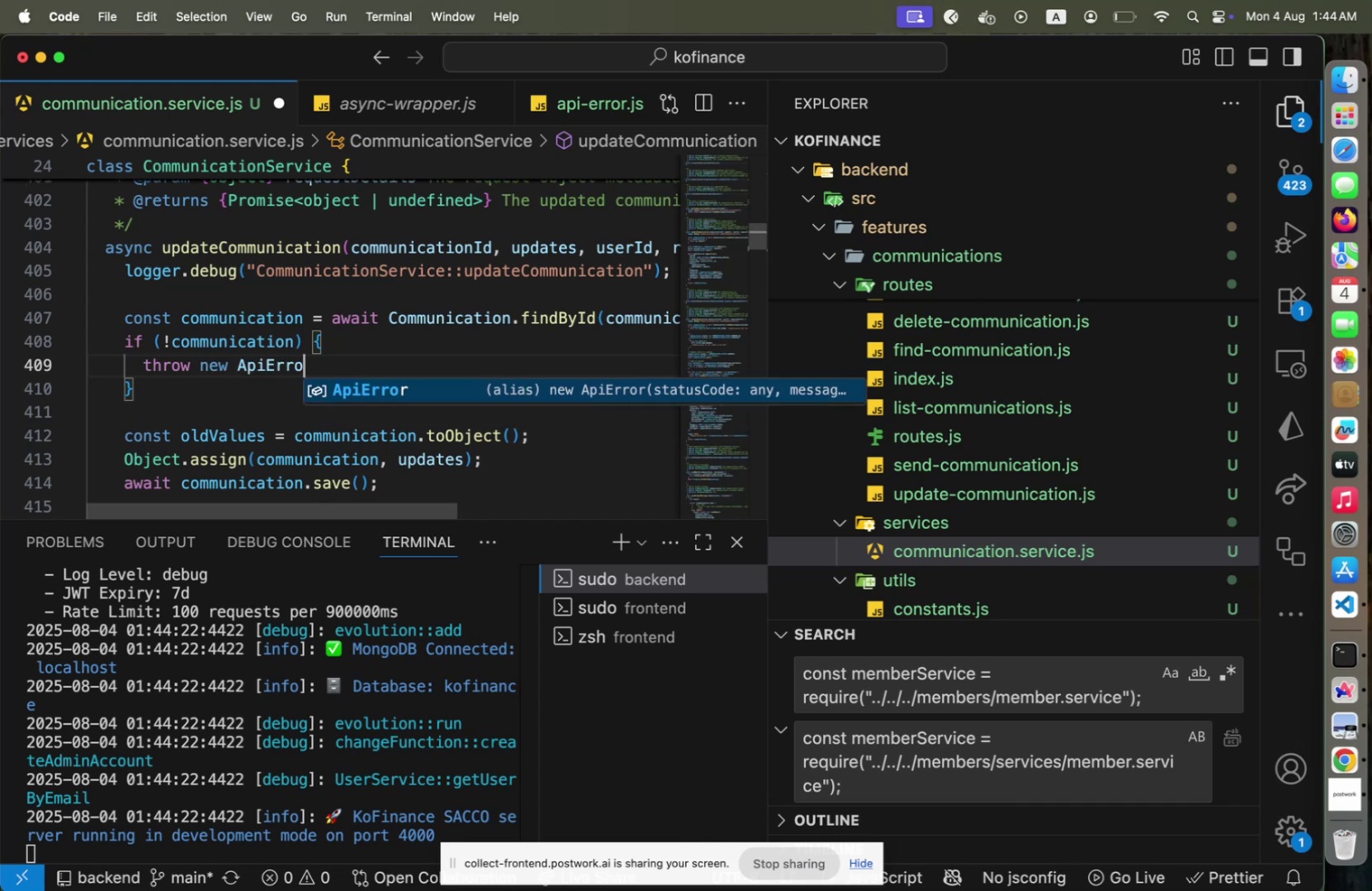 
key(Enter)
 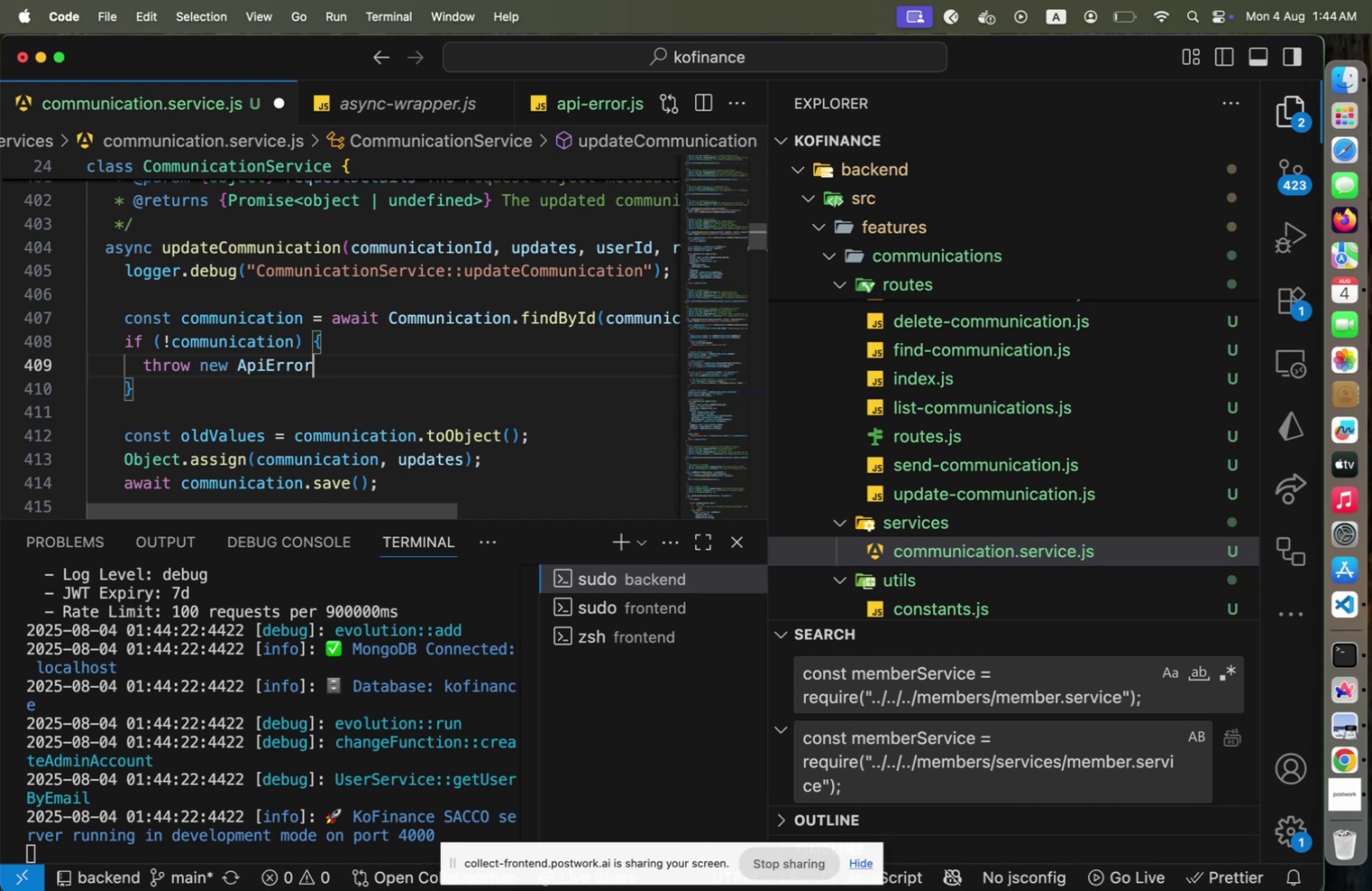 
type((HTTP)
 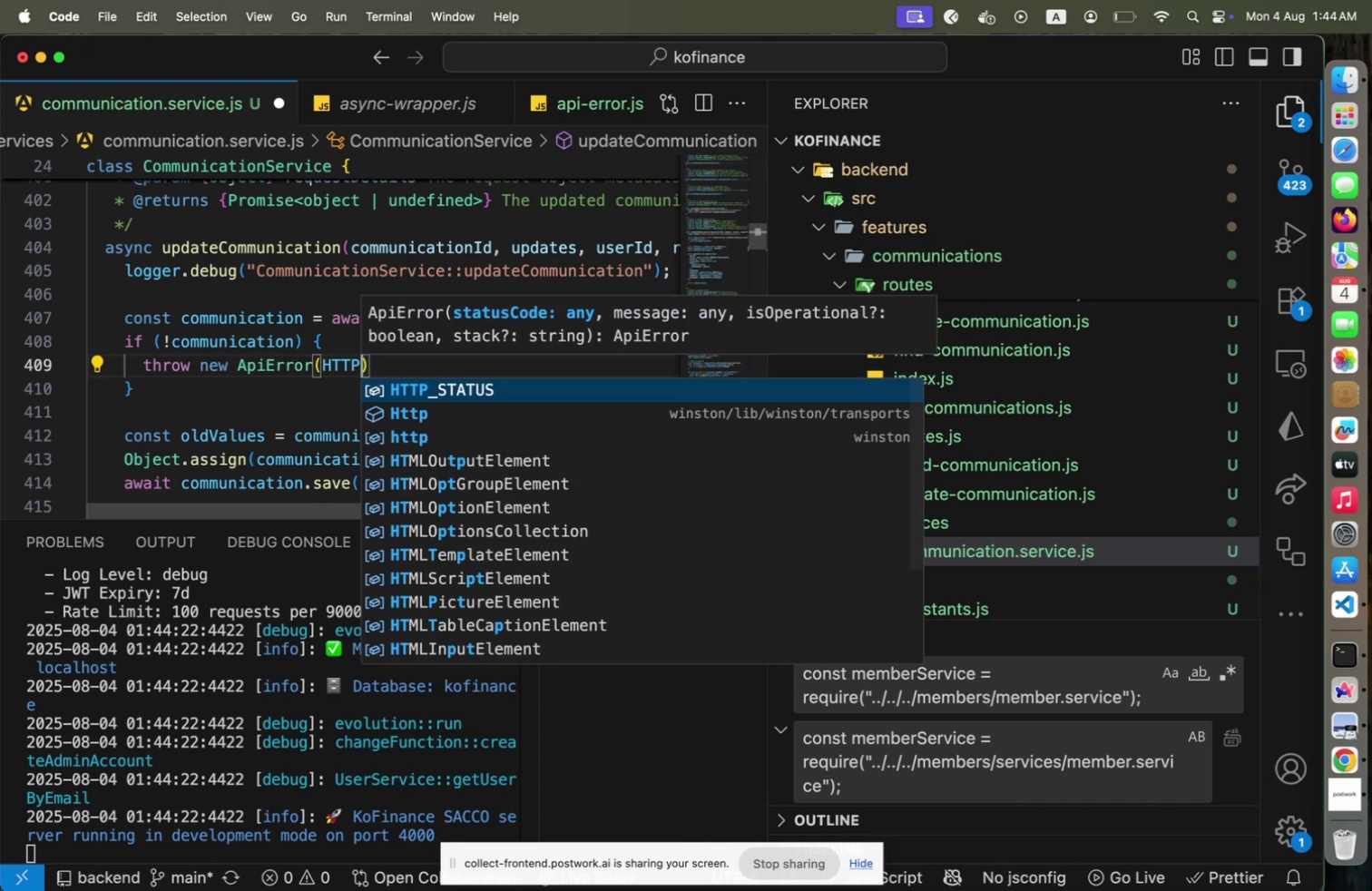 
 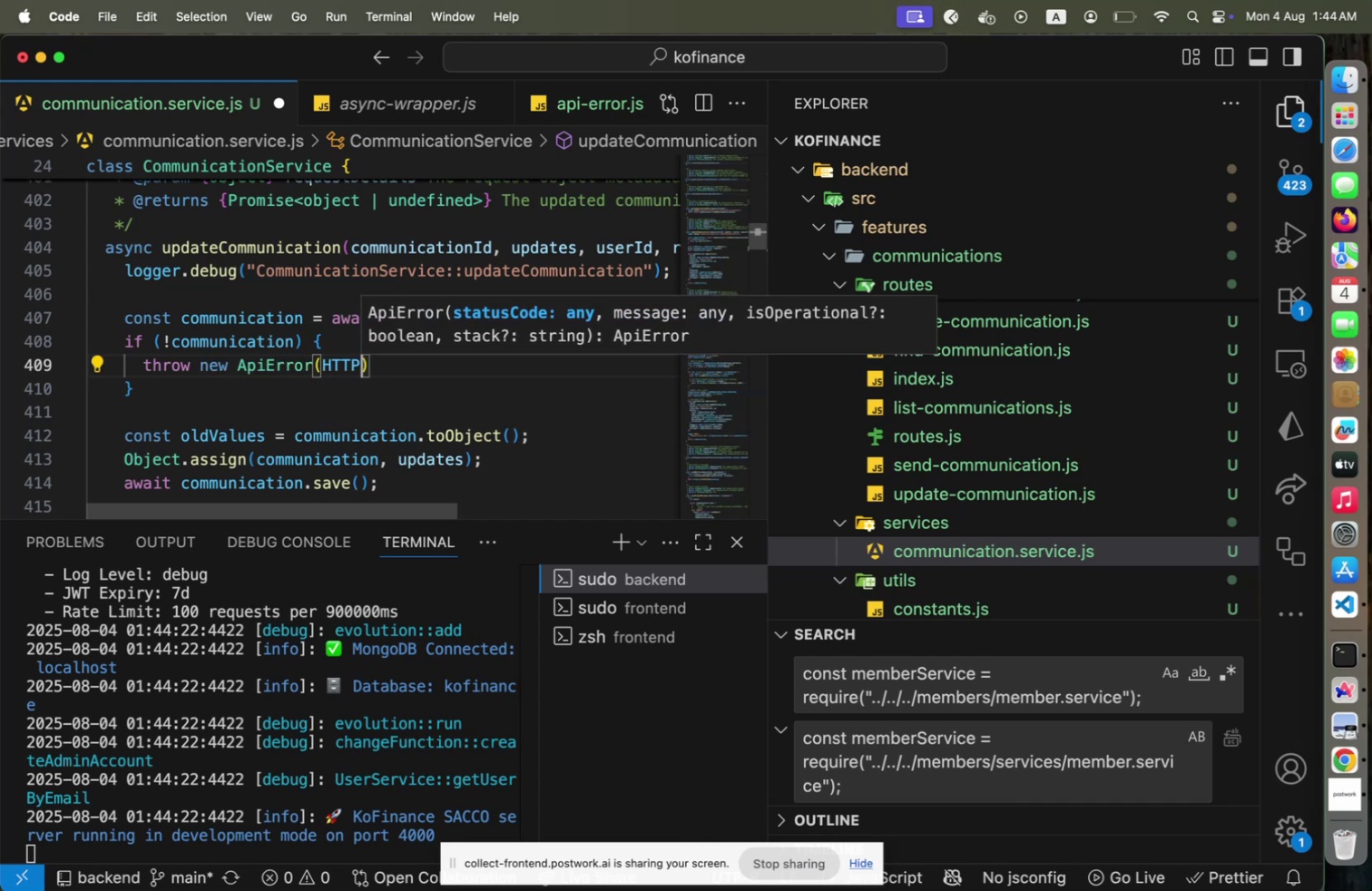 
hold_key(key=ShiftLeft, duration=0.4)
 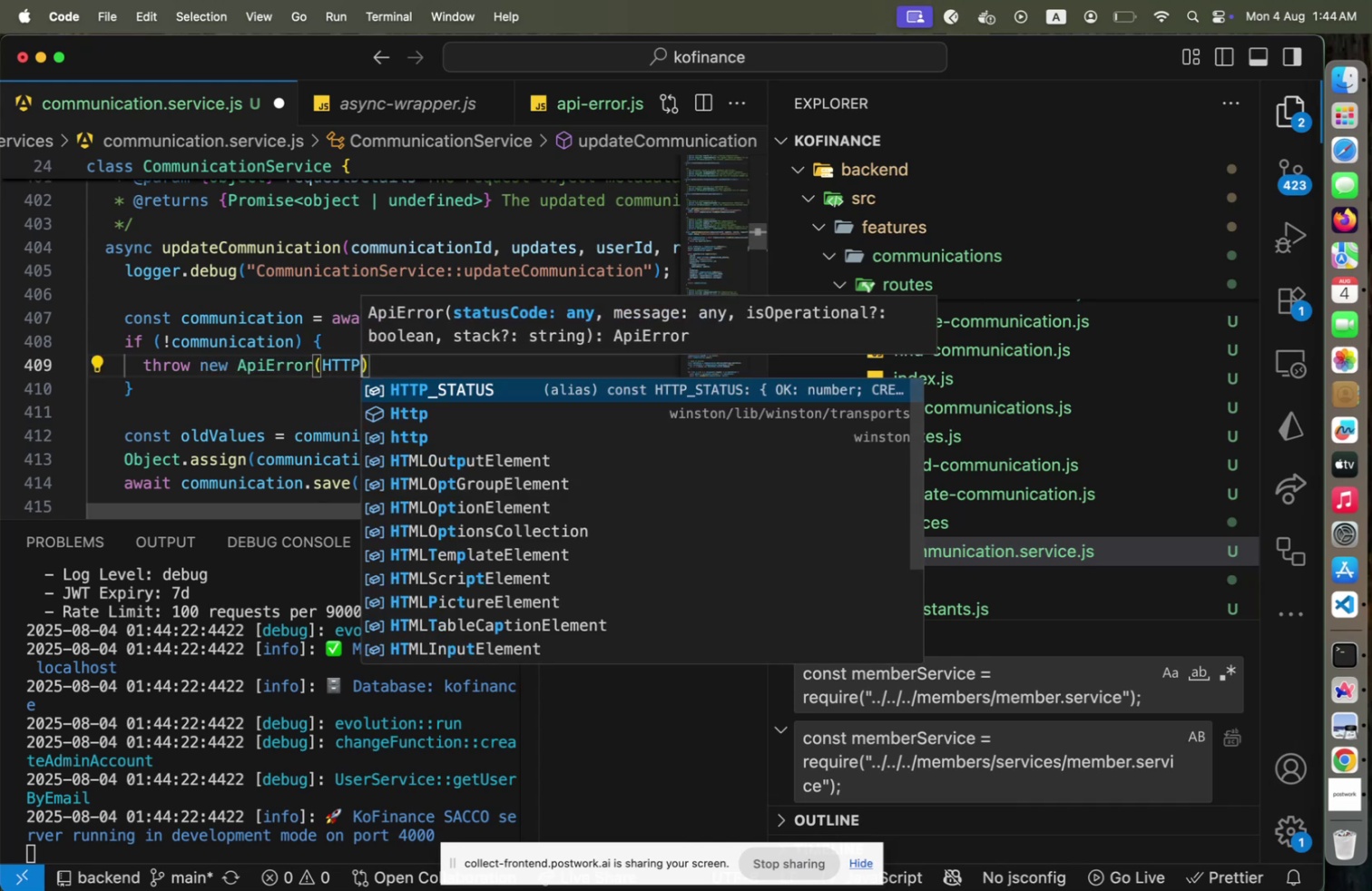 
key(Enter)
 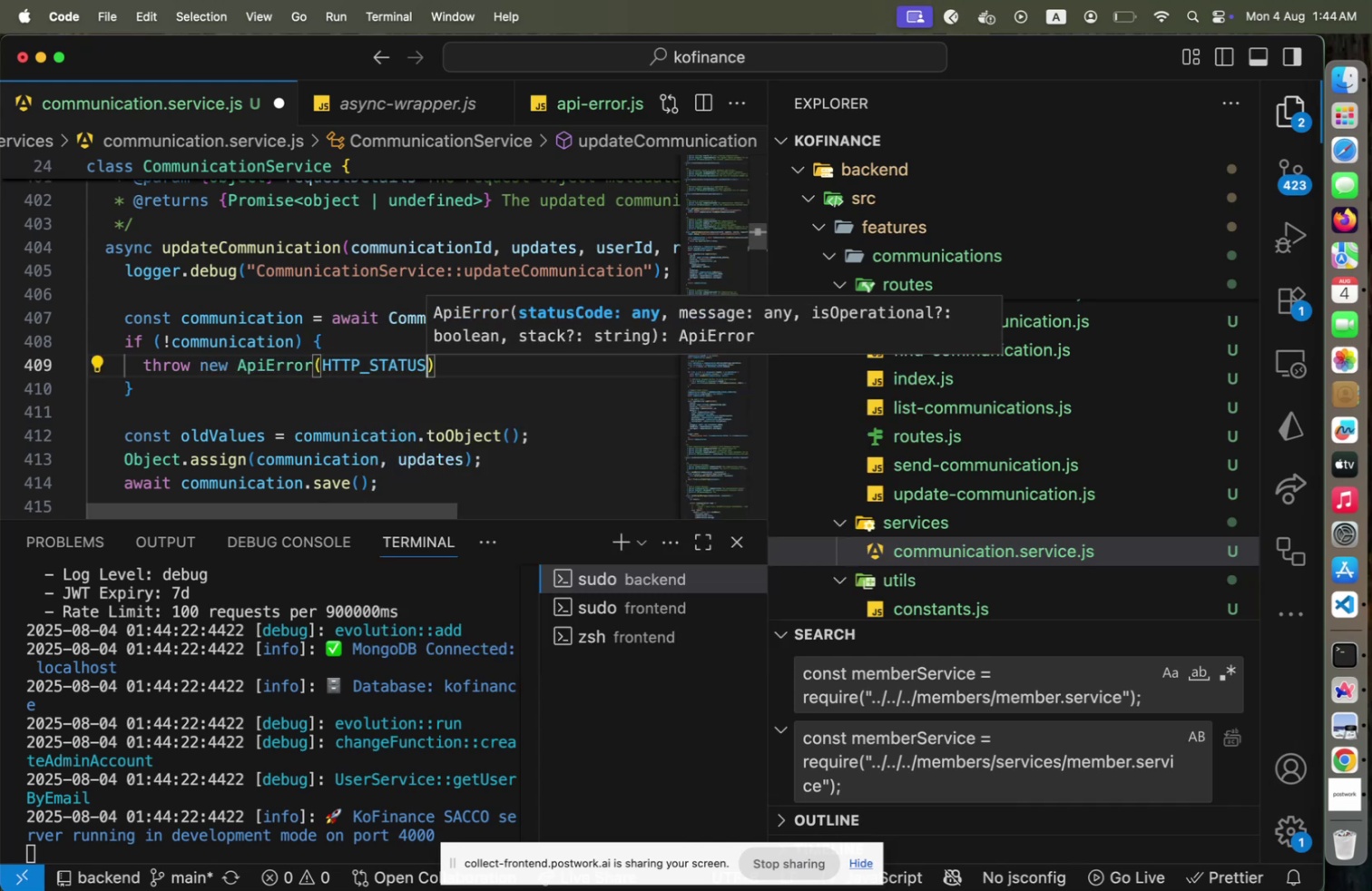 
key(Period)
 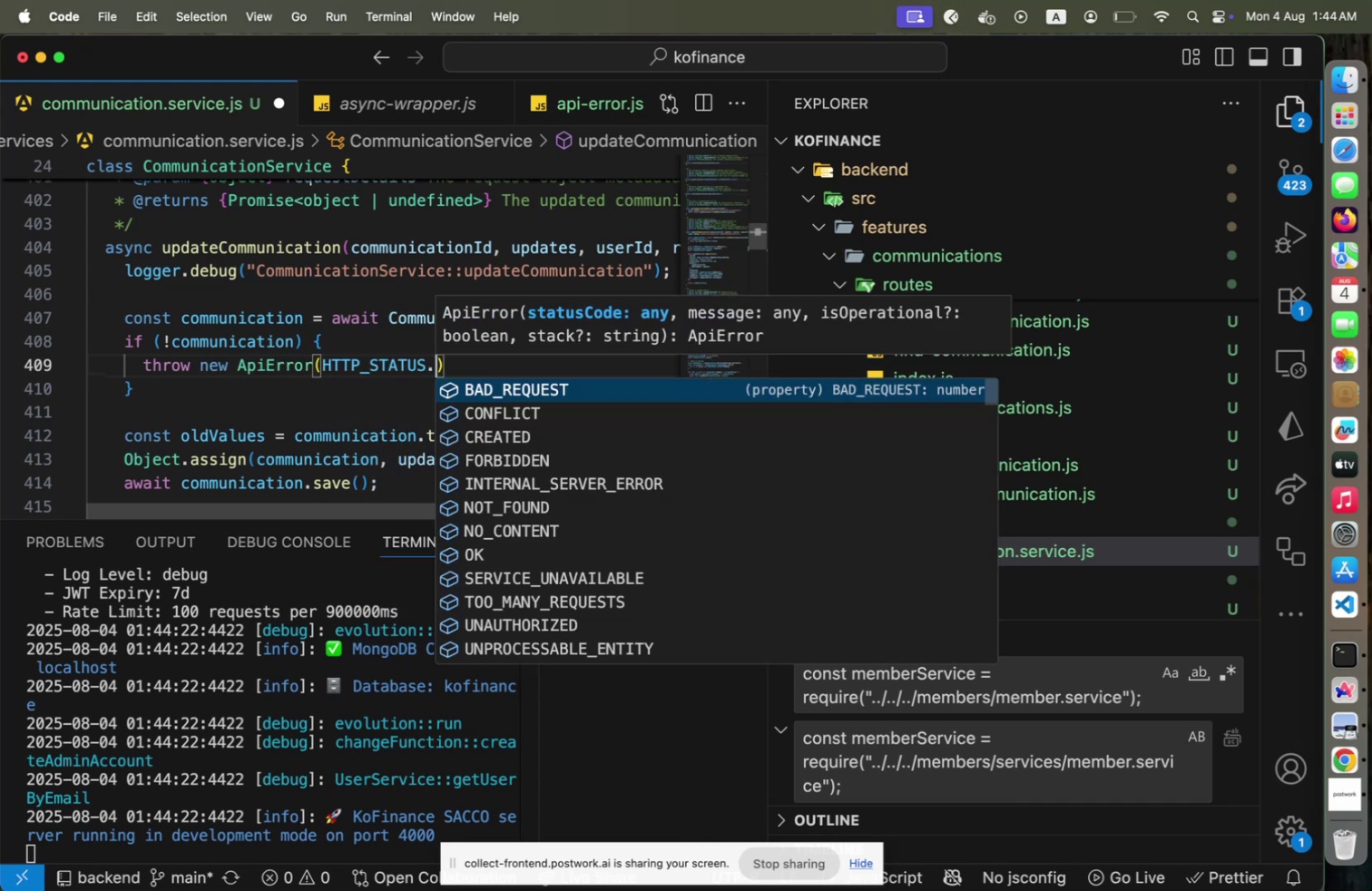 
key(Shift+N)
 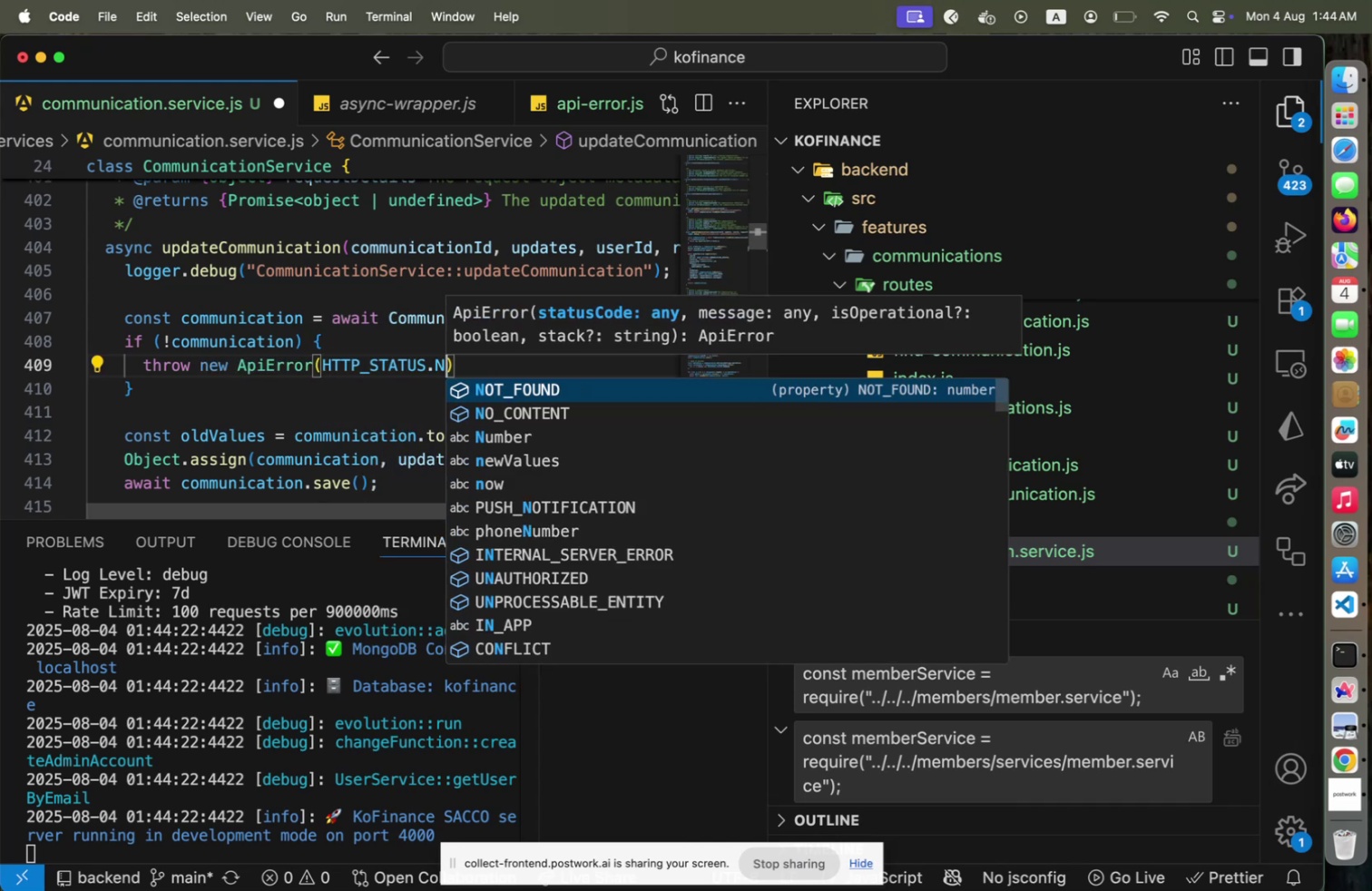 
key(Enter)
 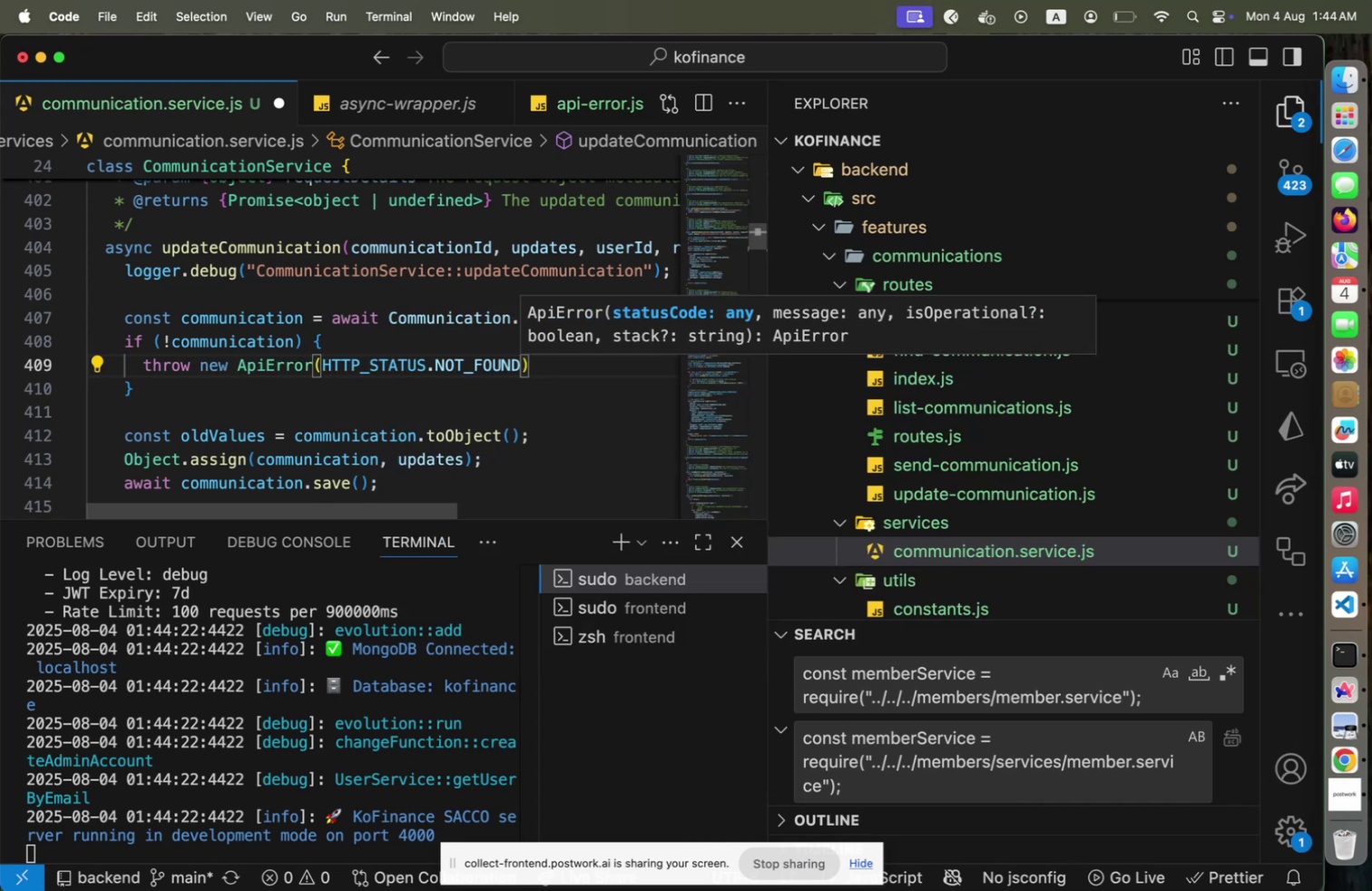 
type(, 'Communication not found!)
 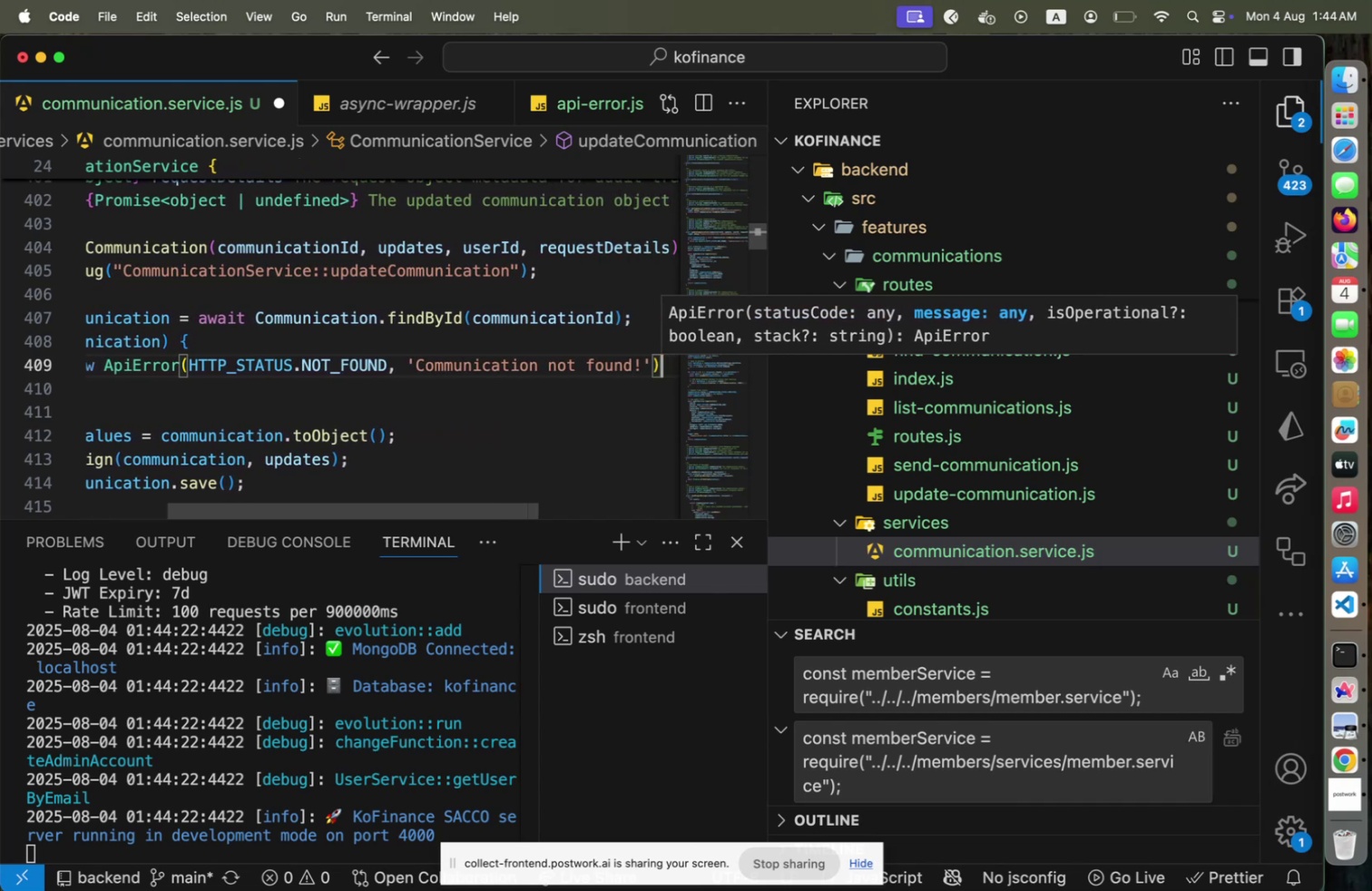 
 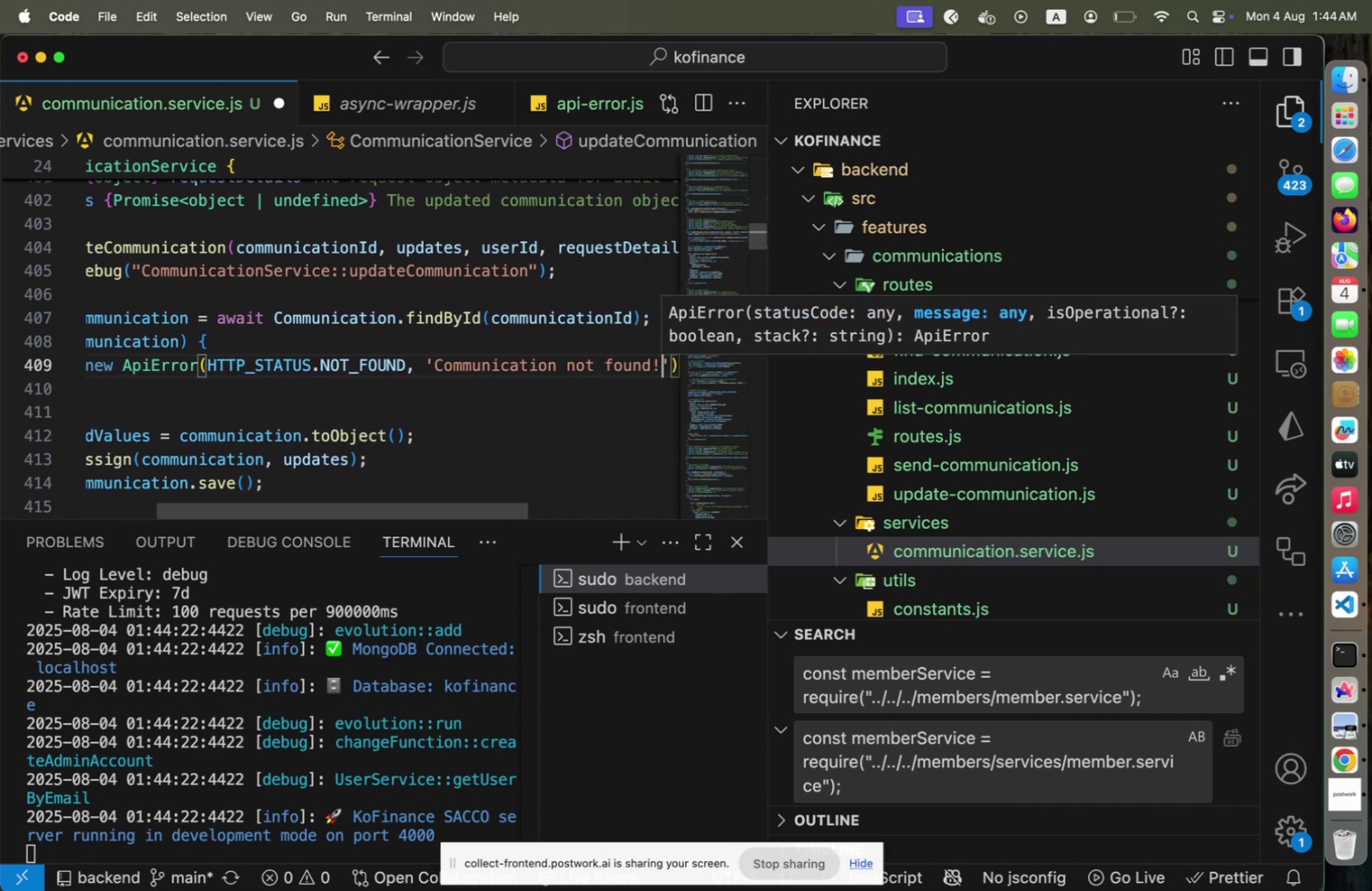 
key(ArrowRight)
 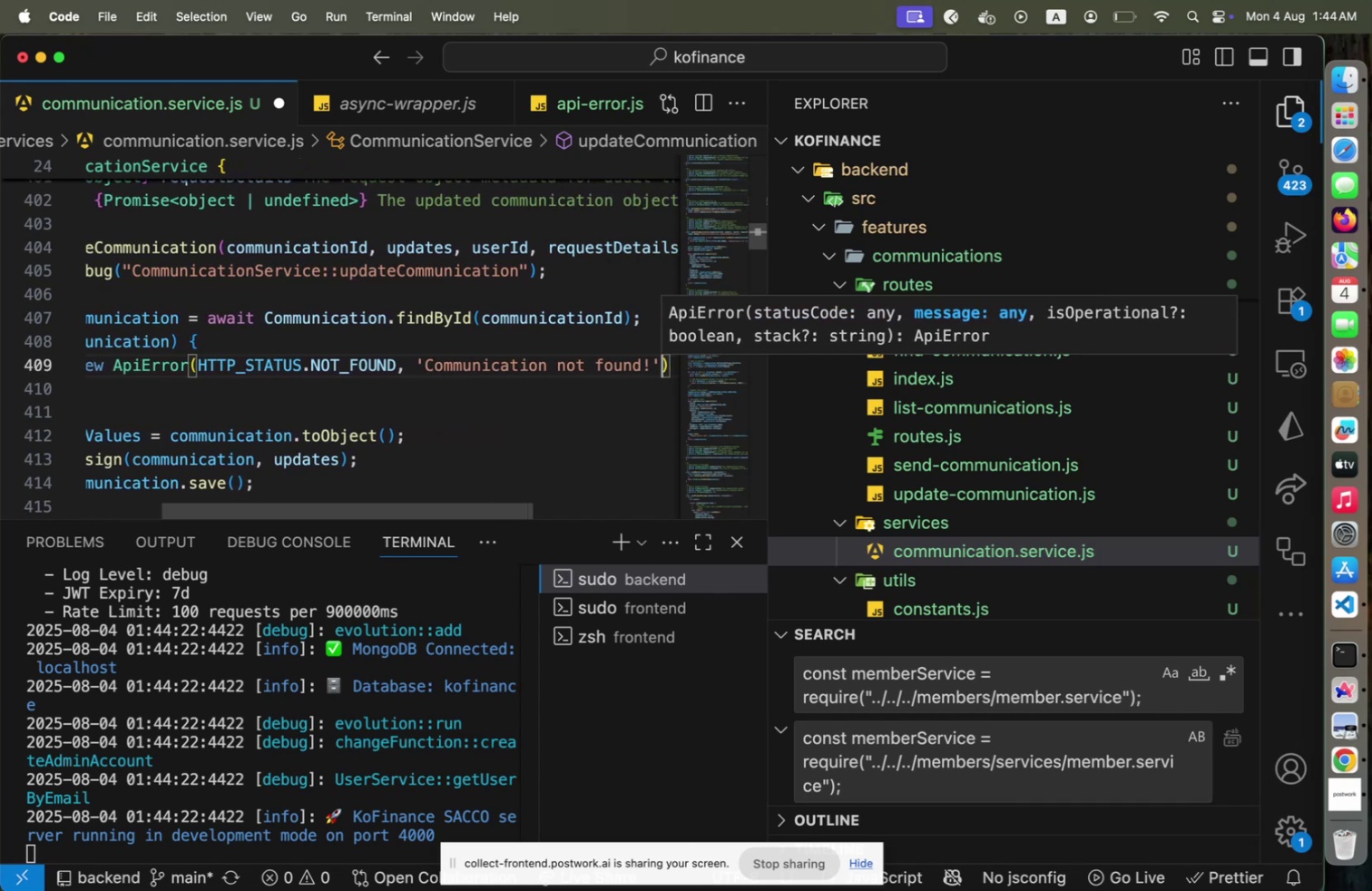 
key(ArrowRight)
 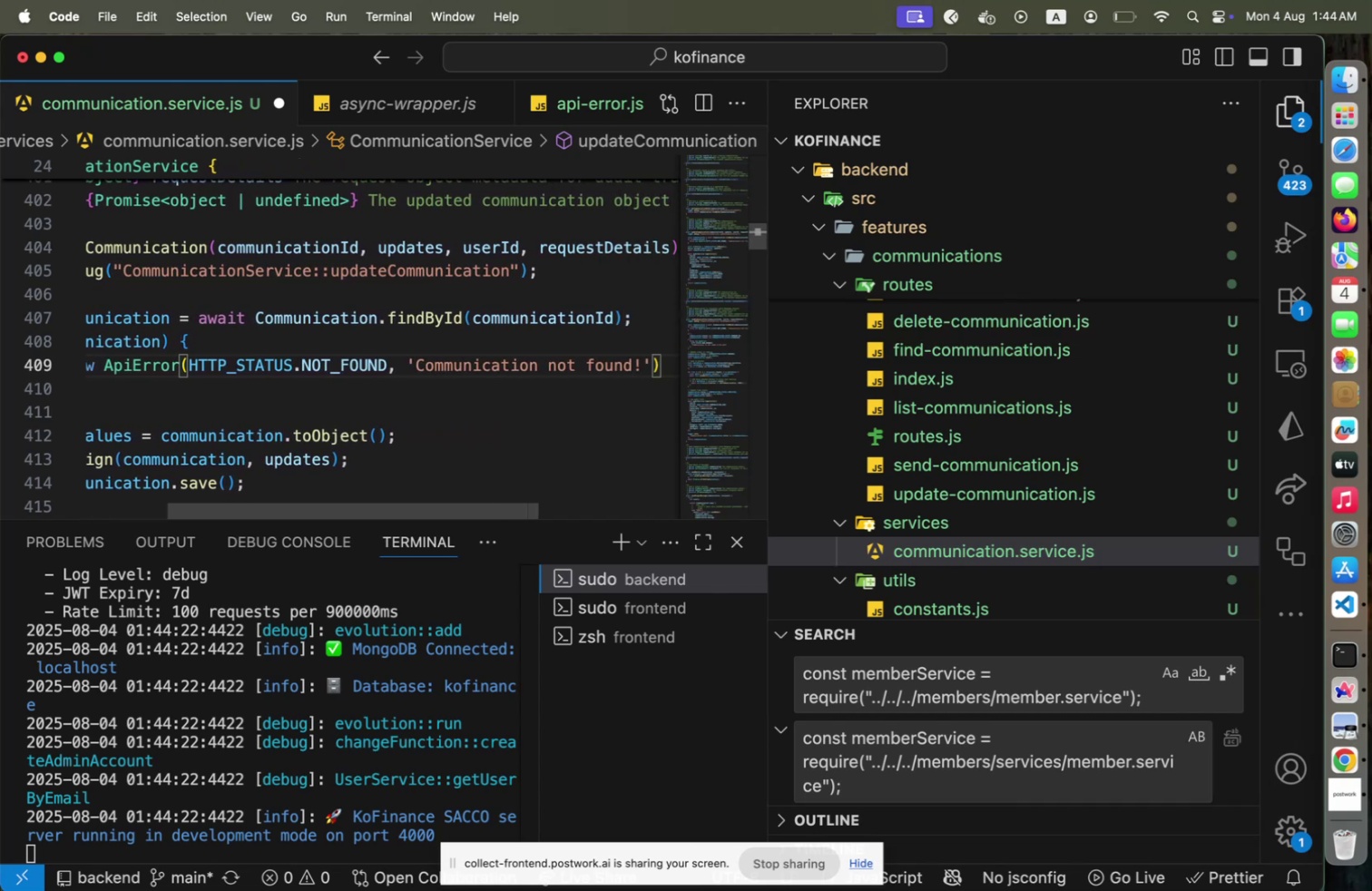 
key(Semicolon)
 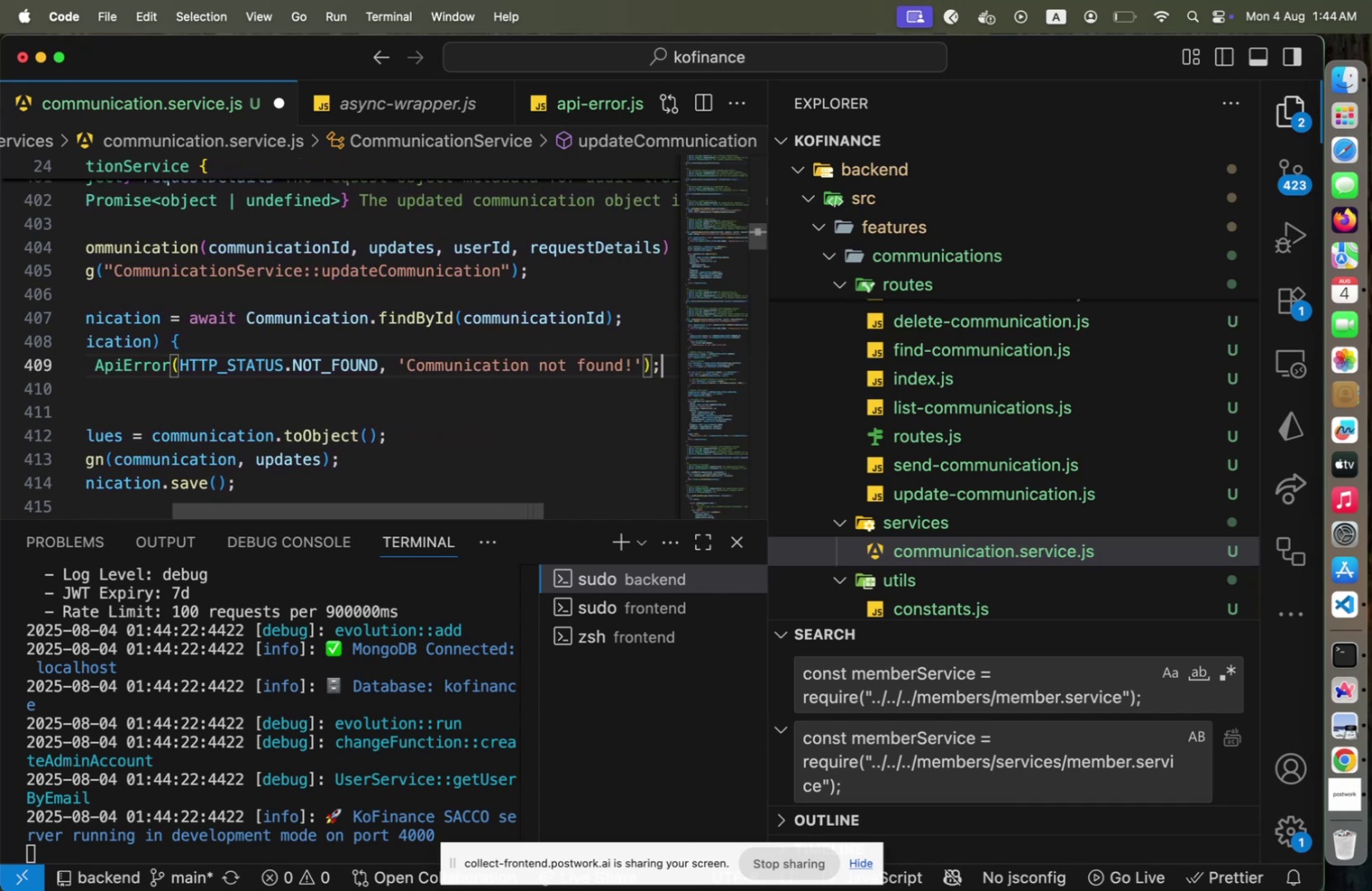 
key(Alt+Shift+F)
 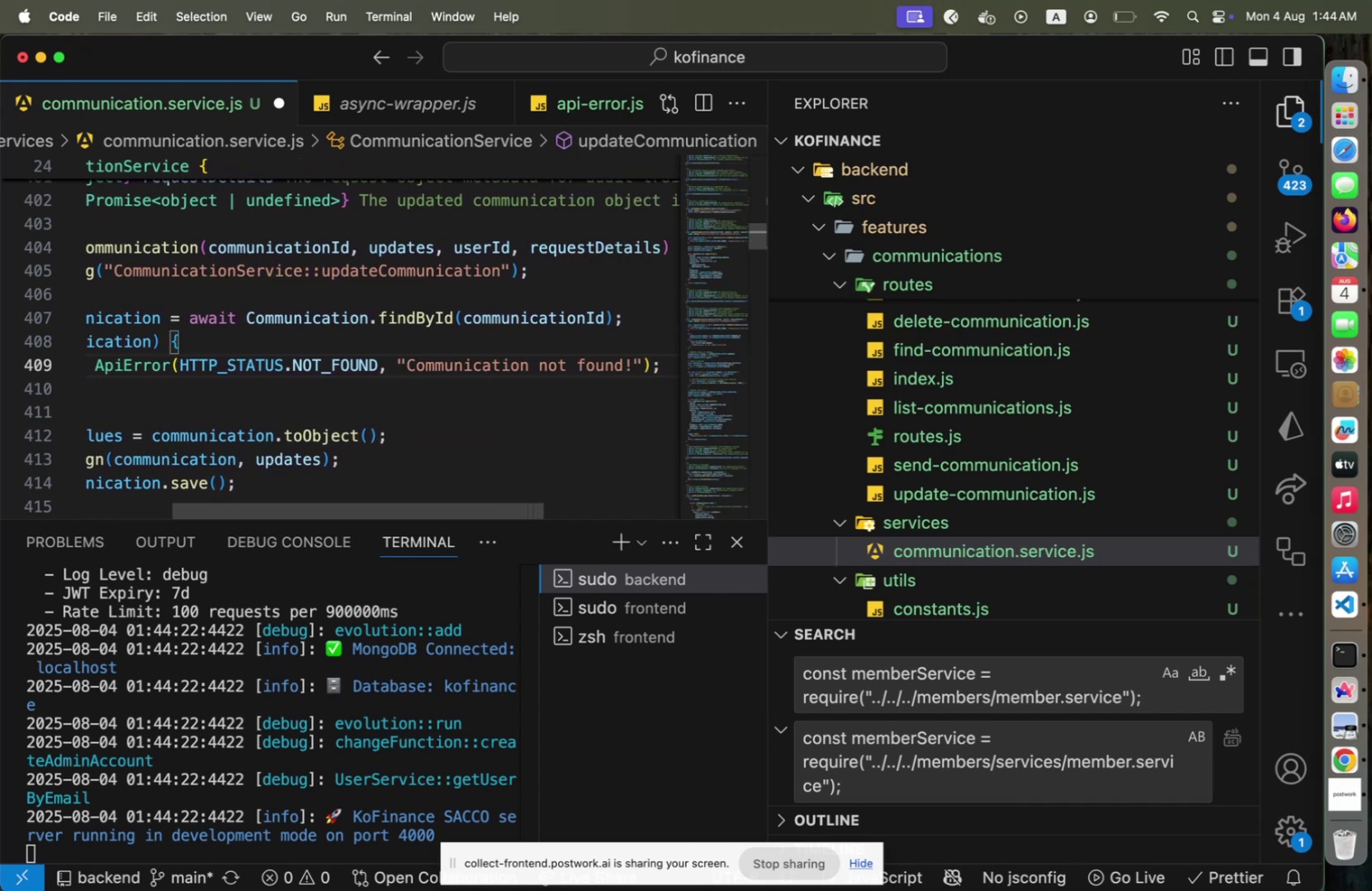 
key(Home)
 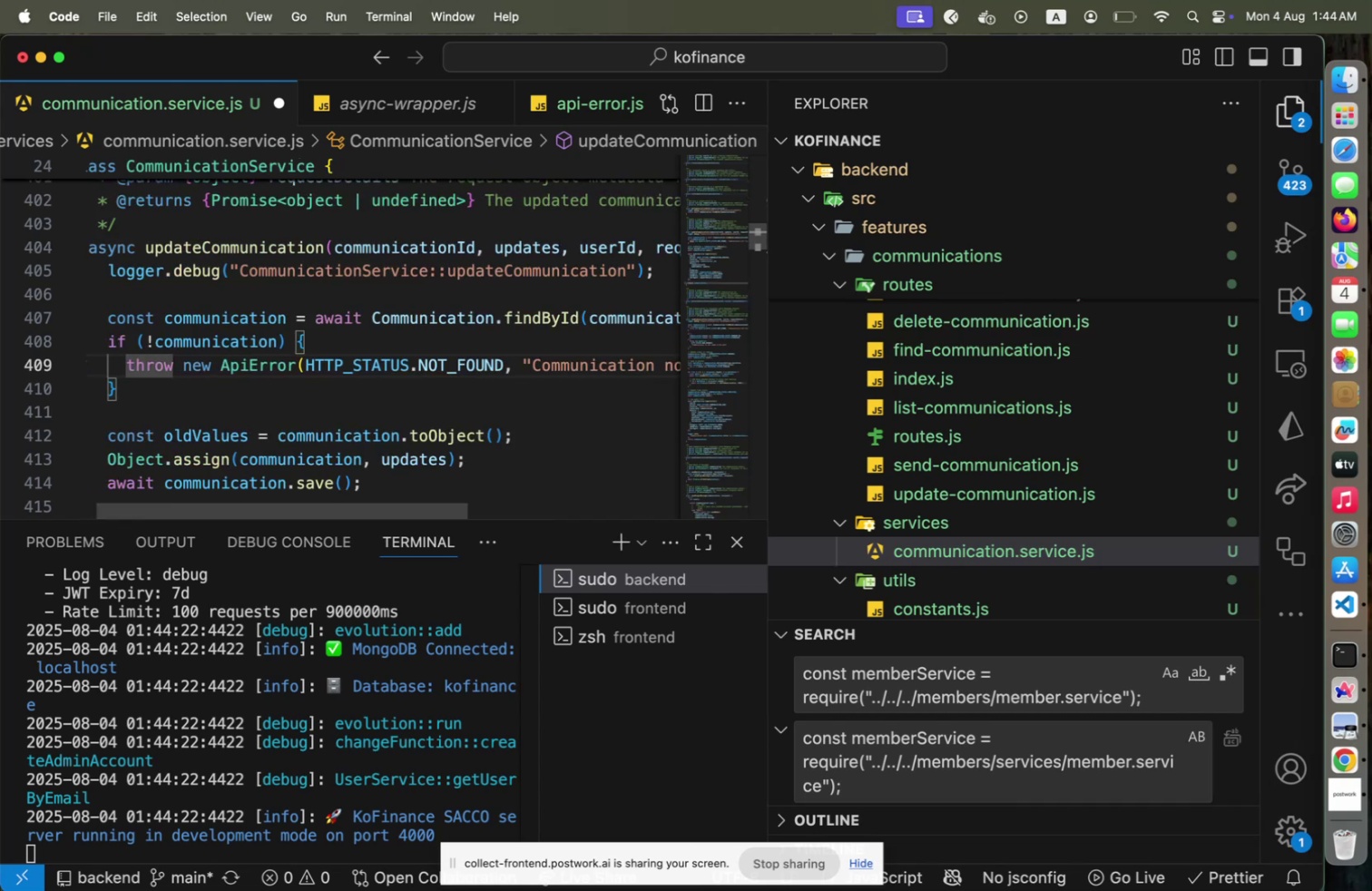 
key(Meta+CommandLeft)
 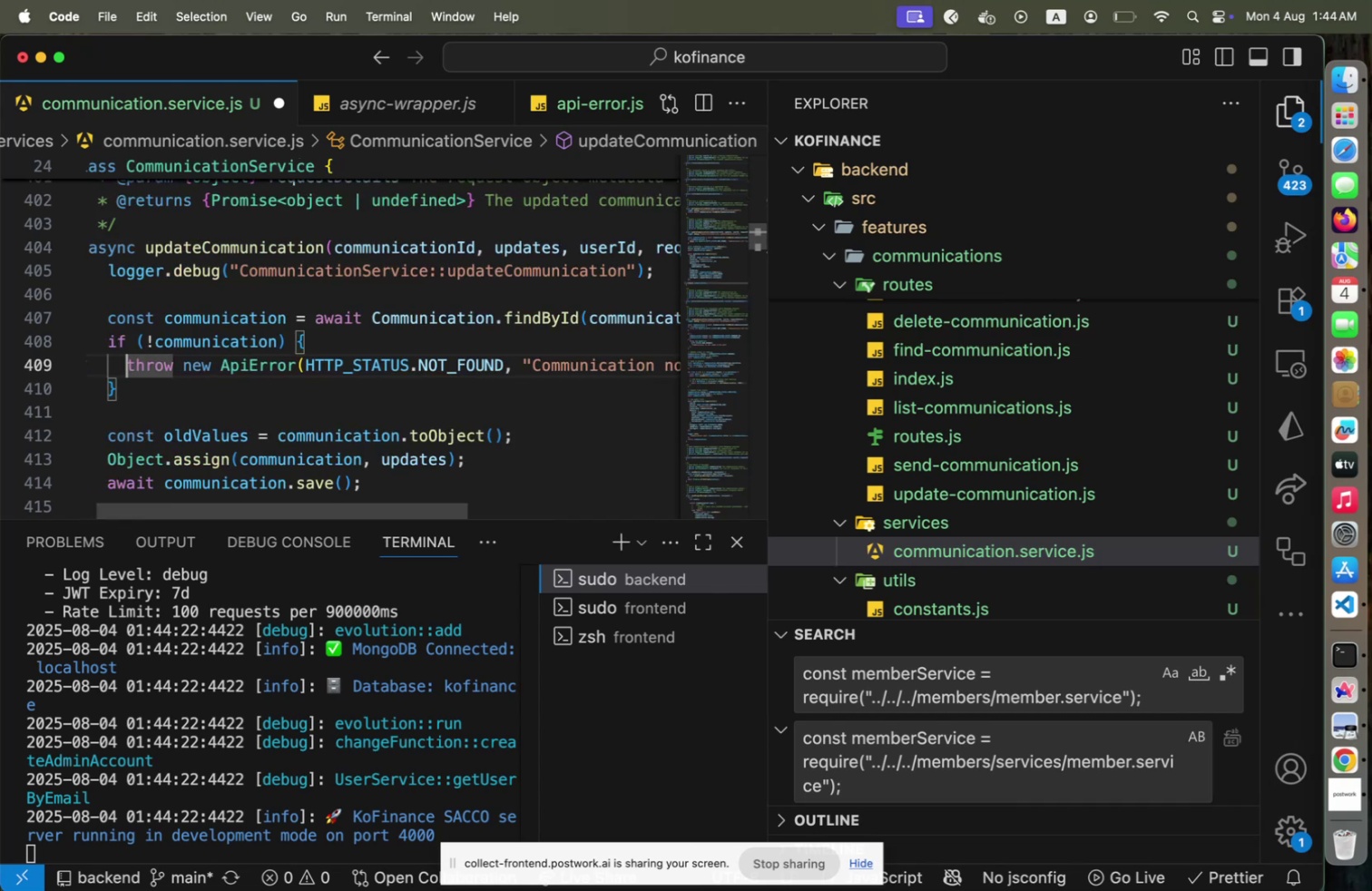 
key(Meta+S)
 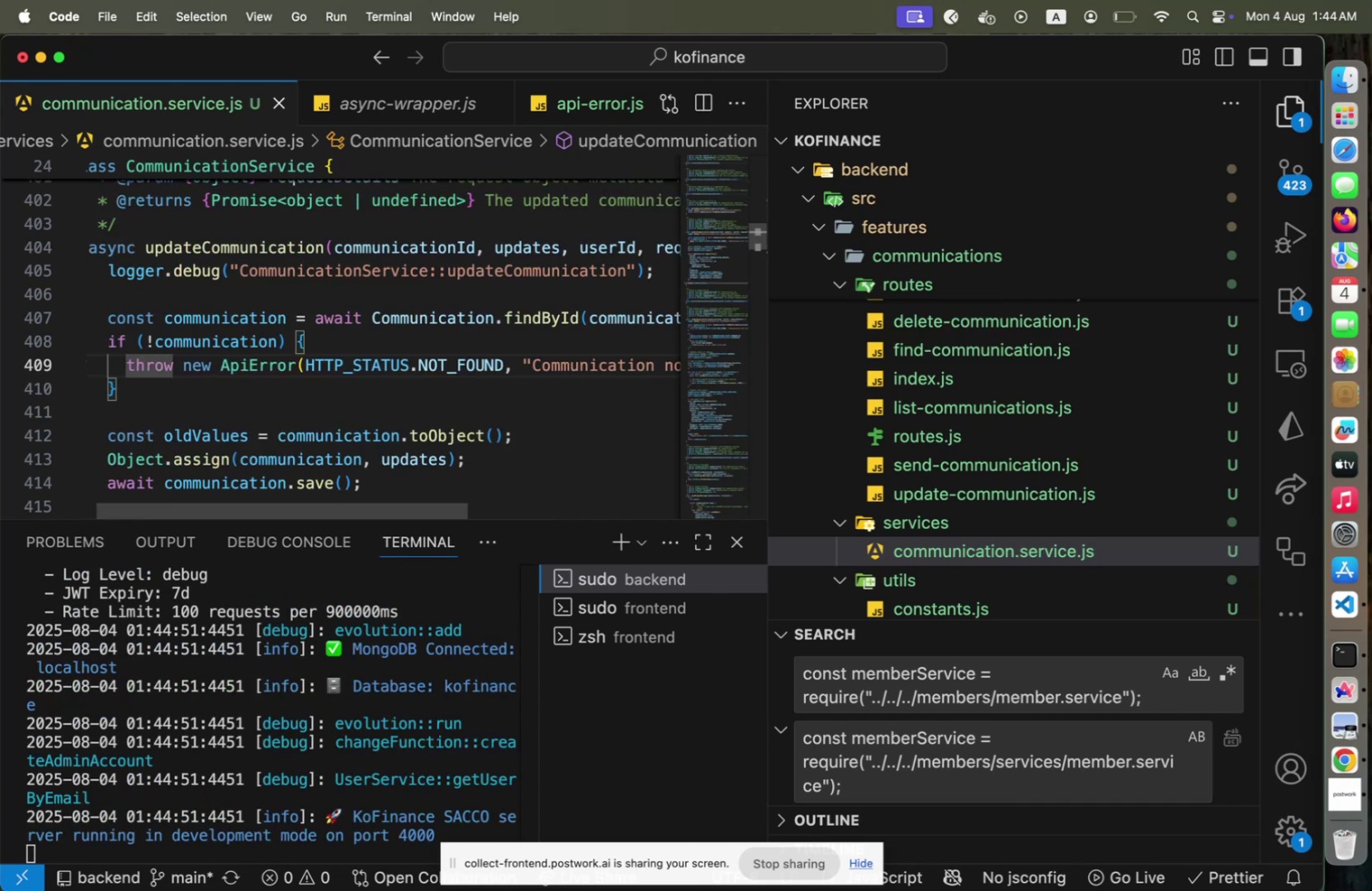 
key(ArrowUp)
 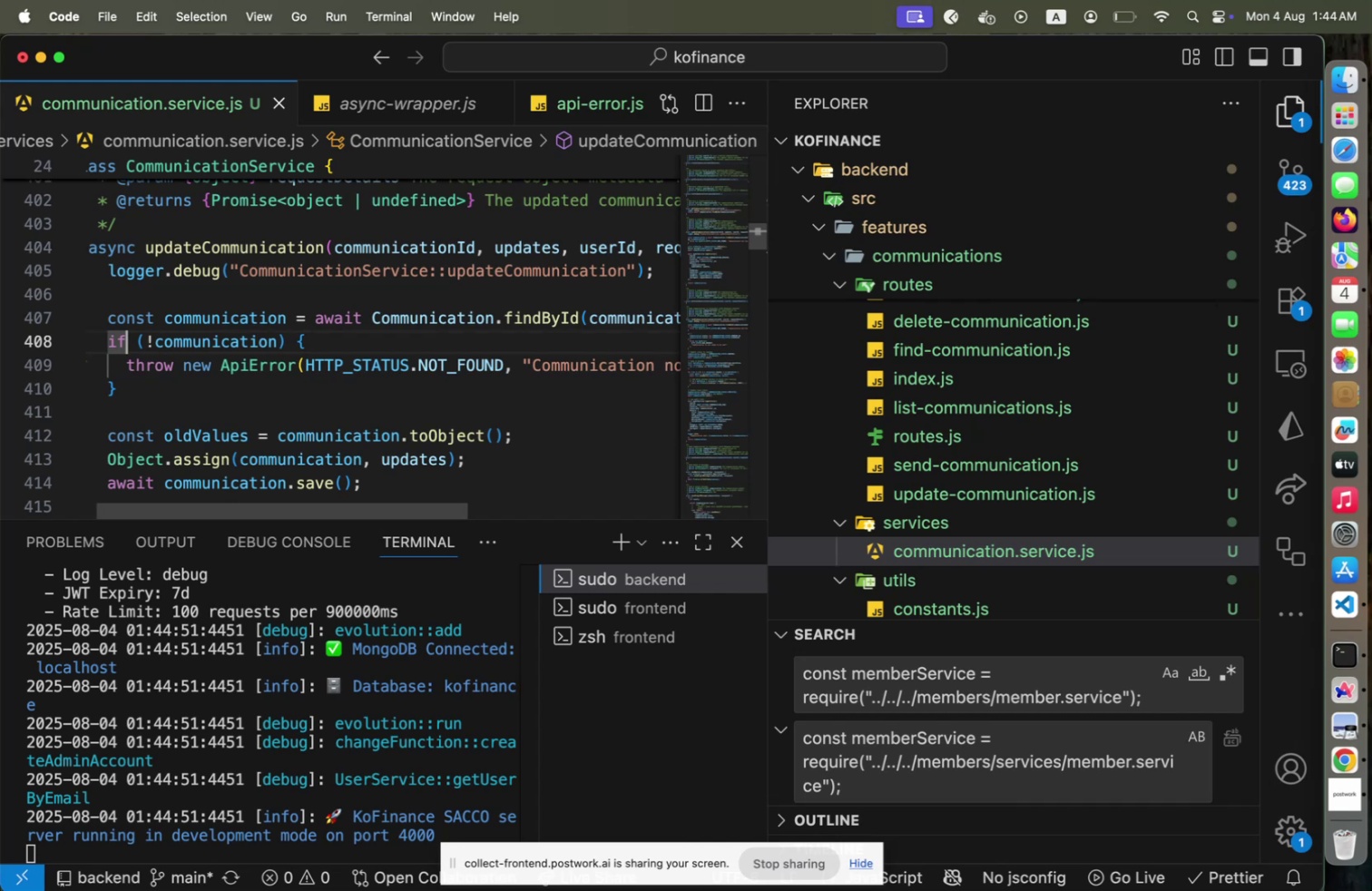 
key(Home)
 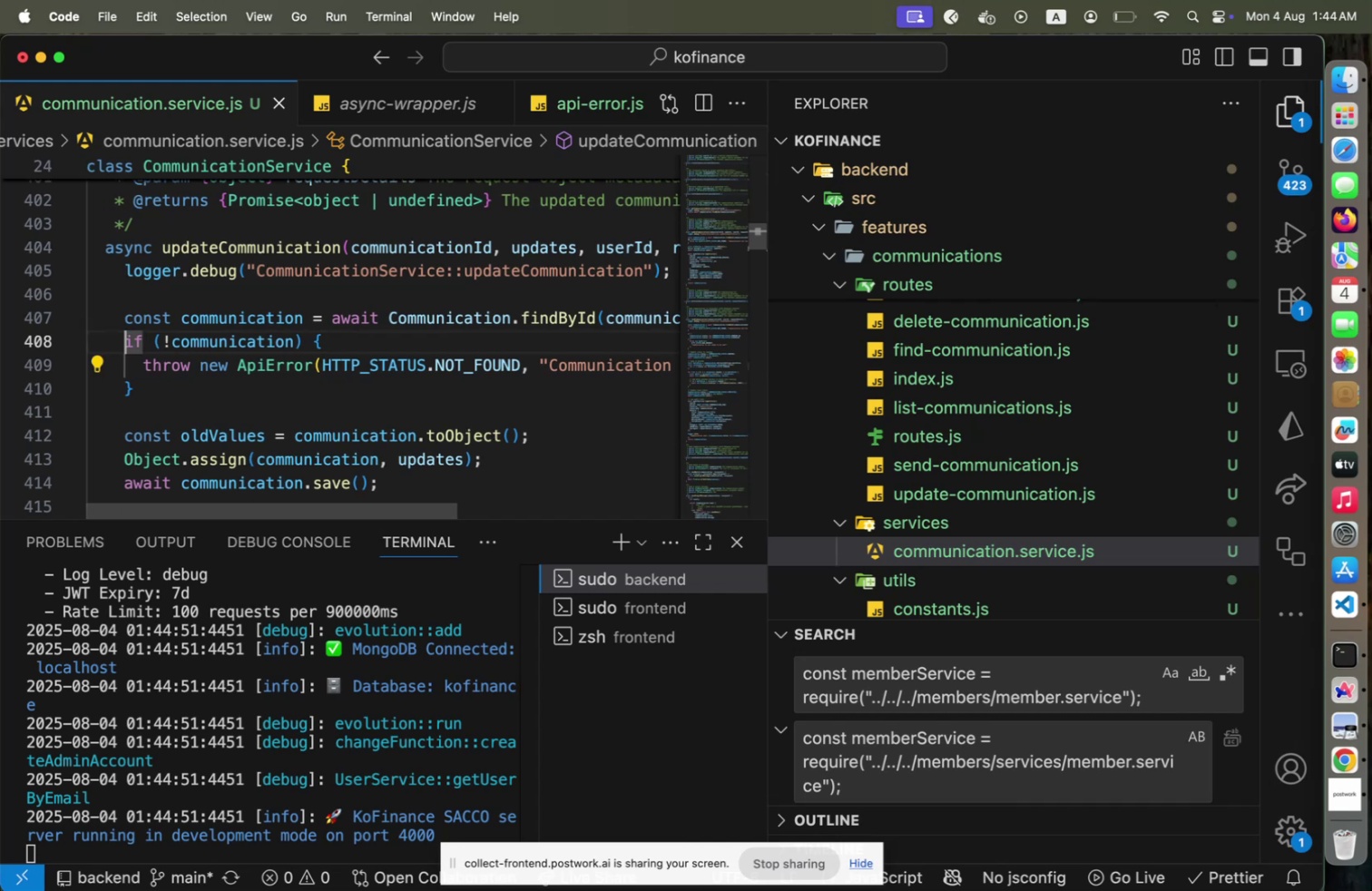 
key(Shift+ArrowDown)
 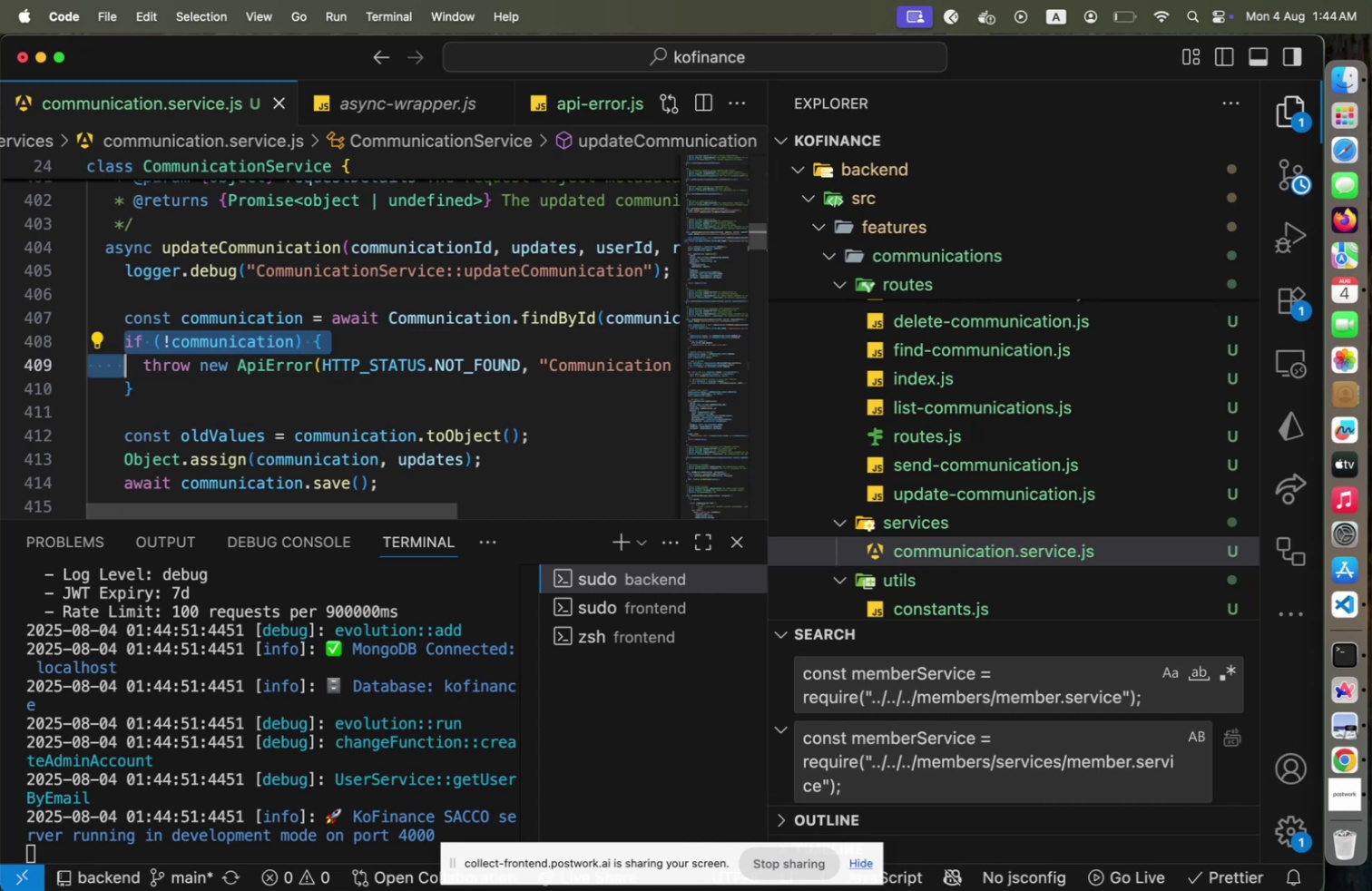 
key(Shift+ArrowDown)
 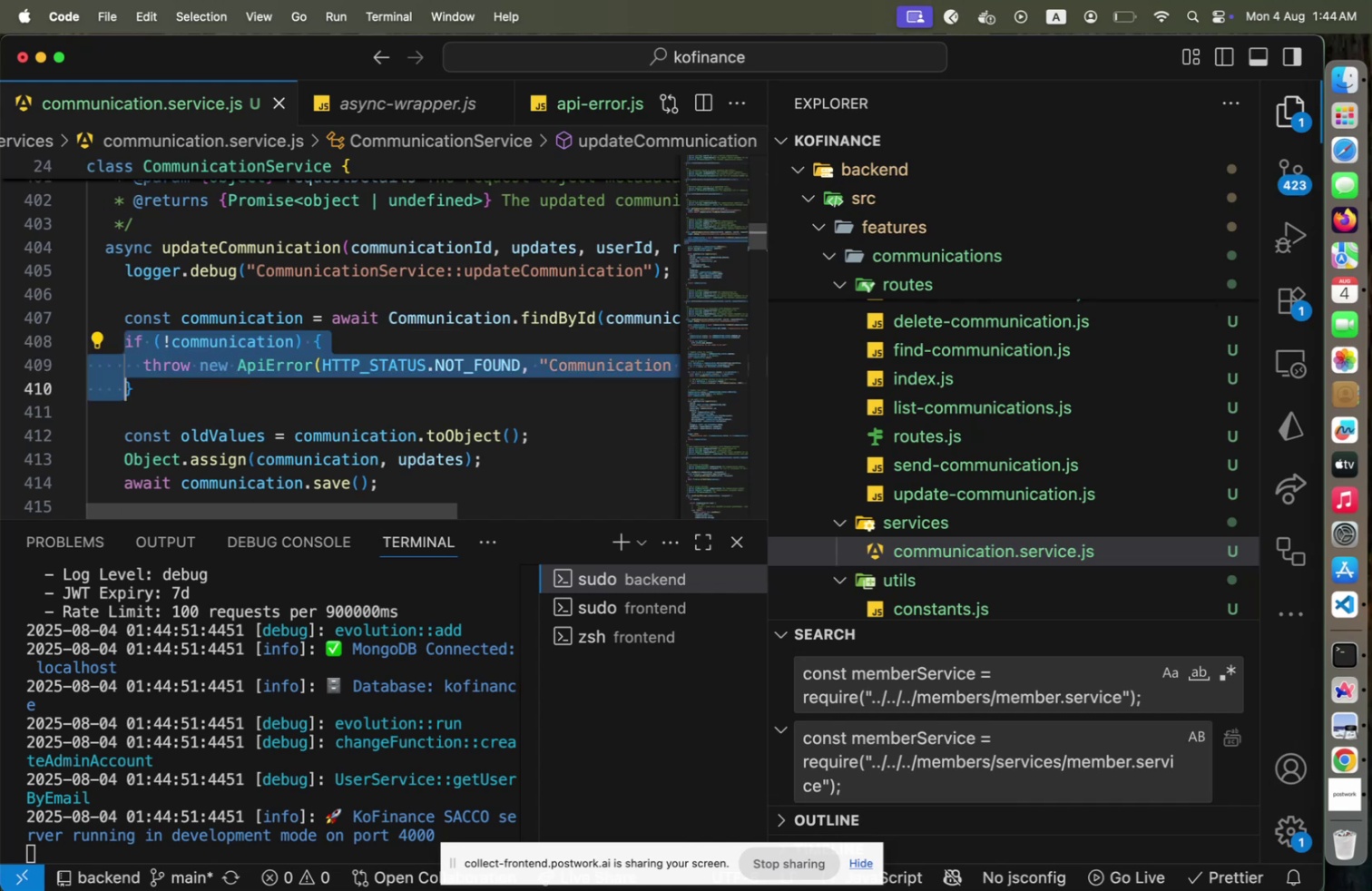 
key(Shift+End)
 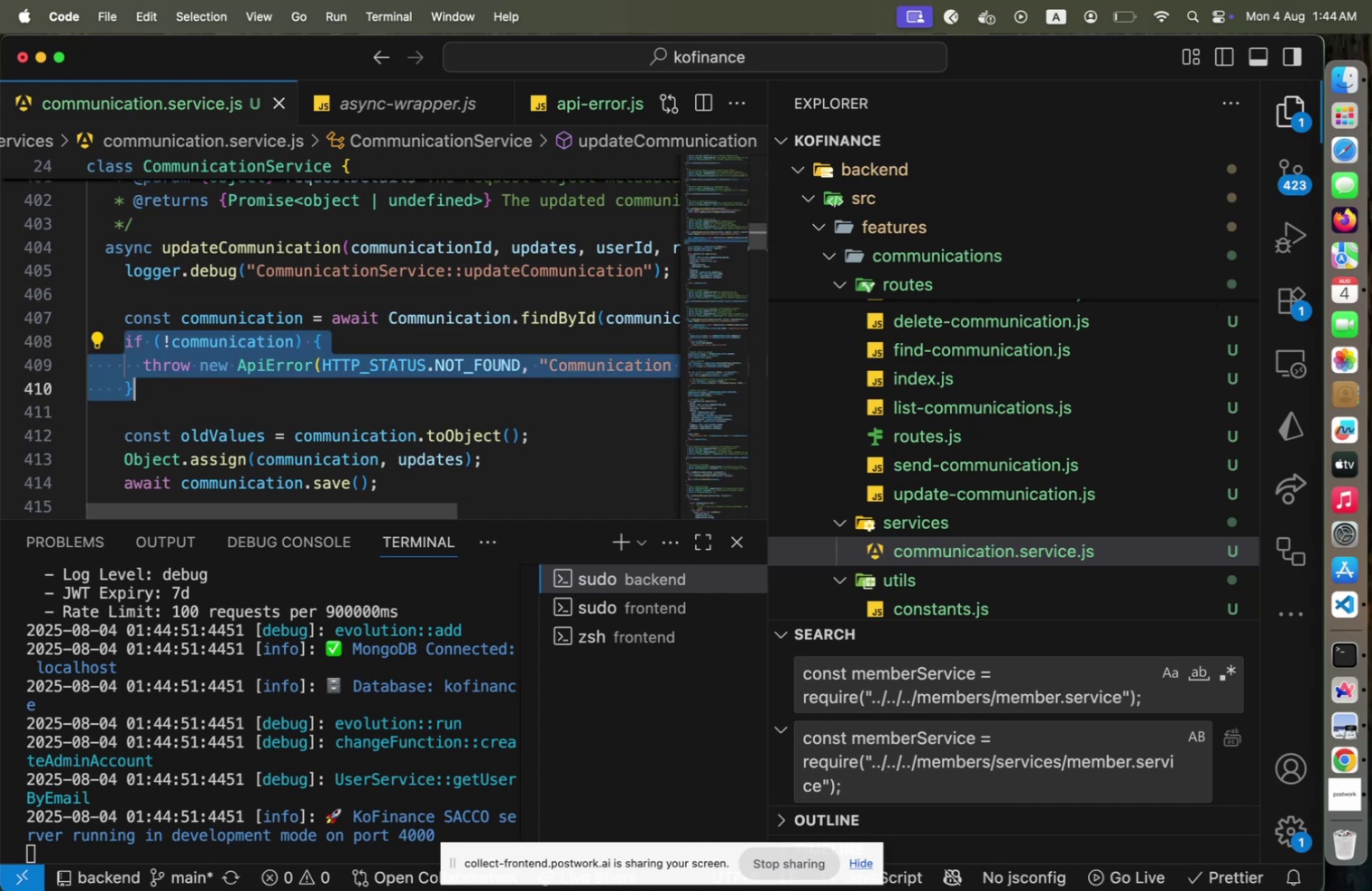 
key(Meta+C)
 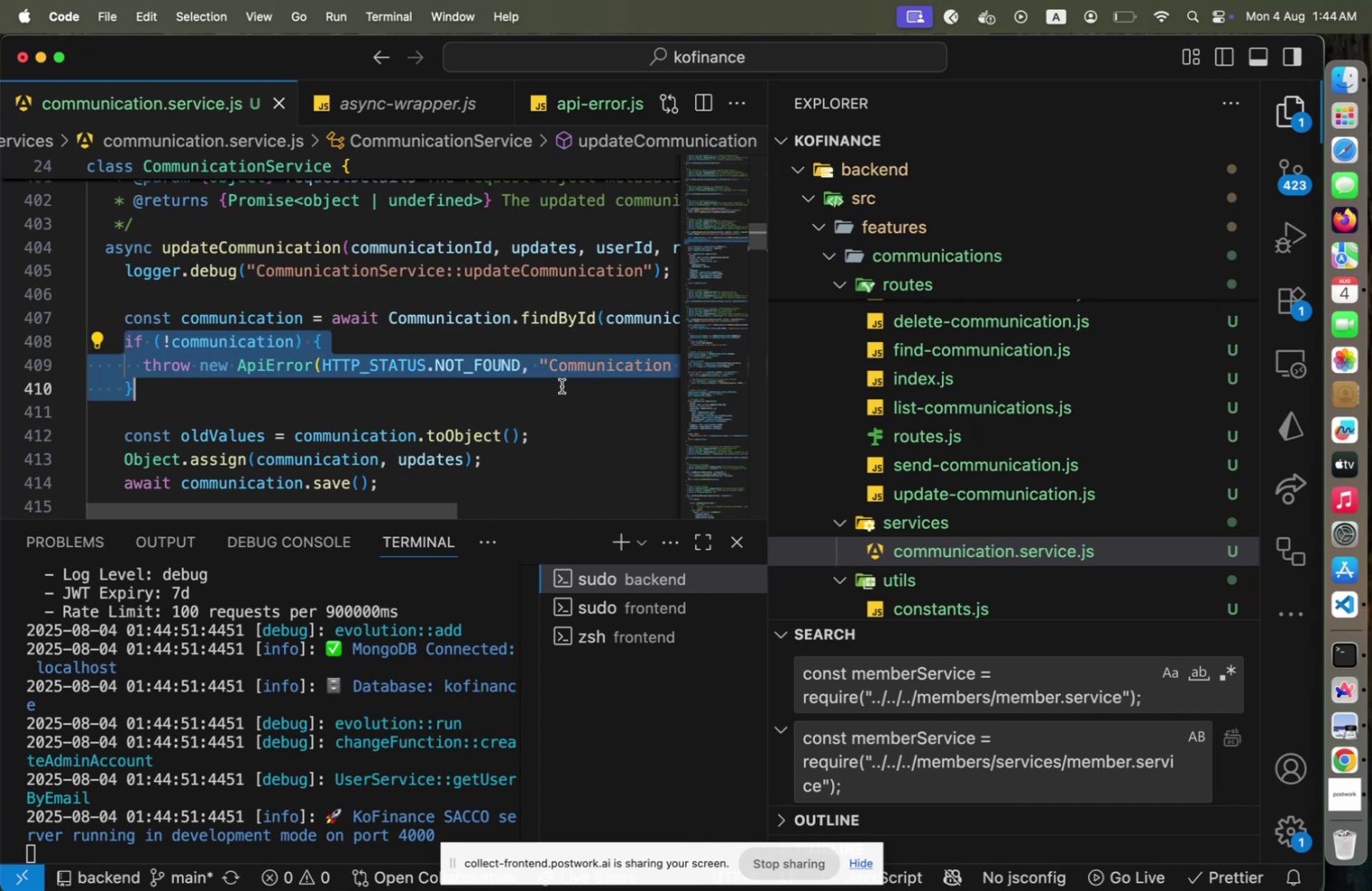 
scroll: coordinate [462, 397], scroll_direction: down, amount: 16.0
 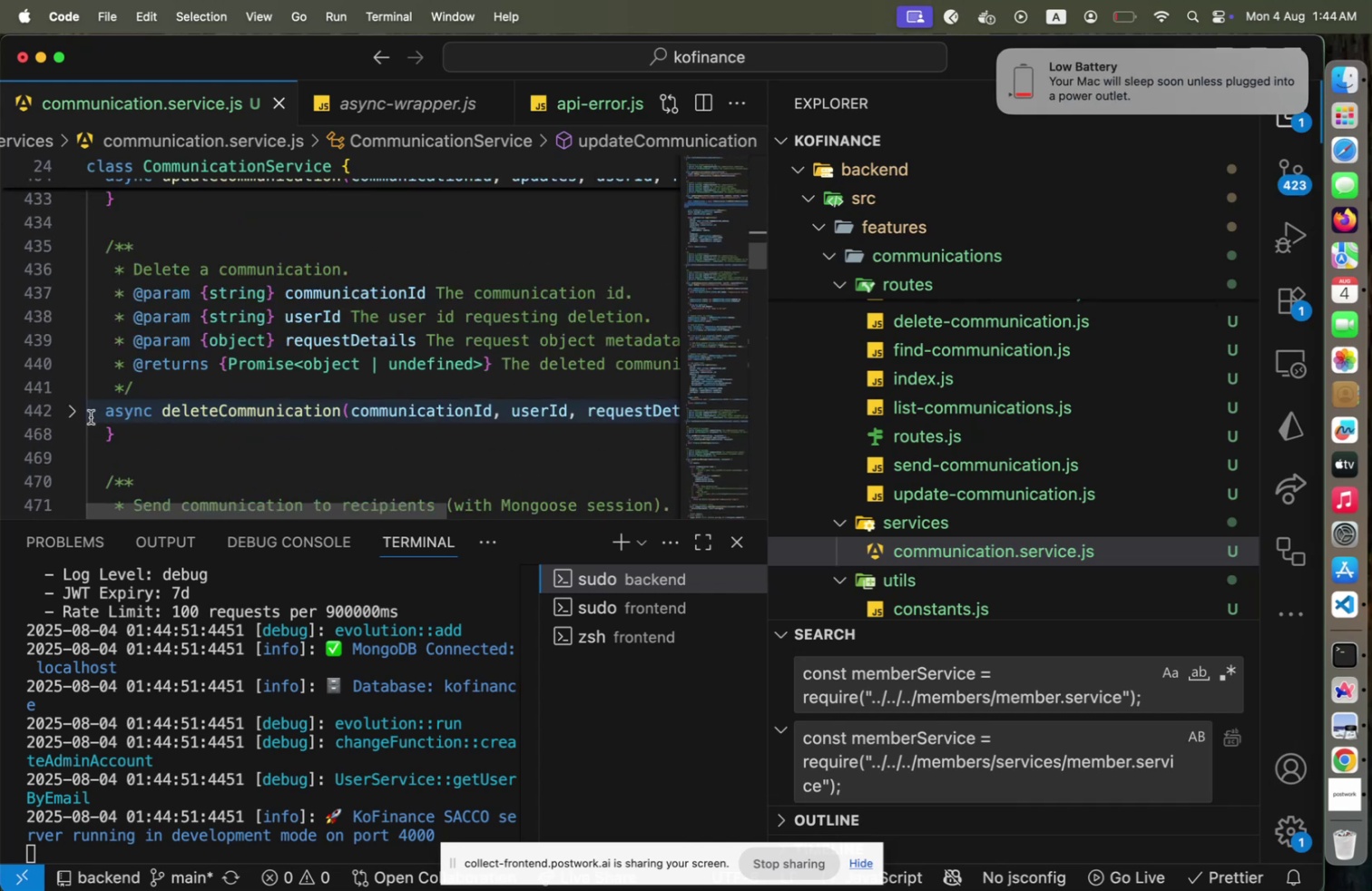 
left_click([71, 411])
 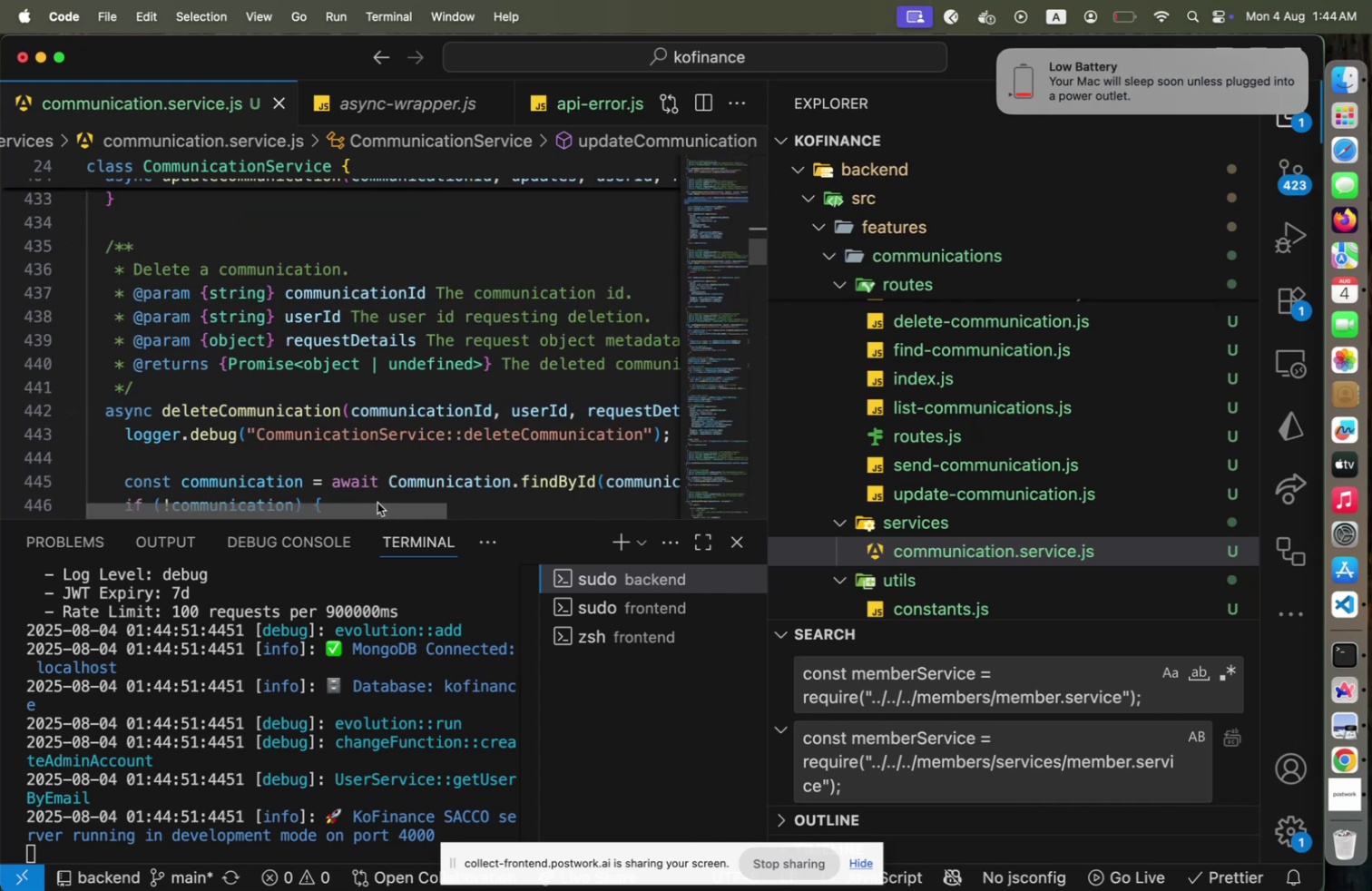 
left_click([377, 492])
 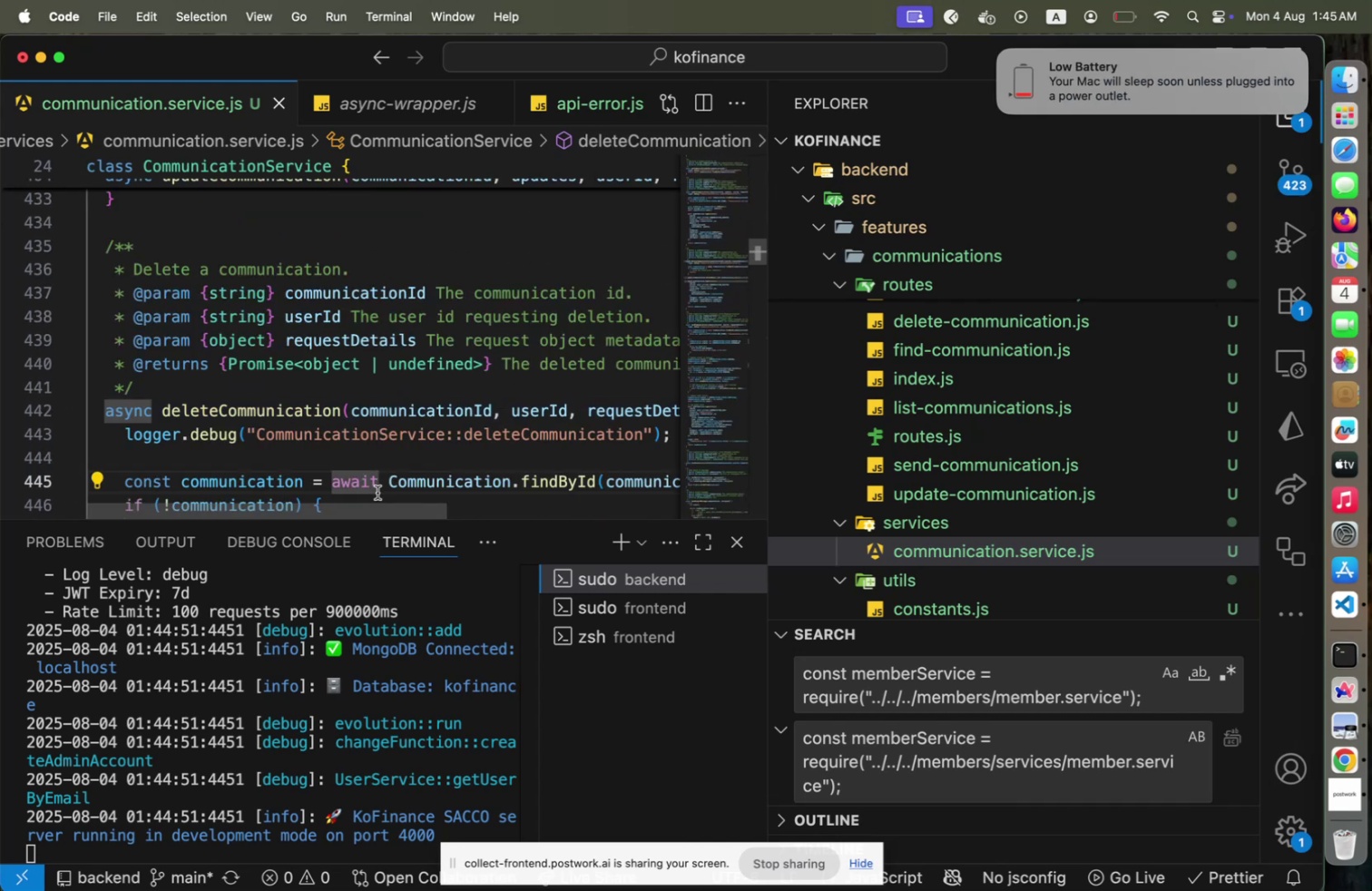 
key(ArrowDown)
 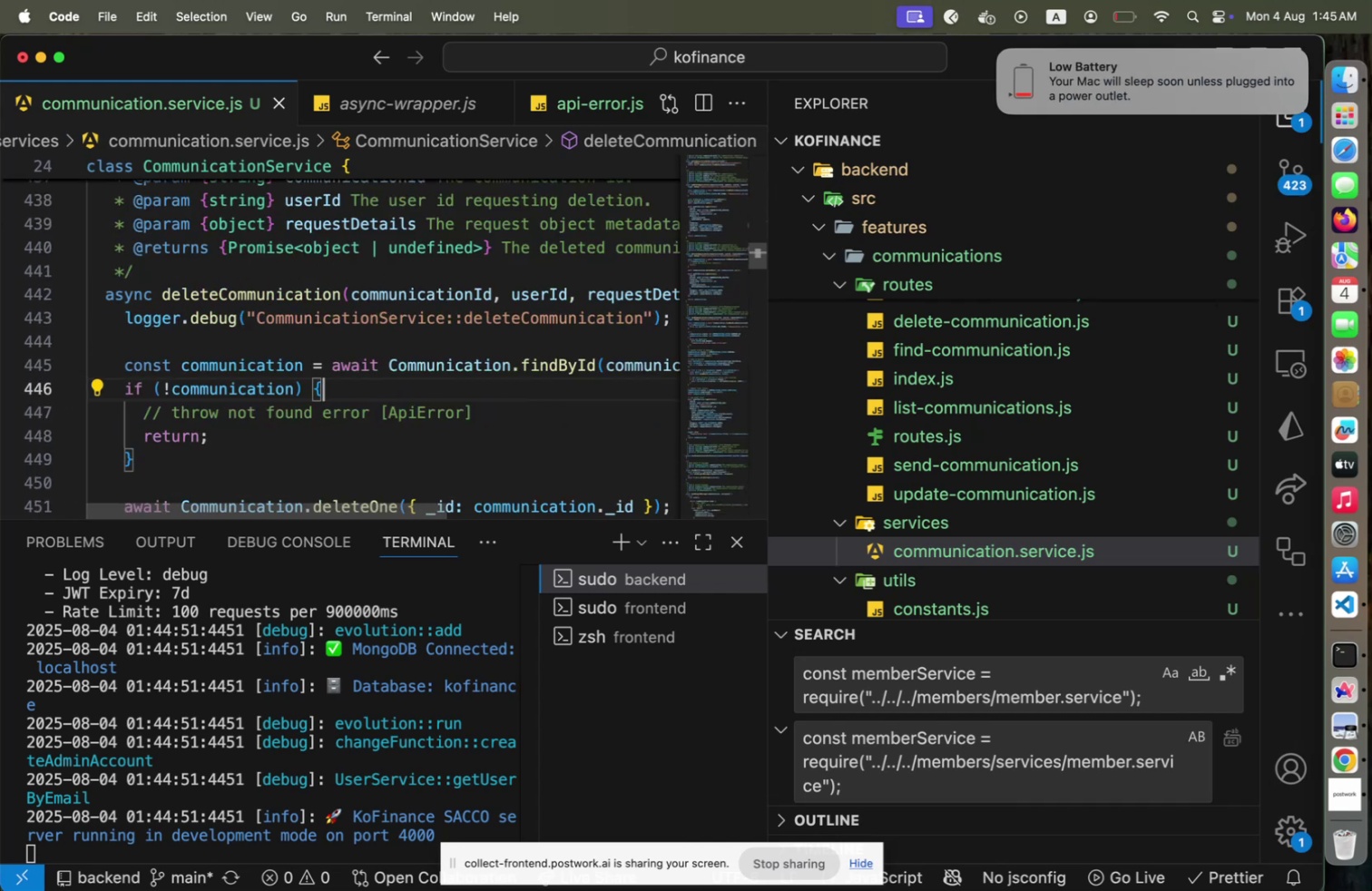 
key(Home)
 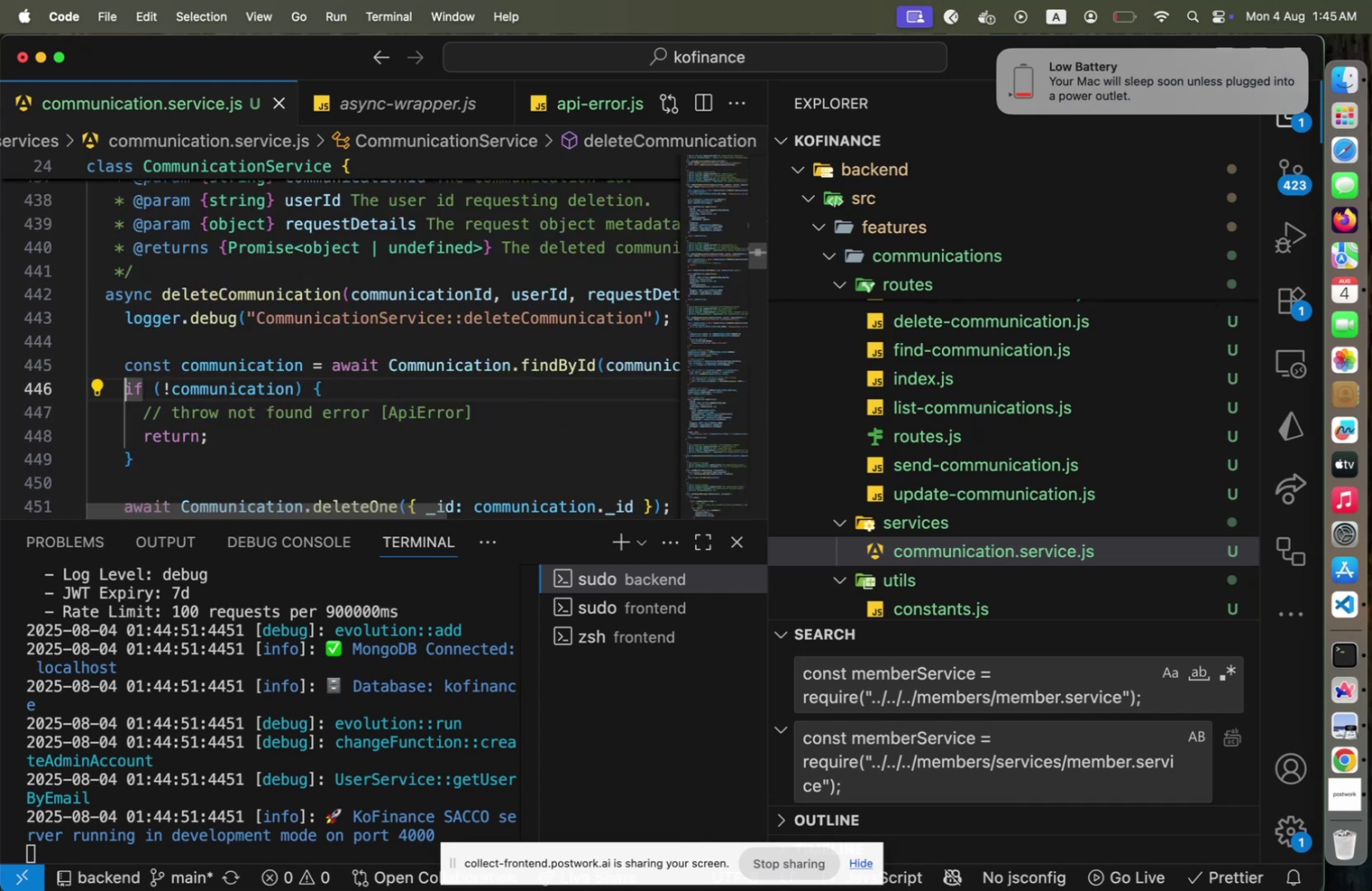 
key(Shift+ArrowDown)
 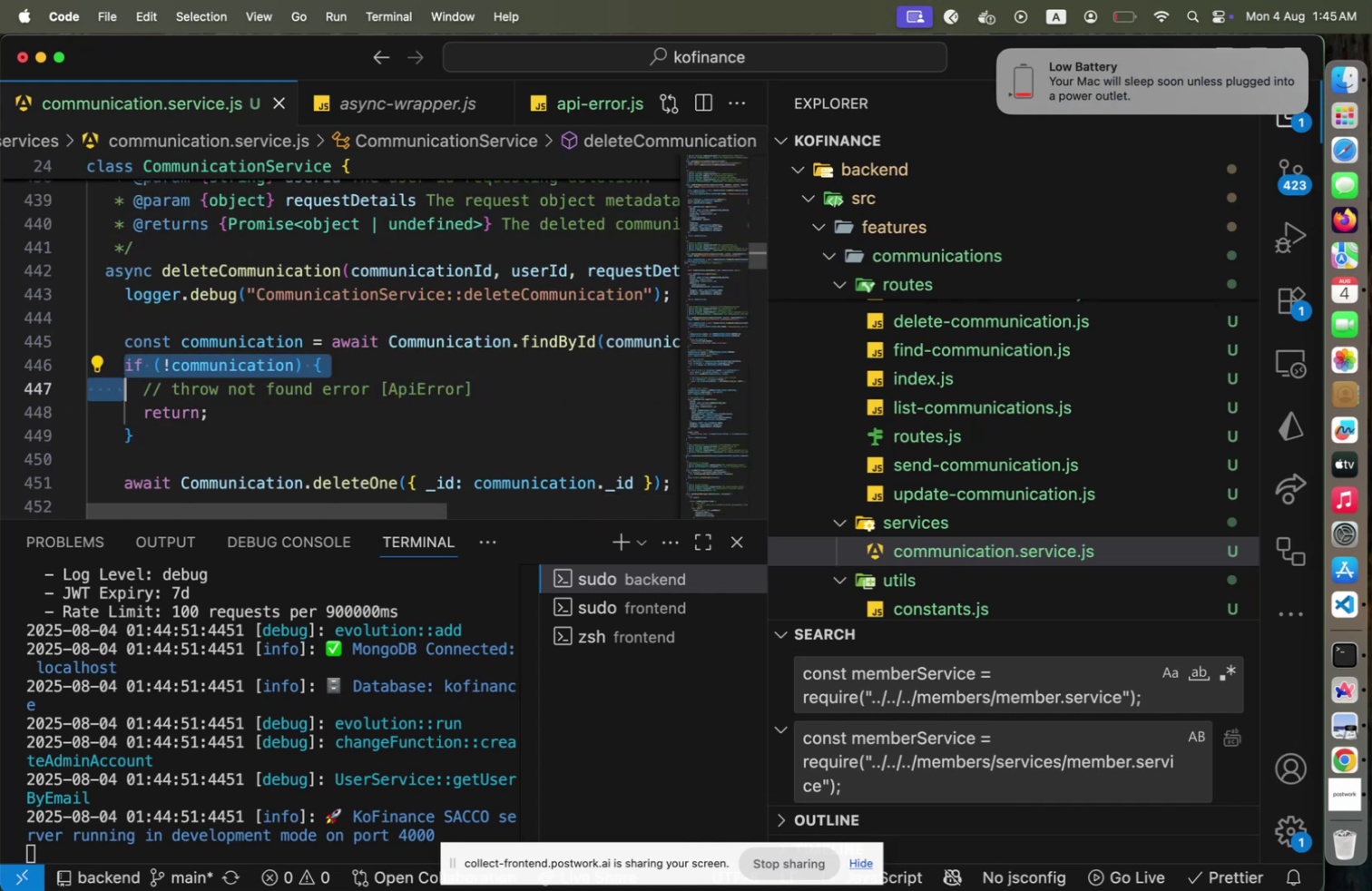 
key(Shift+ArrowDown)
 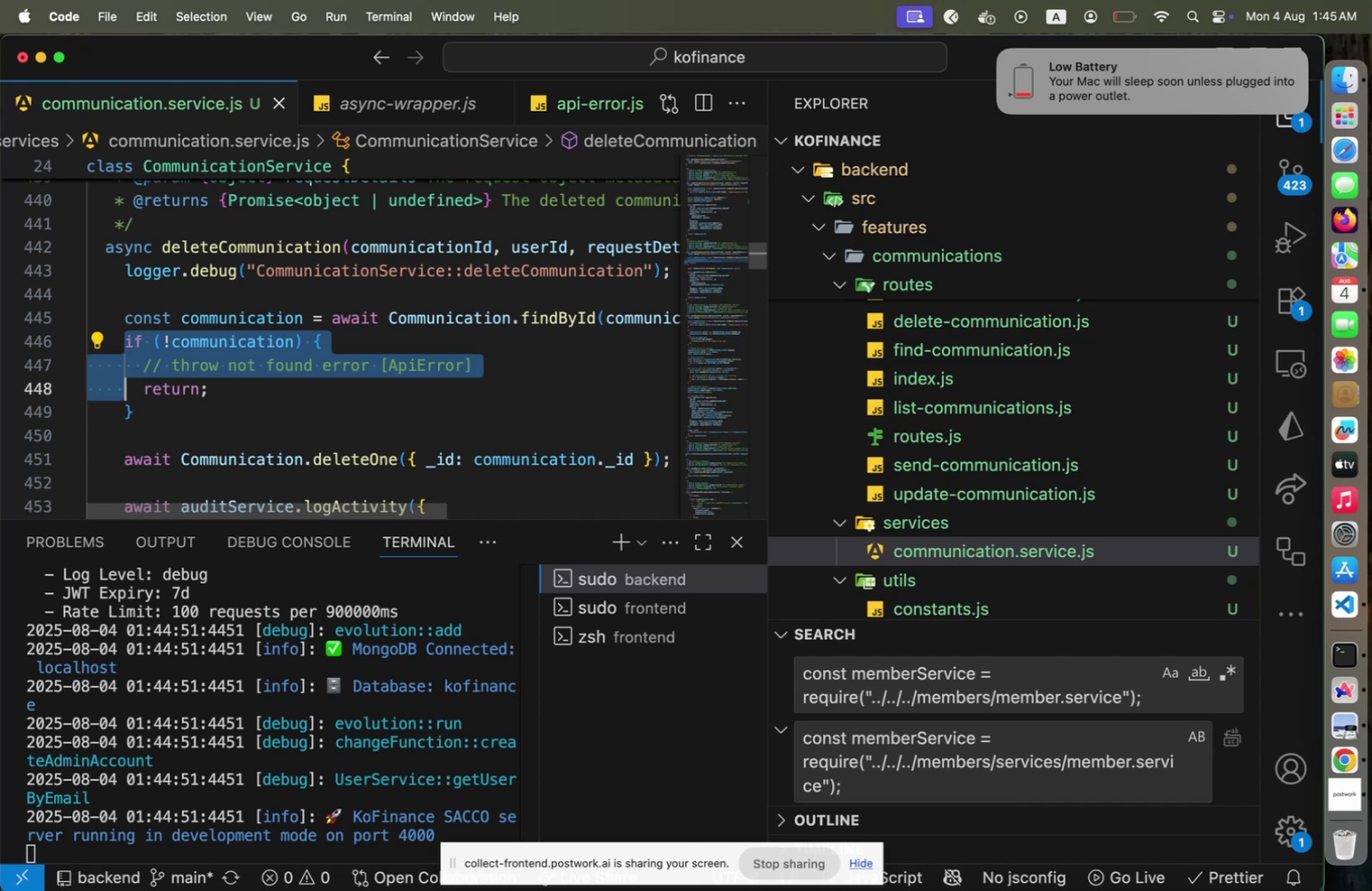 
key(Shift+ArrowDown)
 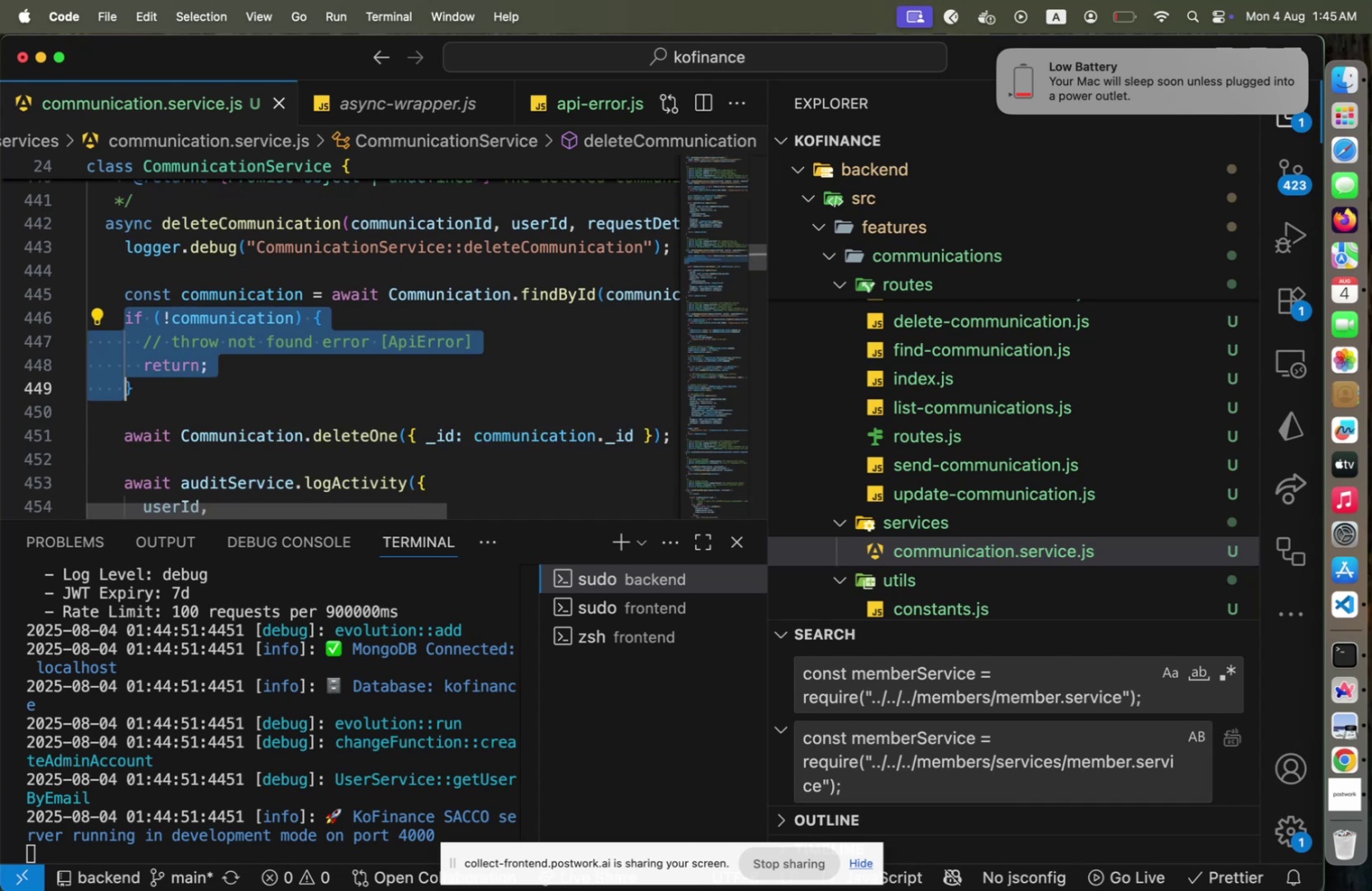 
key(Shift+End)
 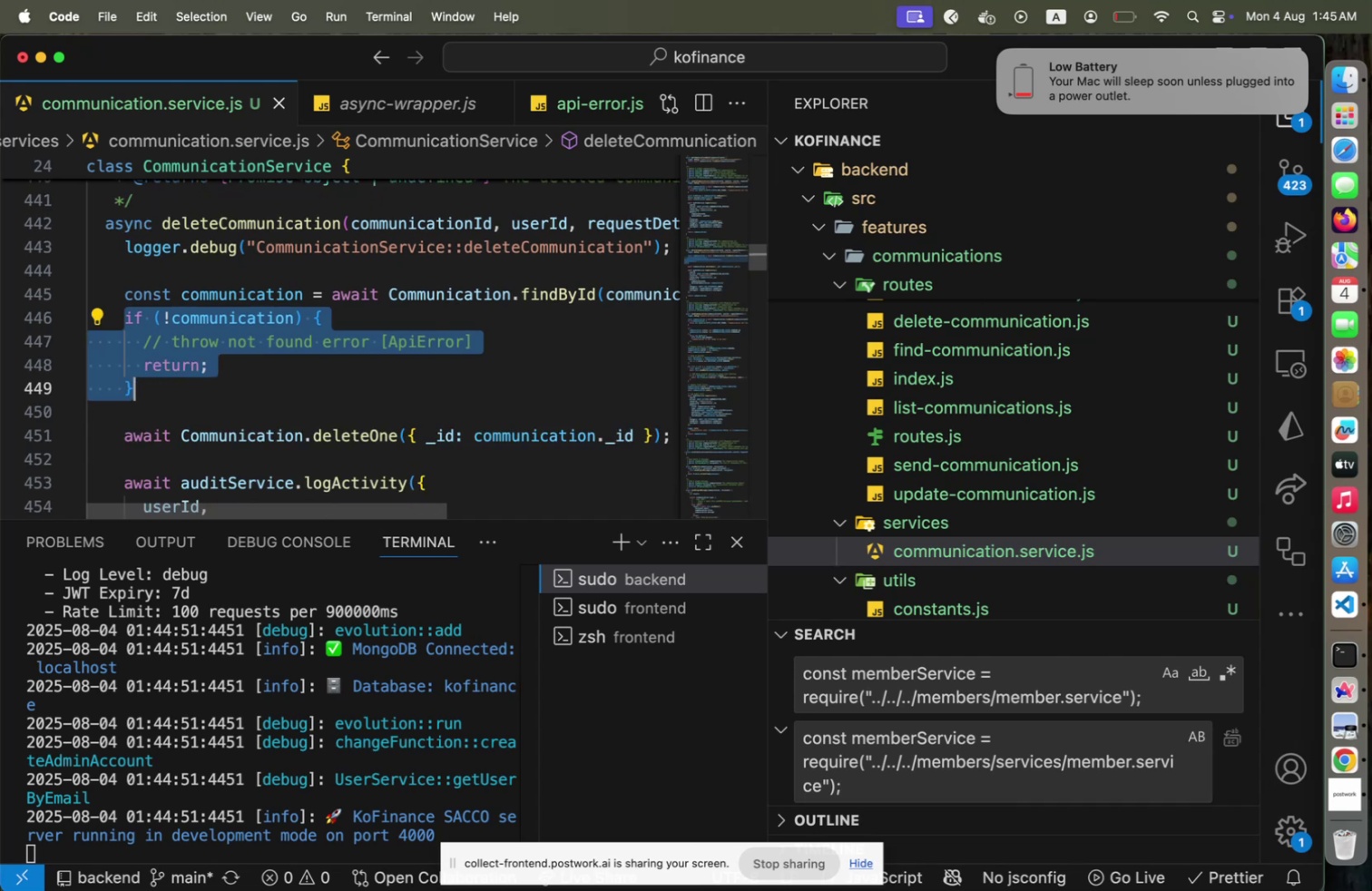 
key(Meta+V)
 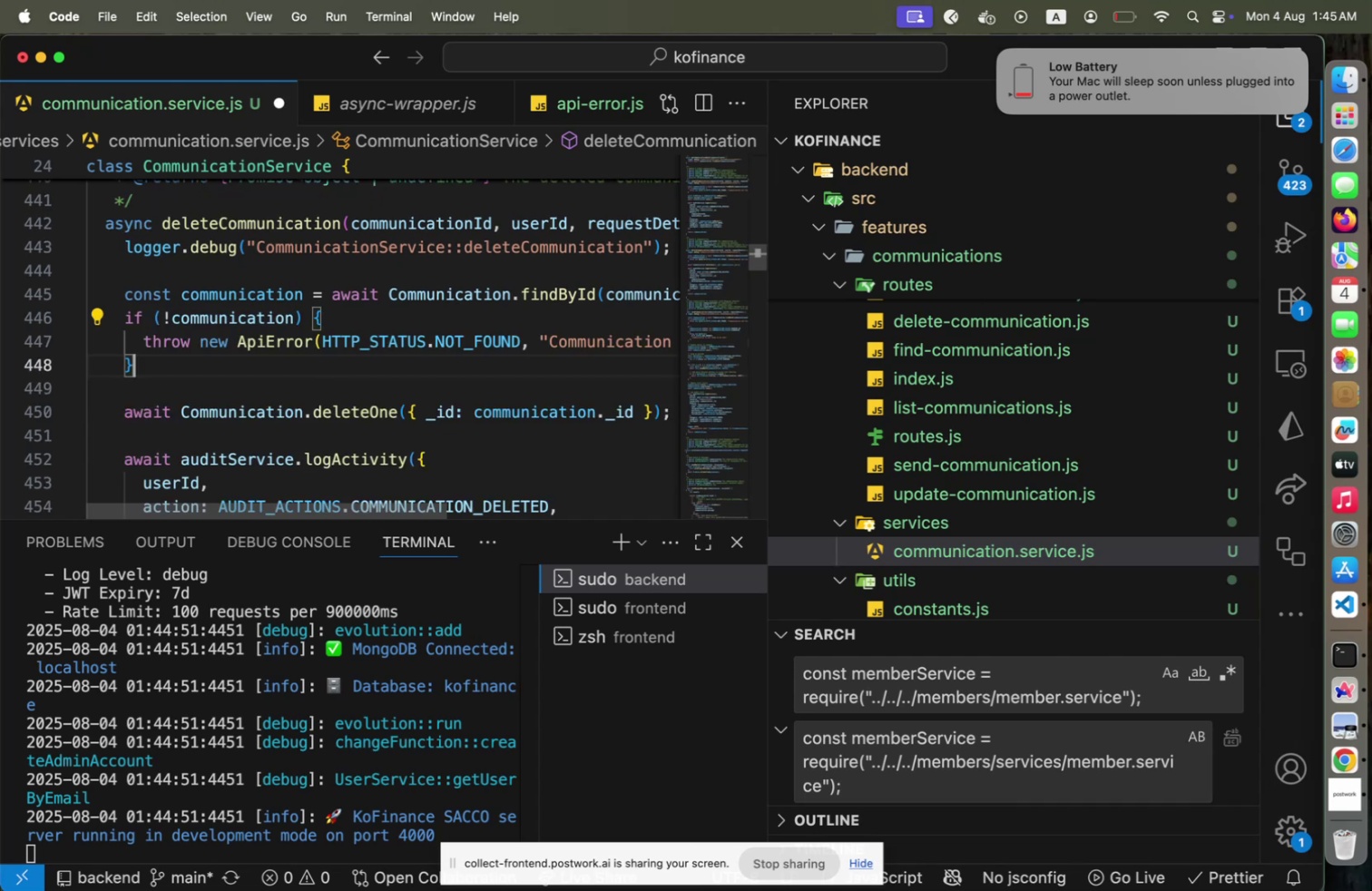 
key(Alt+Shift+F)
 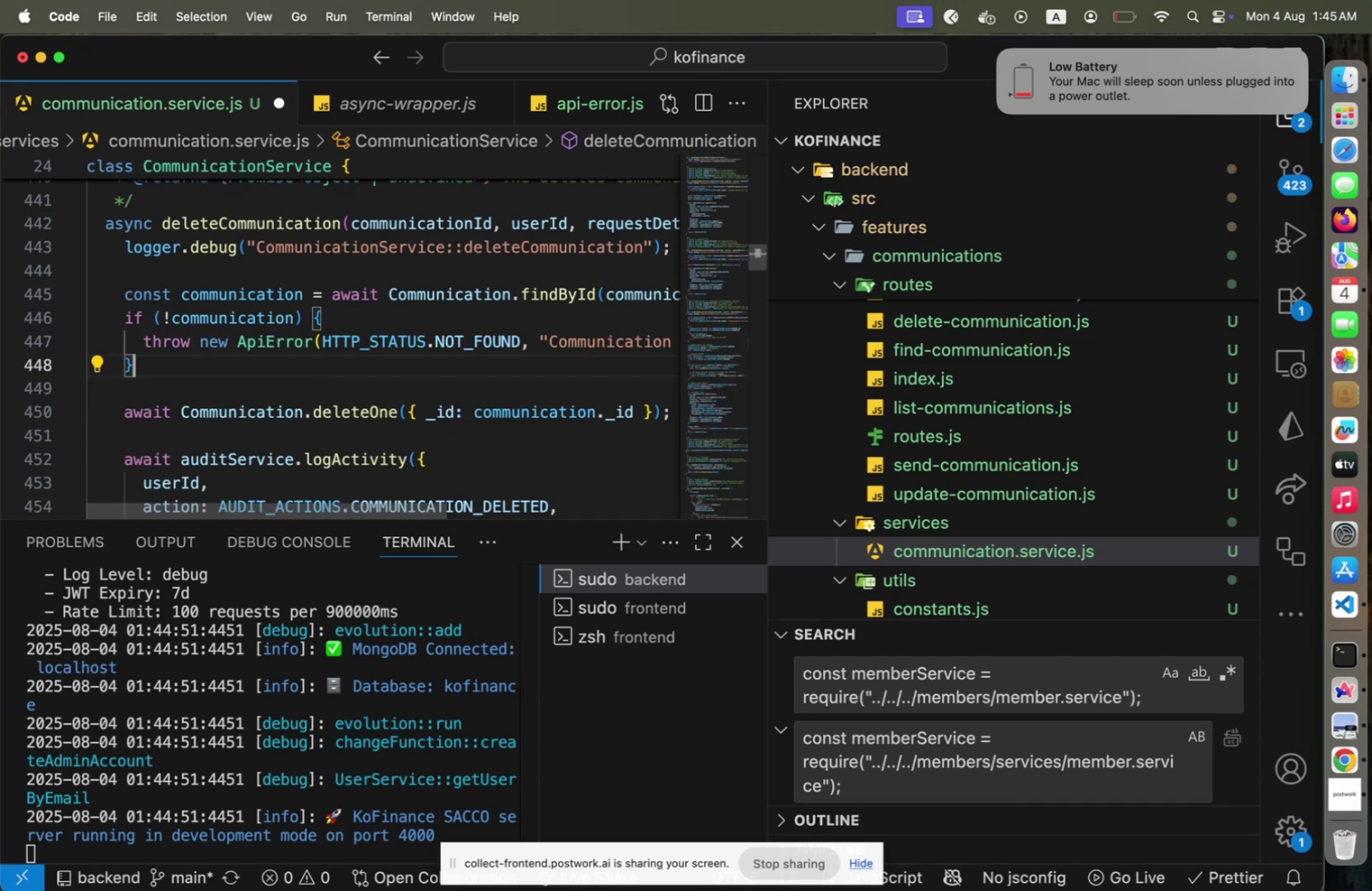 
key(Meta+CommandLeft)
 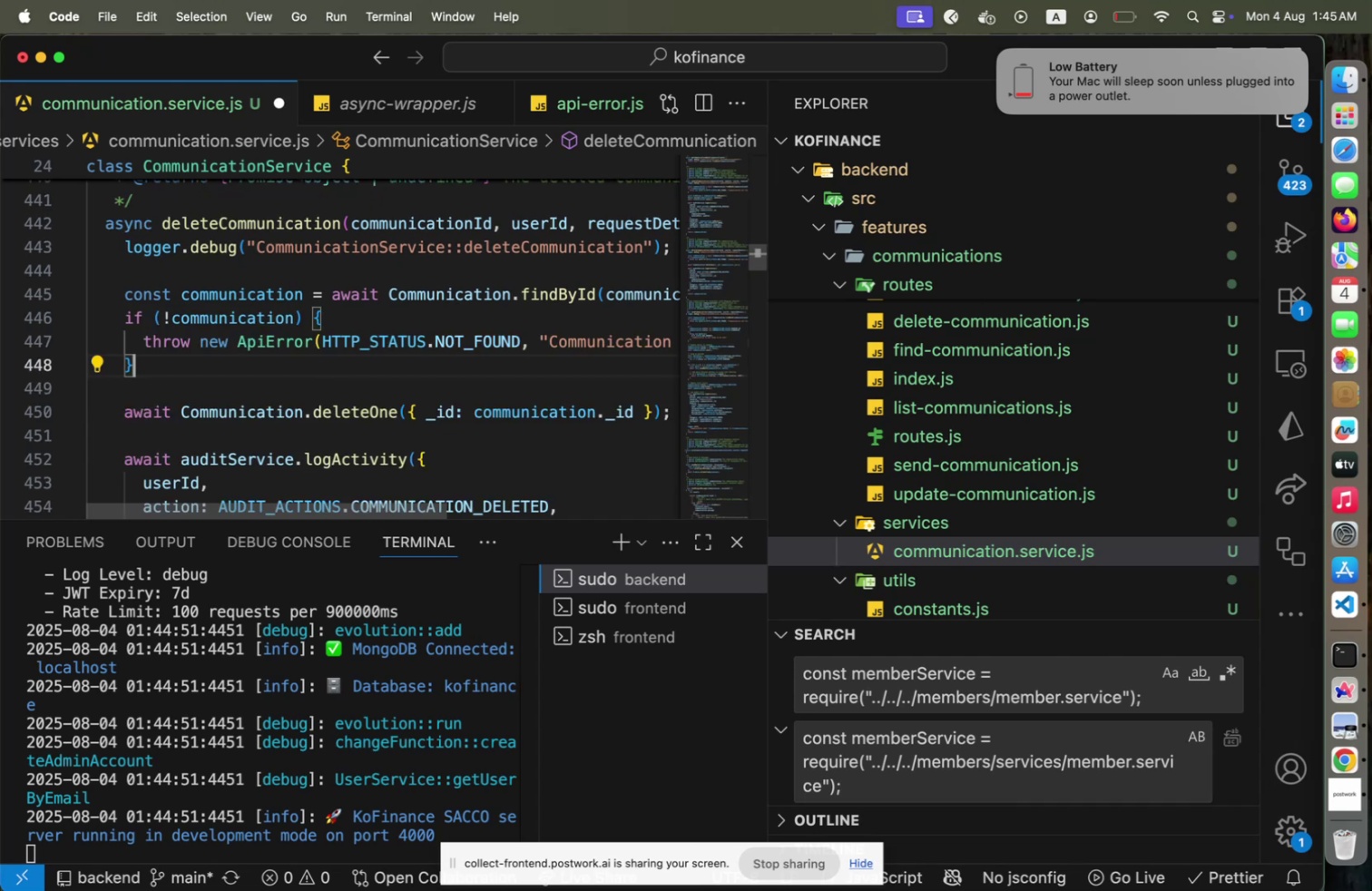 
key(Meta+S)
 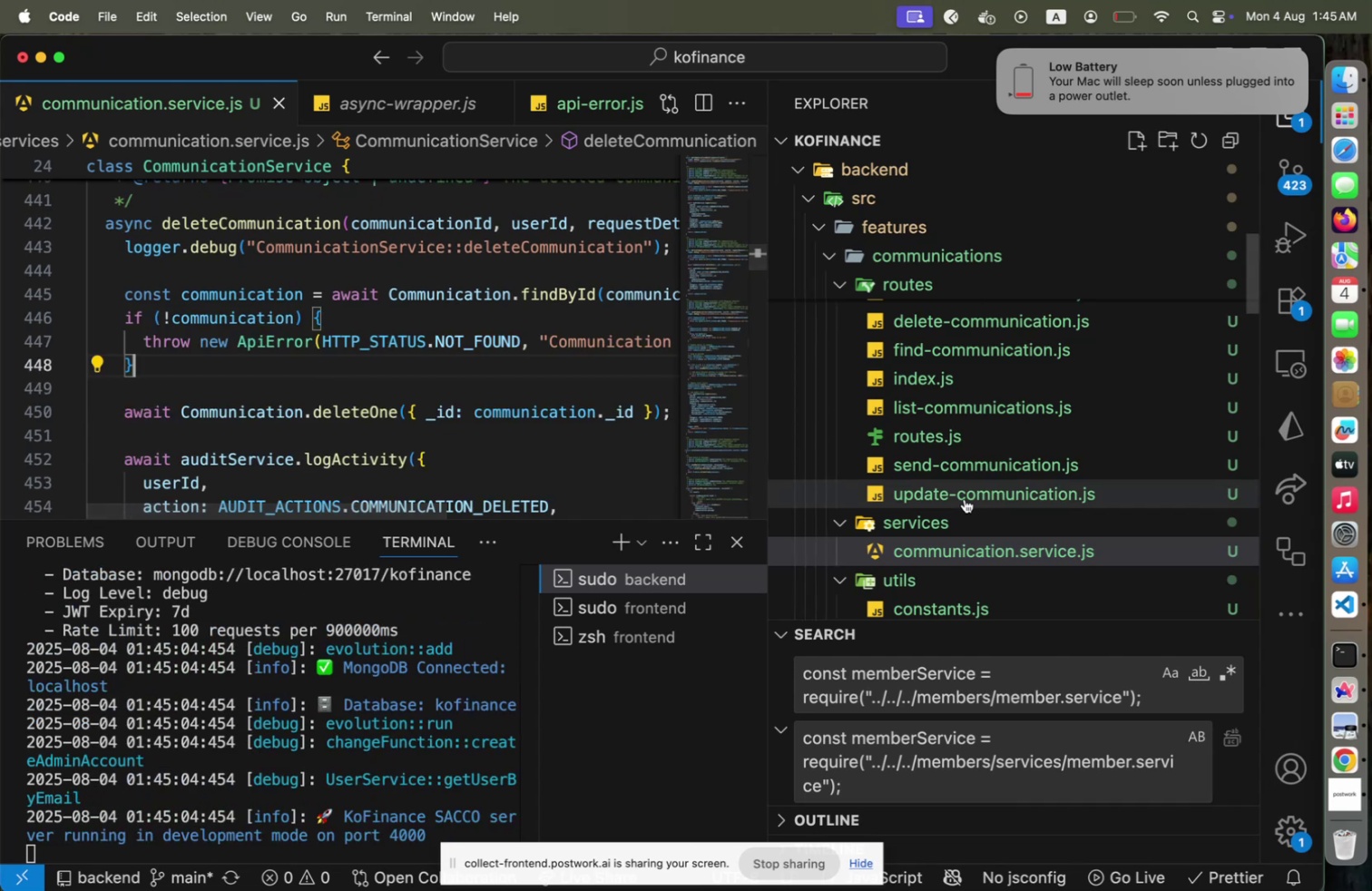 
scroll: coordinate [473, 359], scroll_direction: up, amount: 3.0
 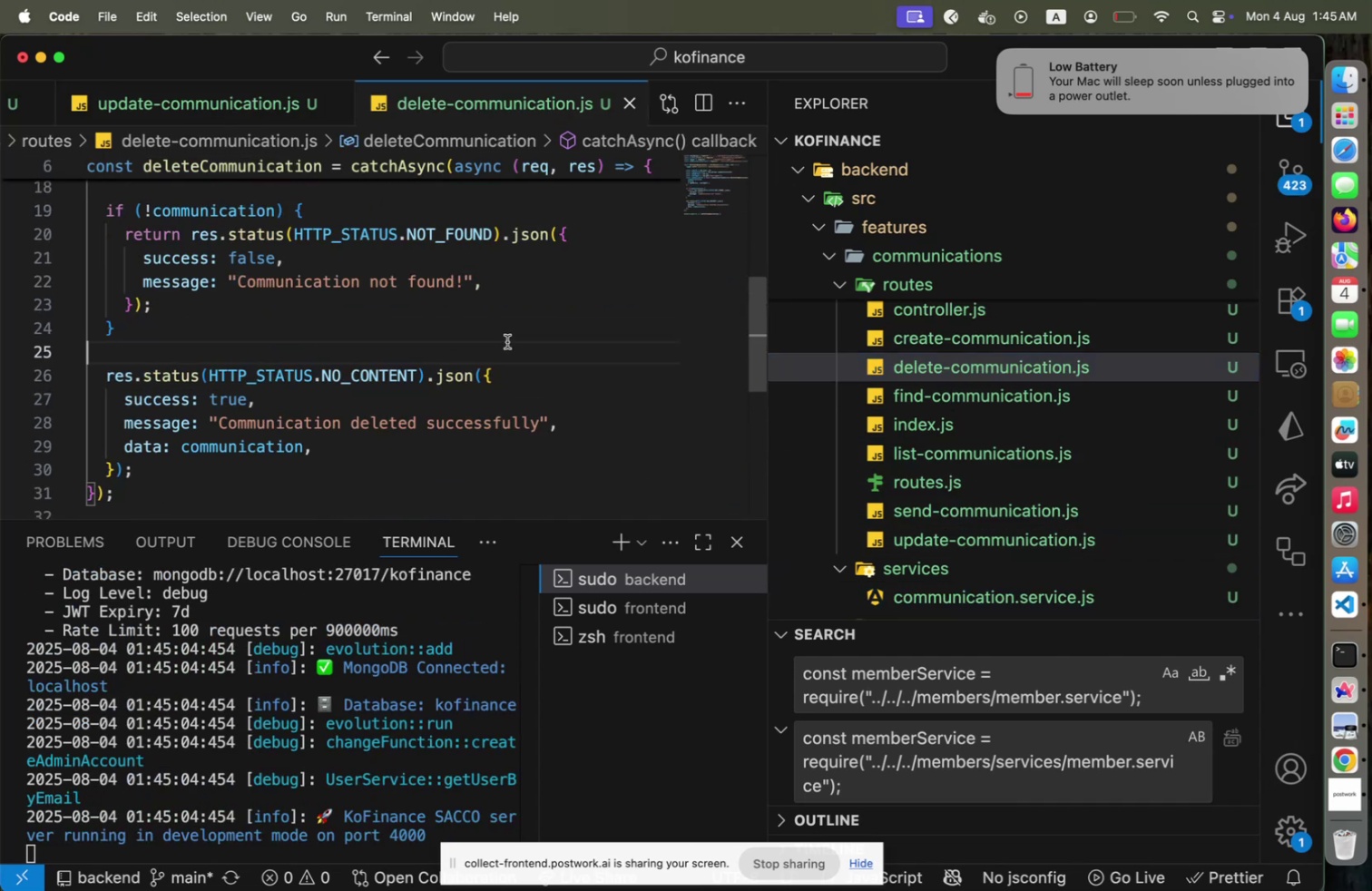 
hold_key(key=ShiftLeft, duration=0.33)
 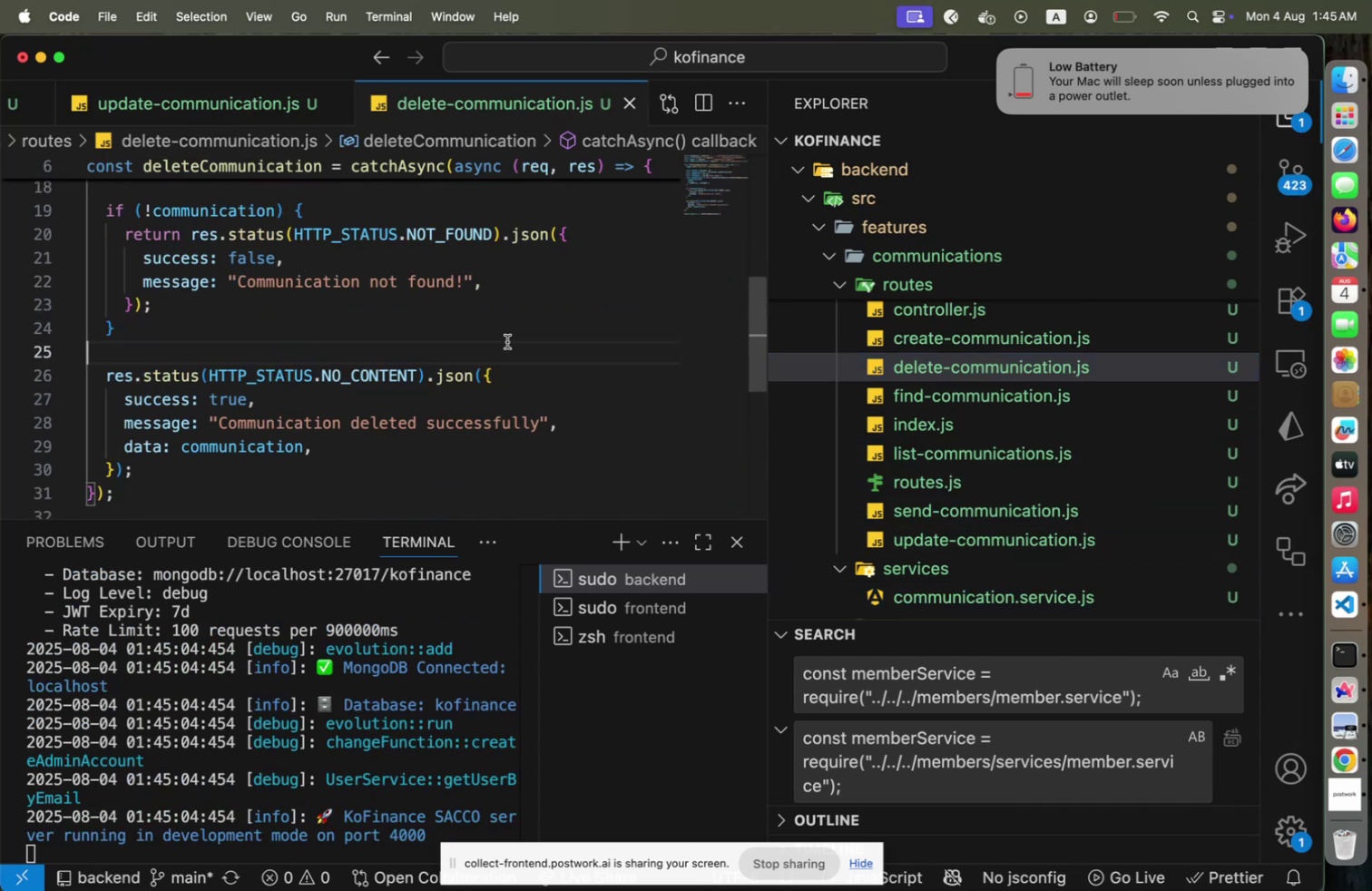 
key(ArrowUp)
 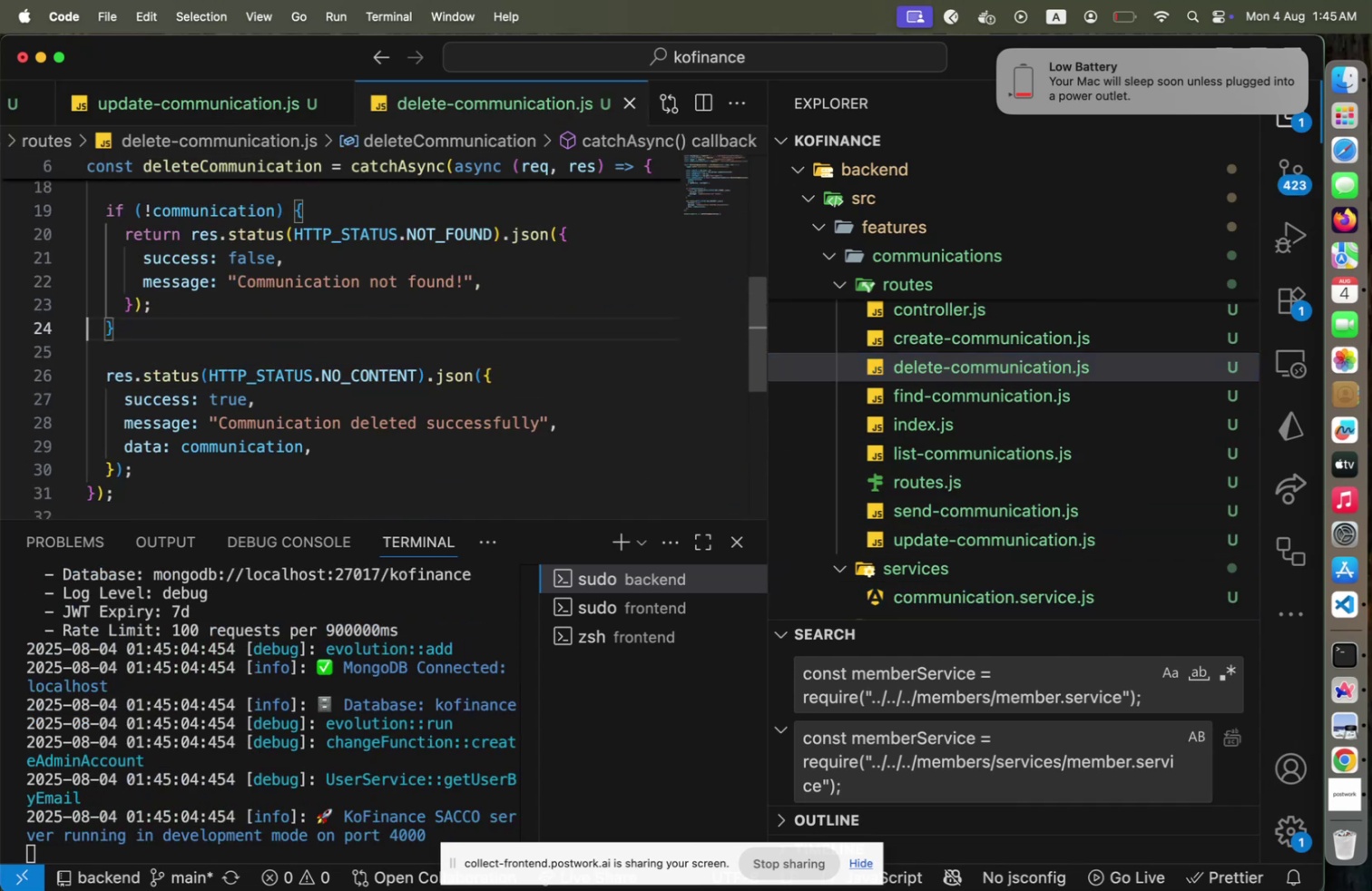 
key(Shift+ShiftLeft)
 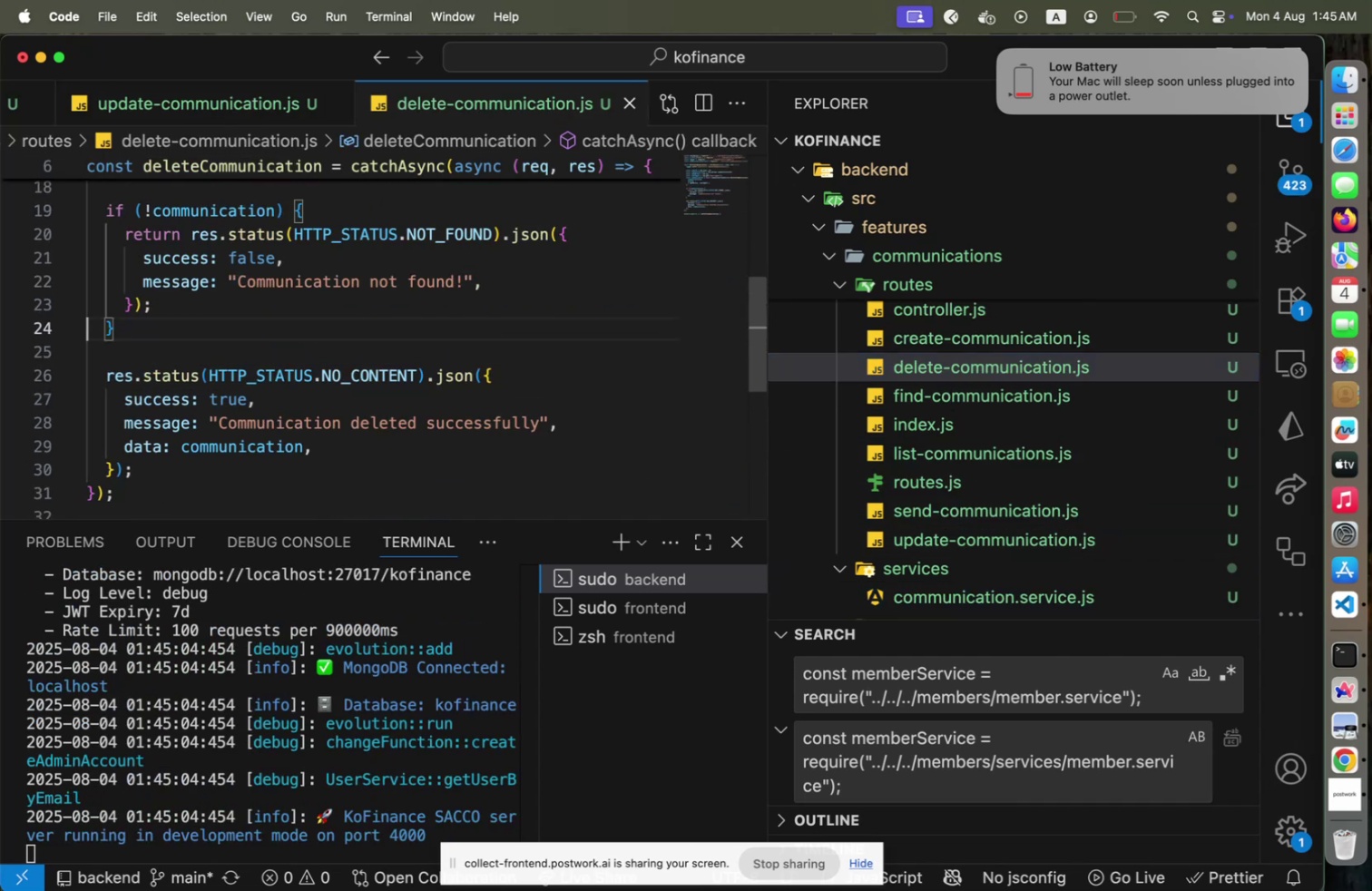 
key(ArrowDown)
 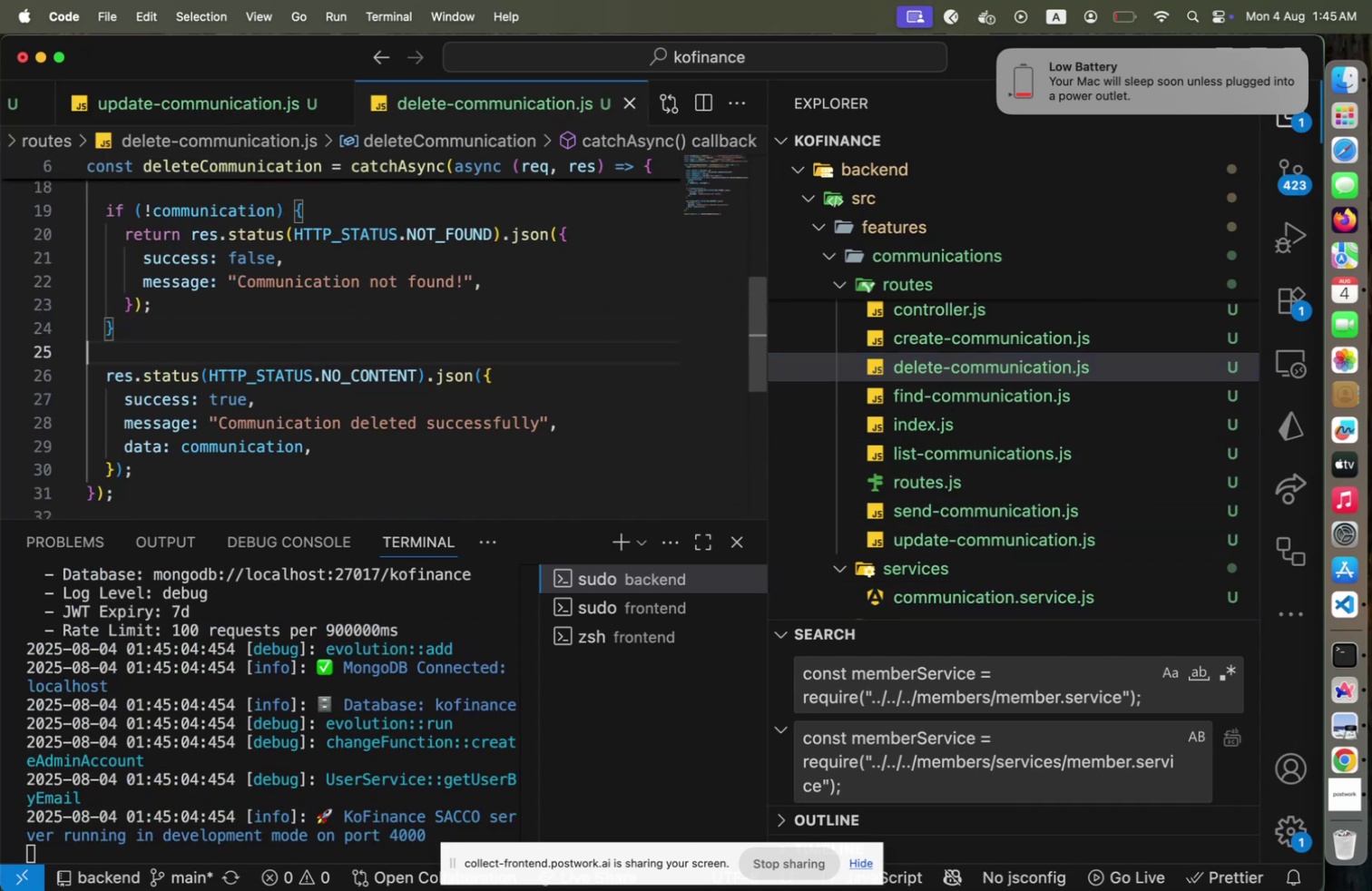 
key(Shift+ArrowUp)
 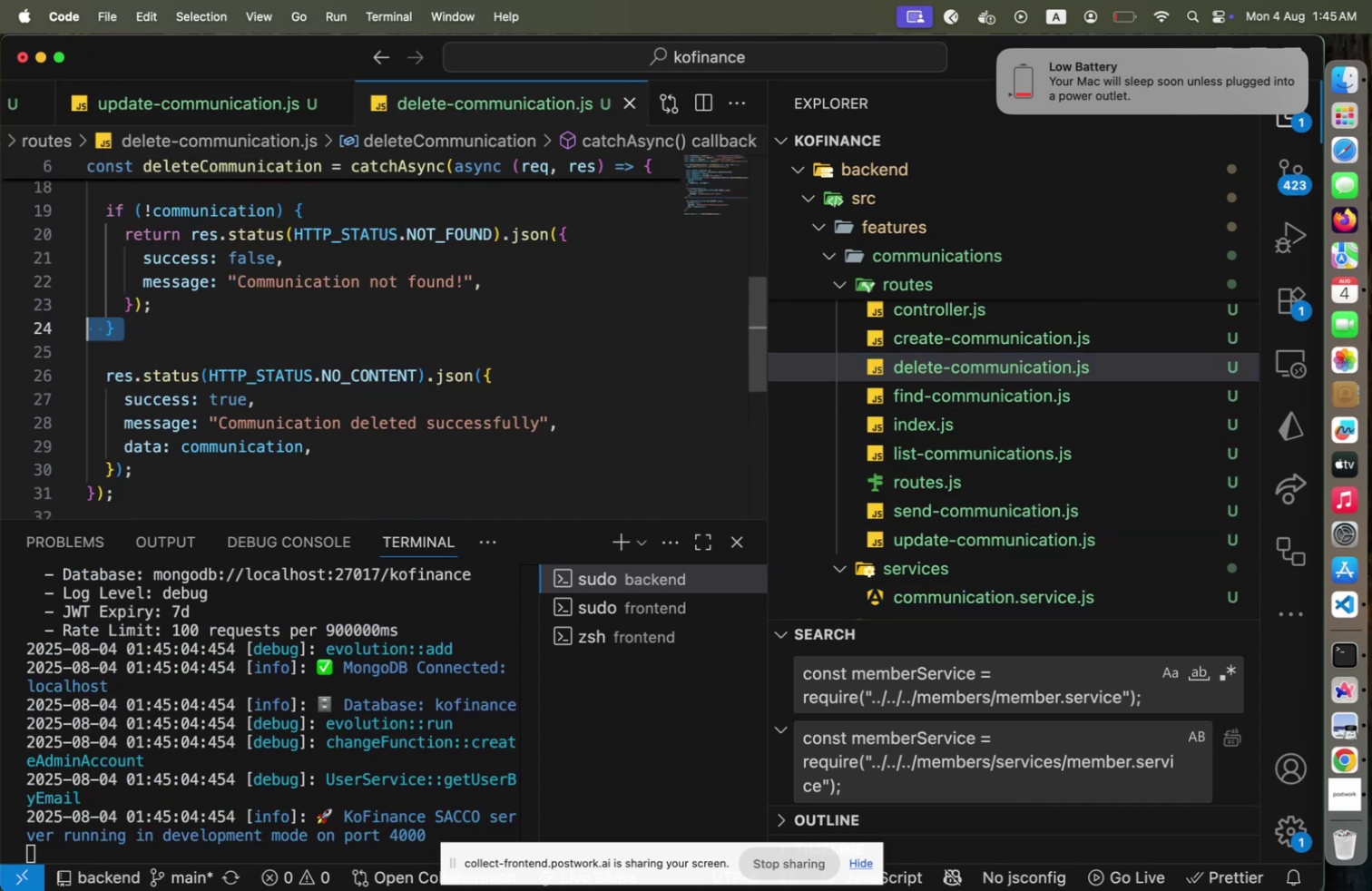 
key(Shift+ArrowUp)
 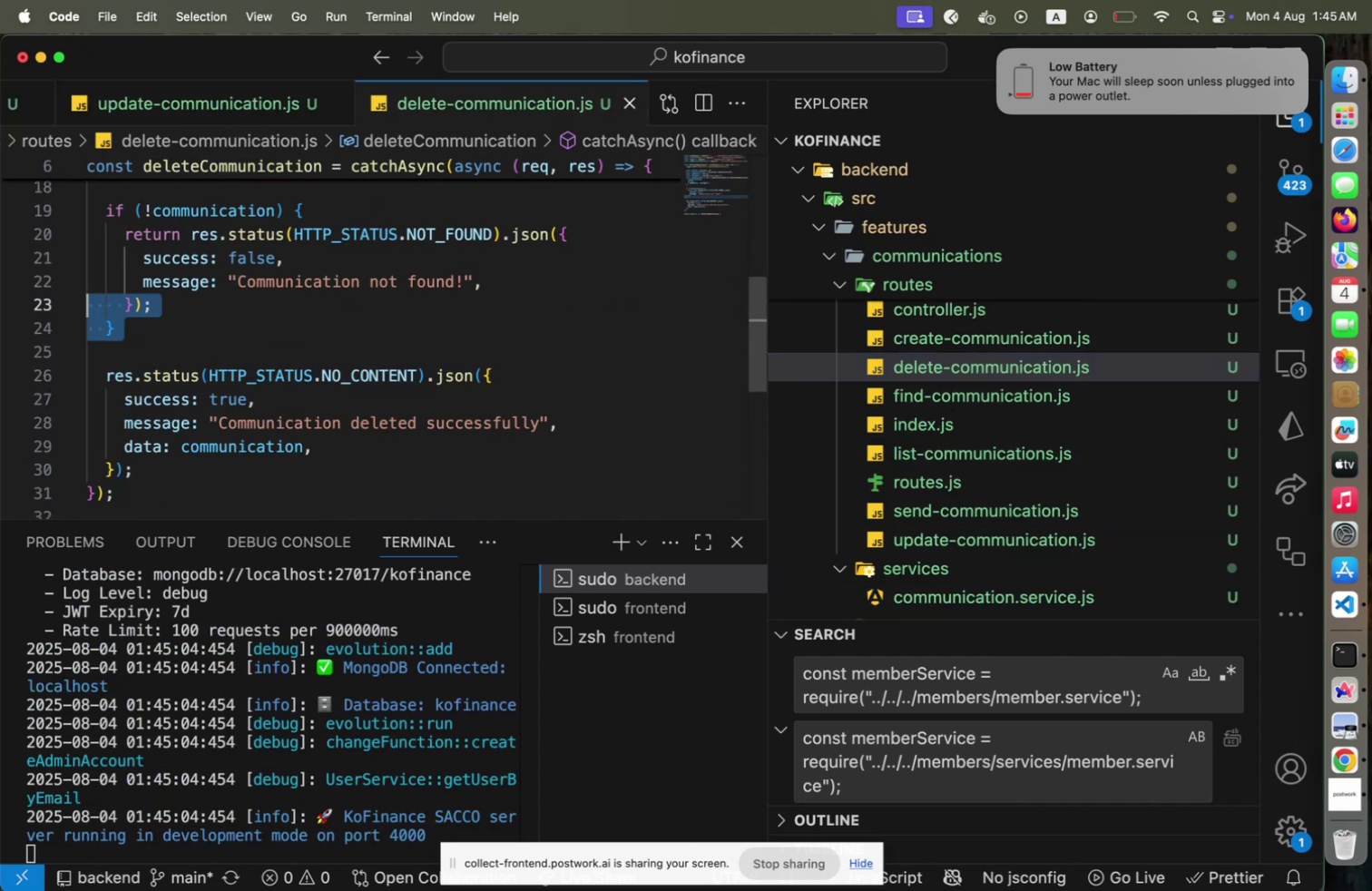 
key(Shift+ArrowUp)
 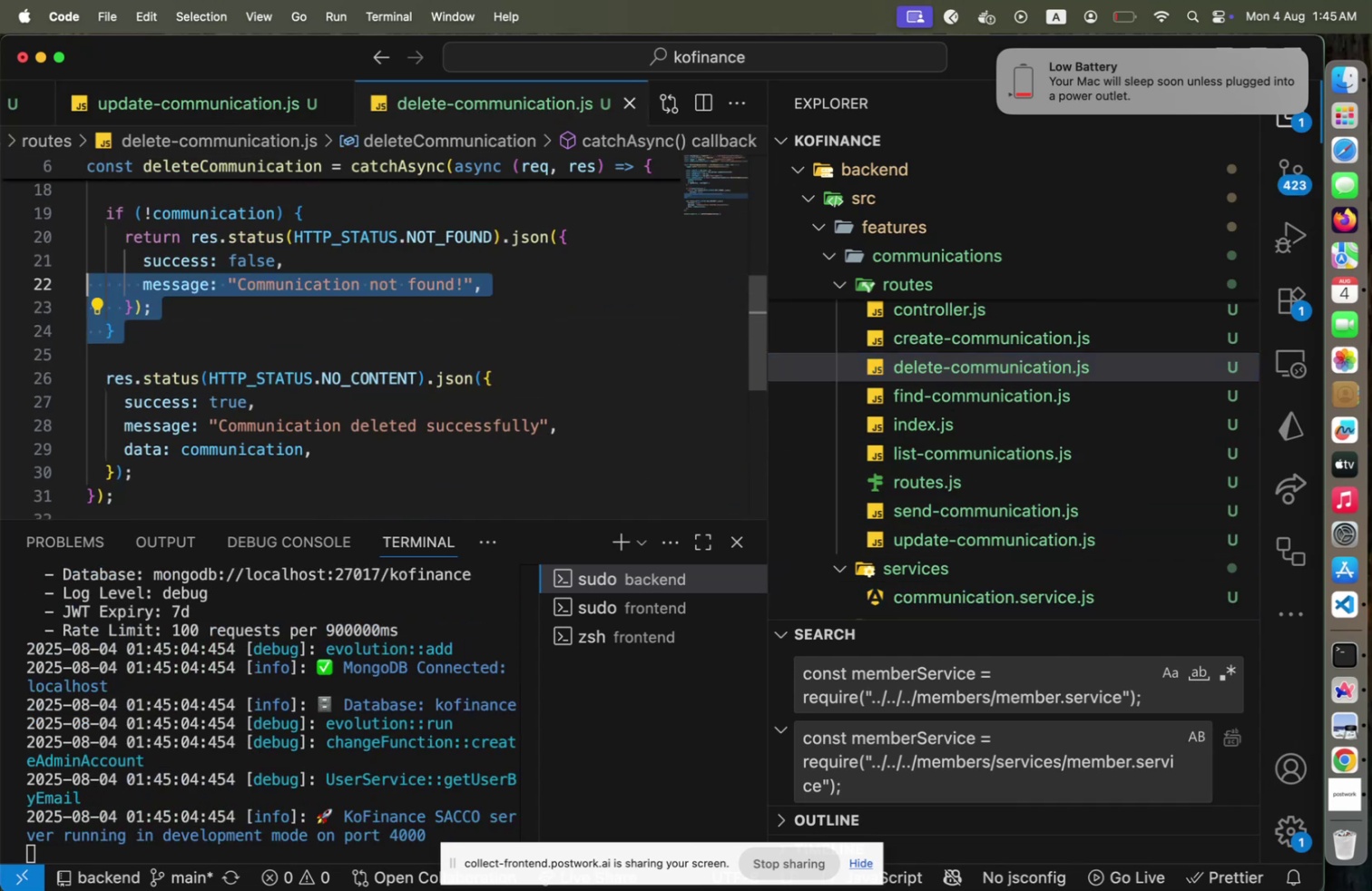 
key(Shift+ArrowUp)
 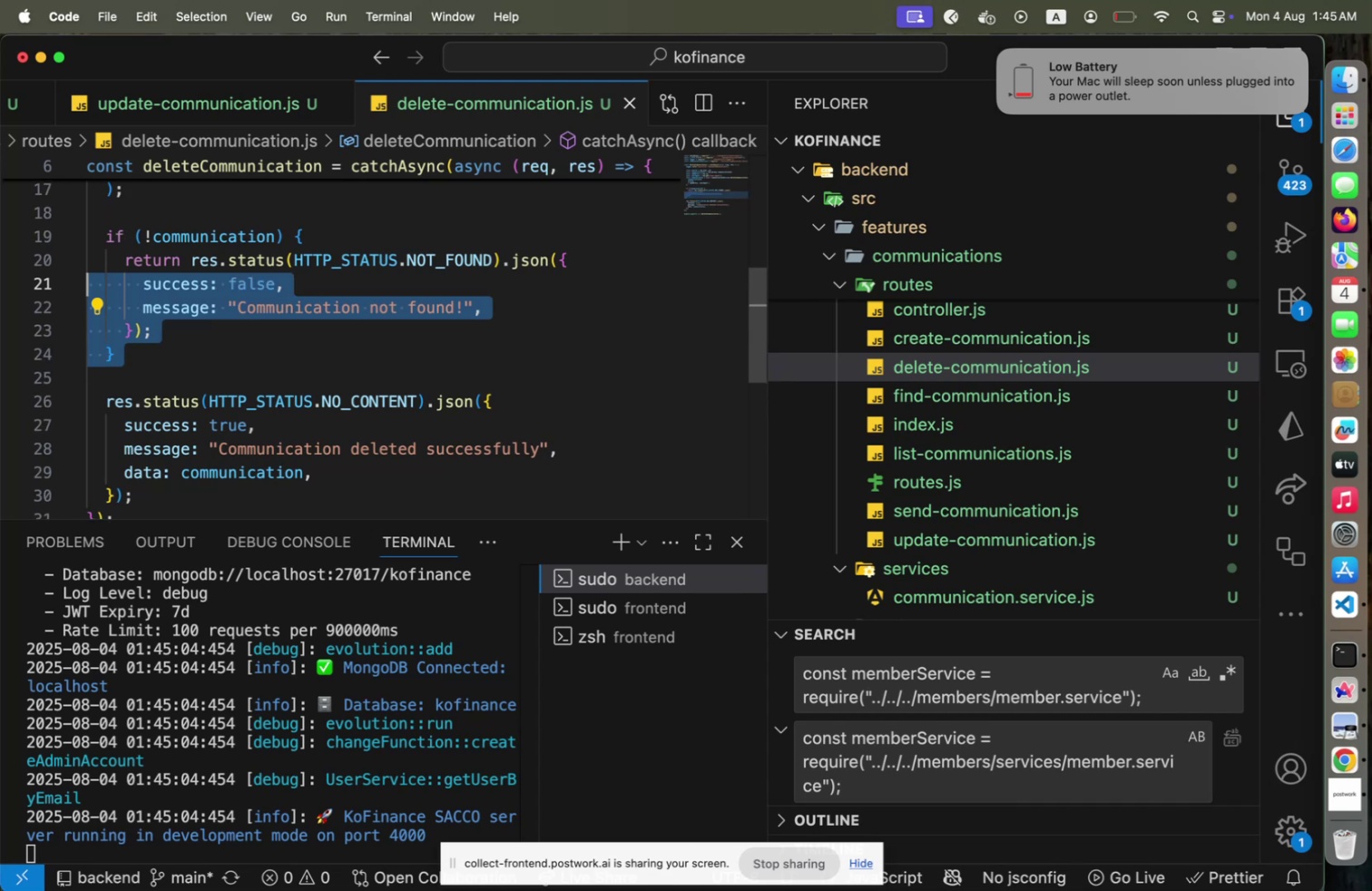 
key(Shift+ArrowUp)
 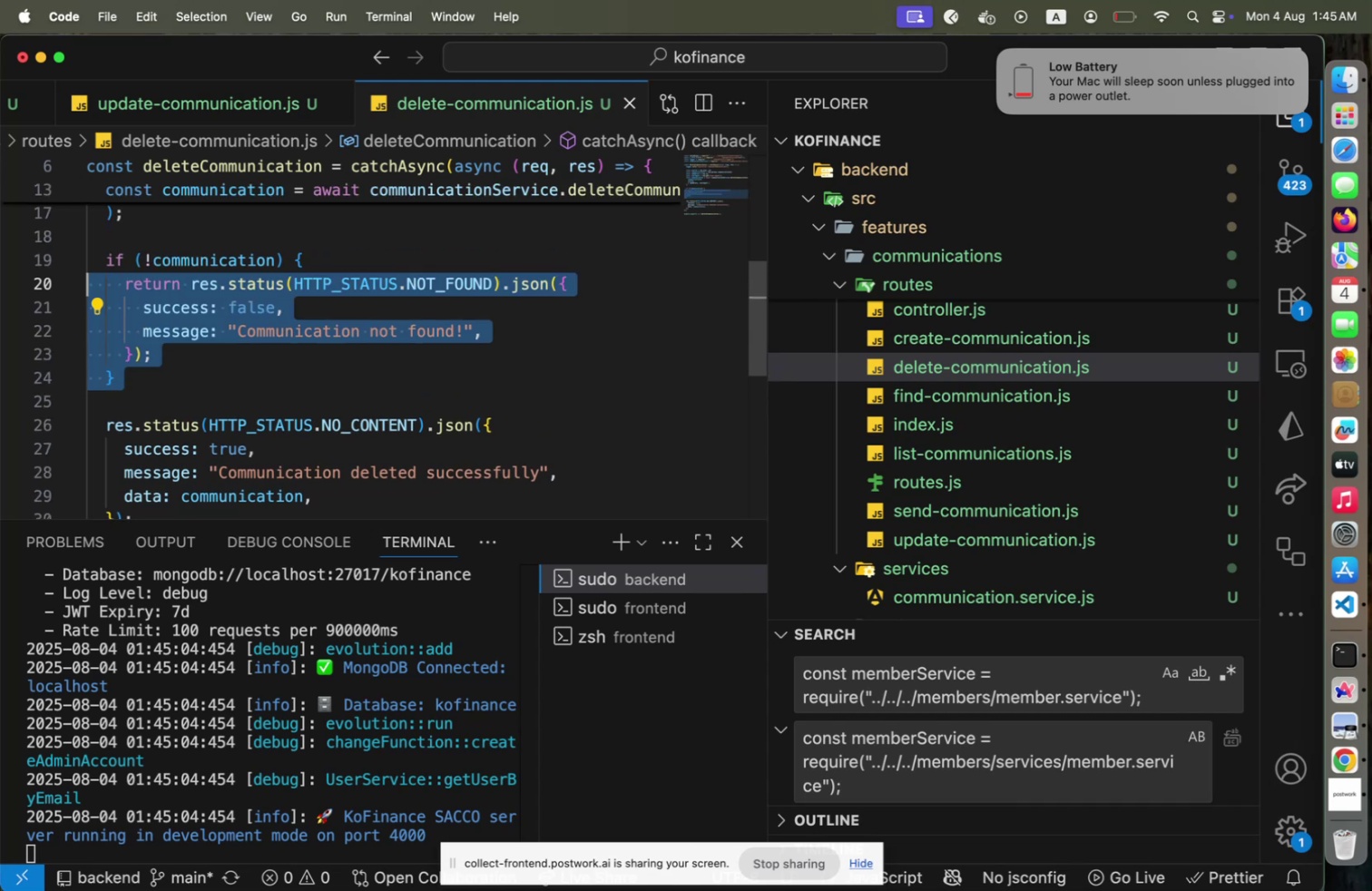 
key(Shift+ArrowUp)
 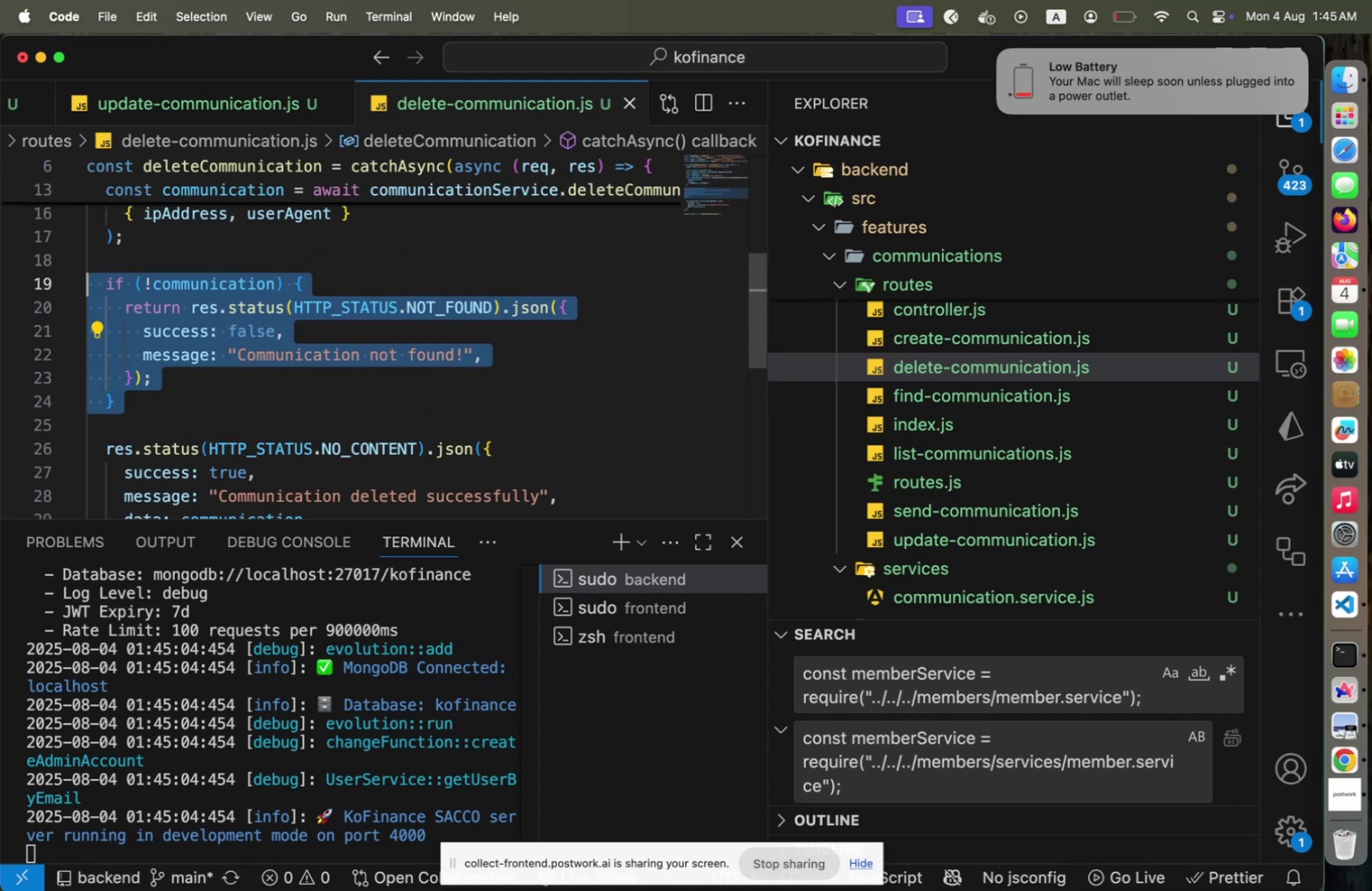 
key(Shift+ArrowUp)
 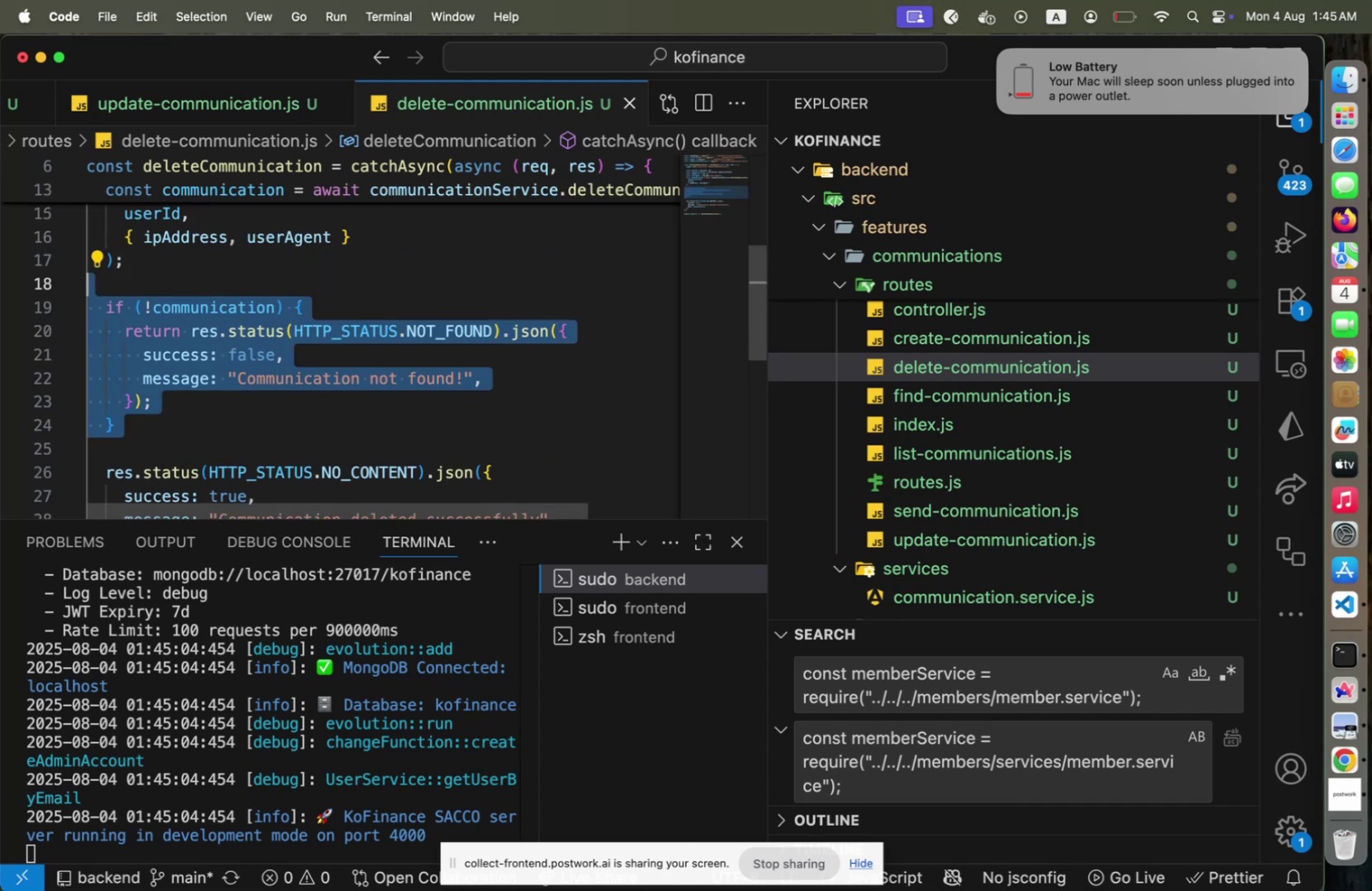 
key(Backspace)
 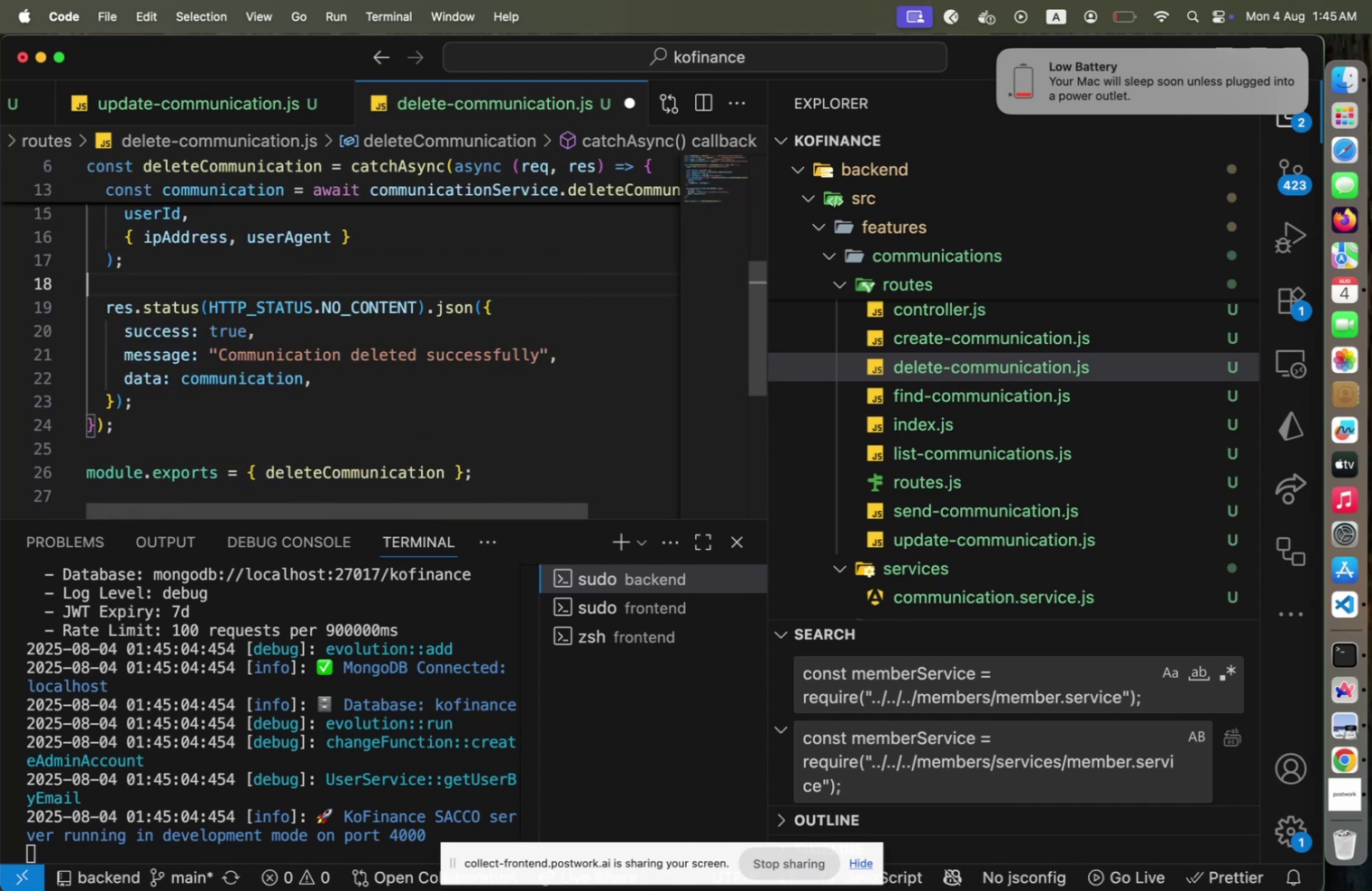 
key(Backspace)
 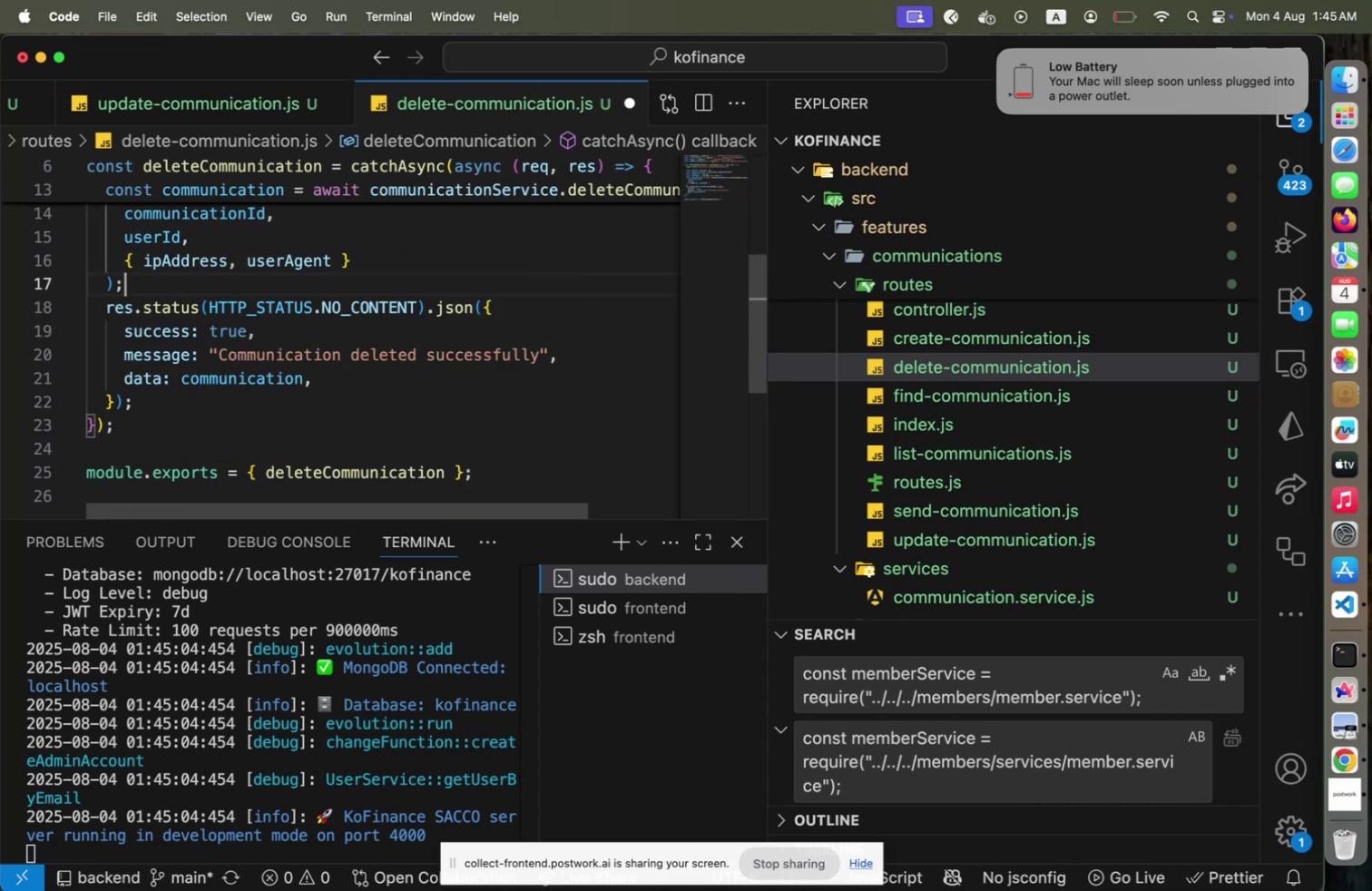 
key(Enter)
 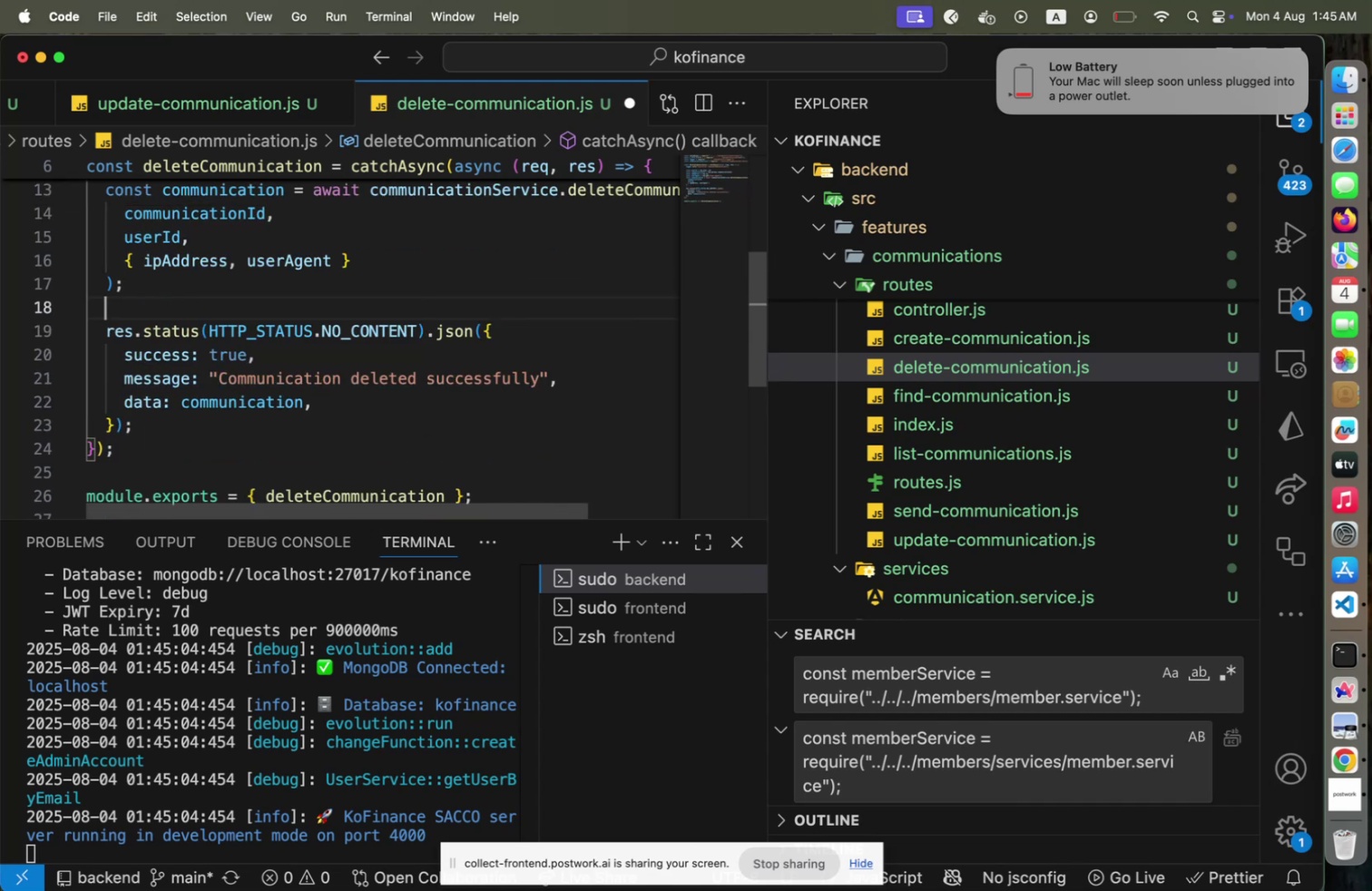 
key(Meta+CommandLeft)
 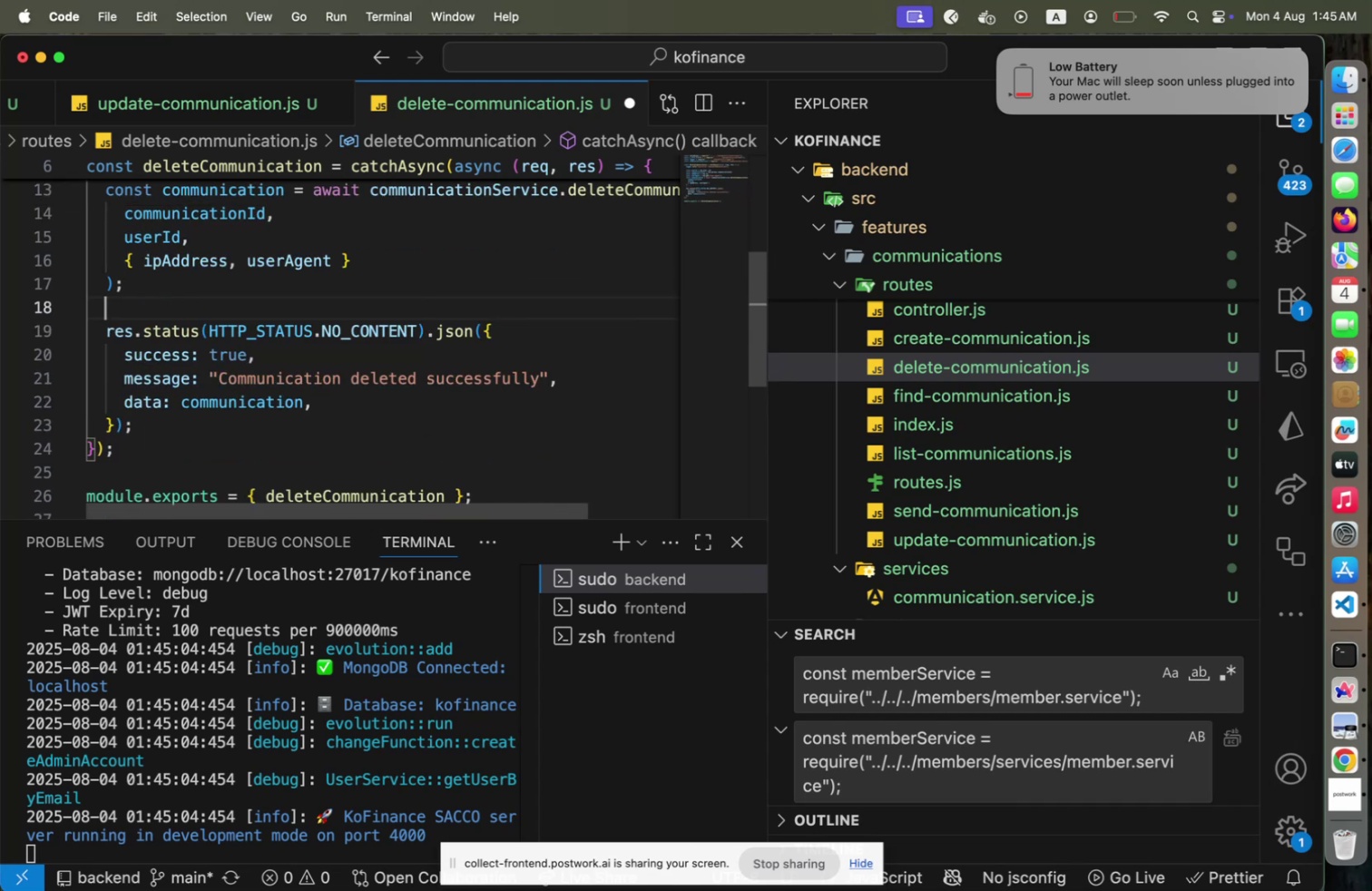 
key(Meta+S)
 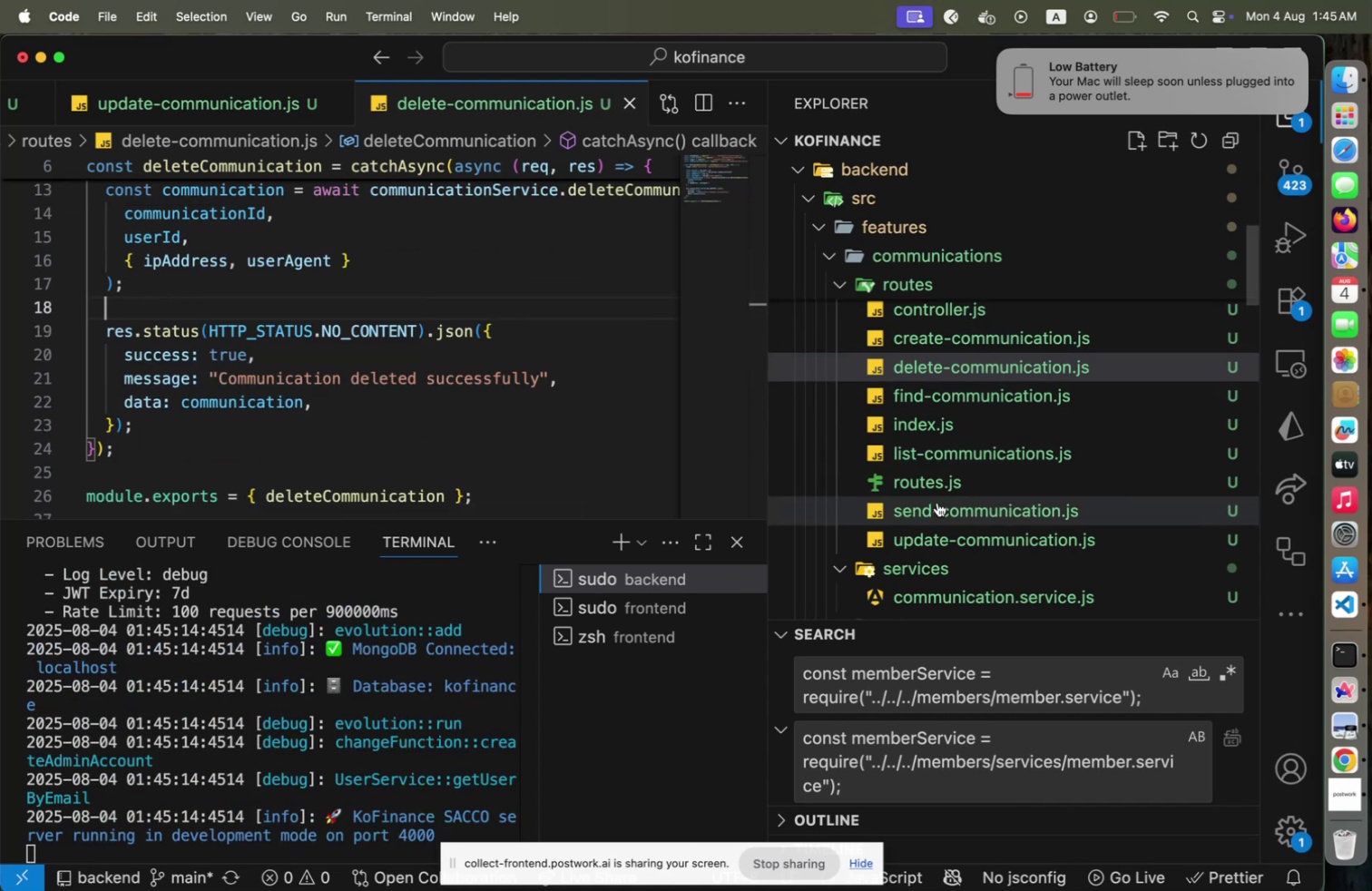 
left_click([930, 532])
 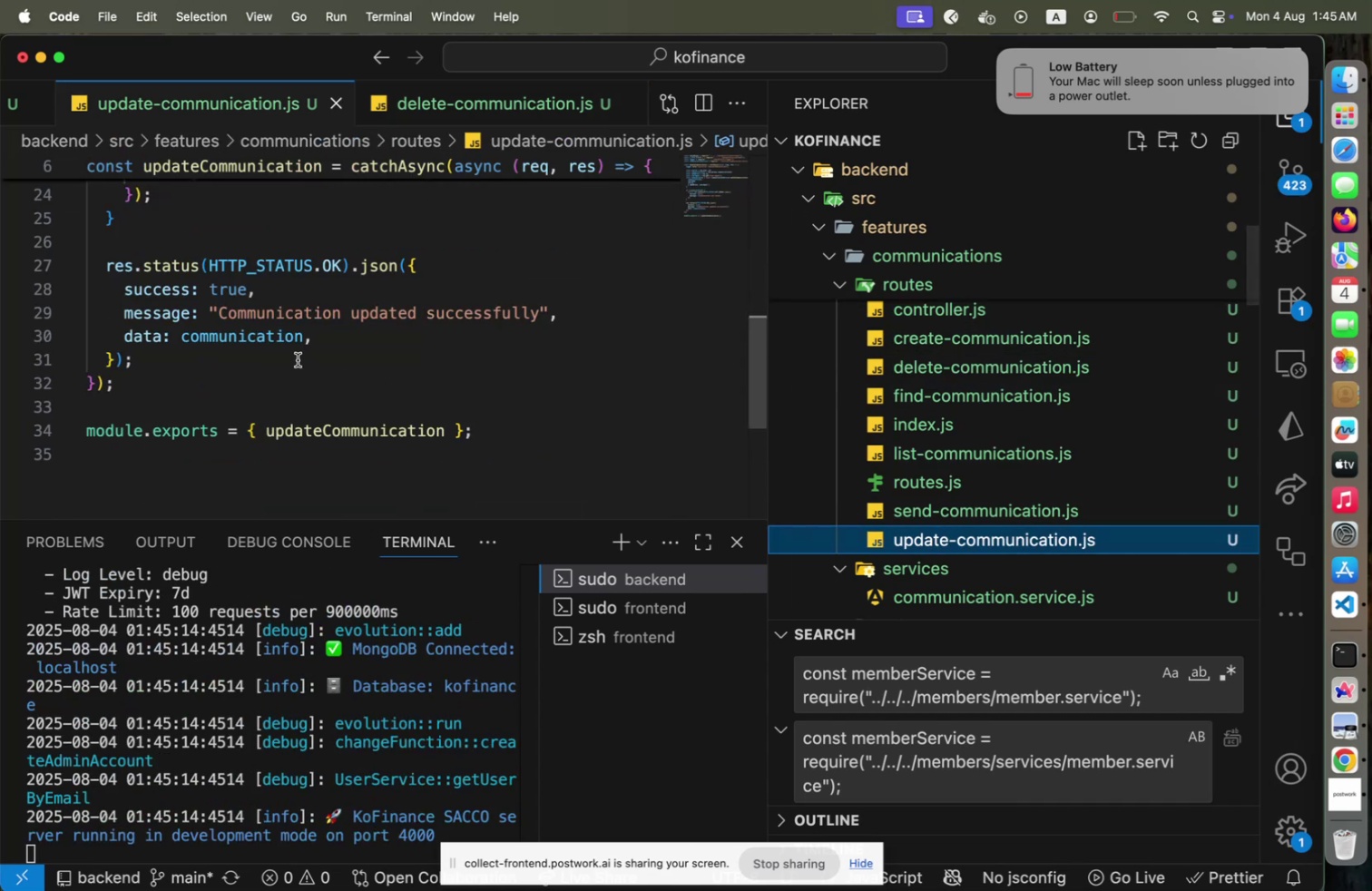 
scroll: coordinate [292, 352], scroll_direction: up, amount: 2.0
 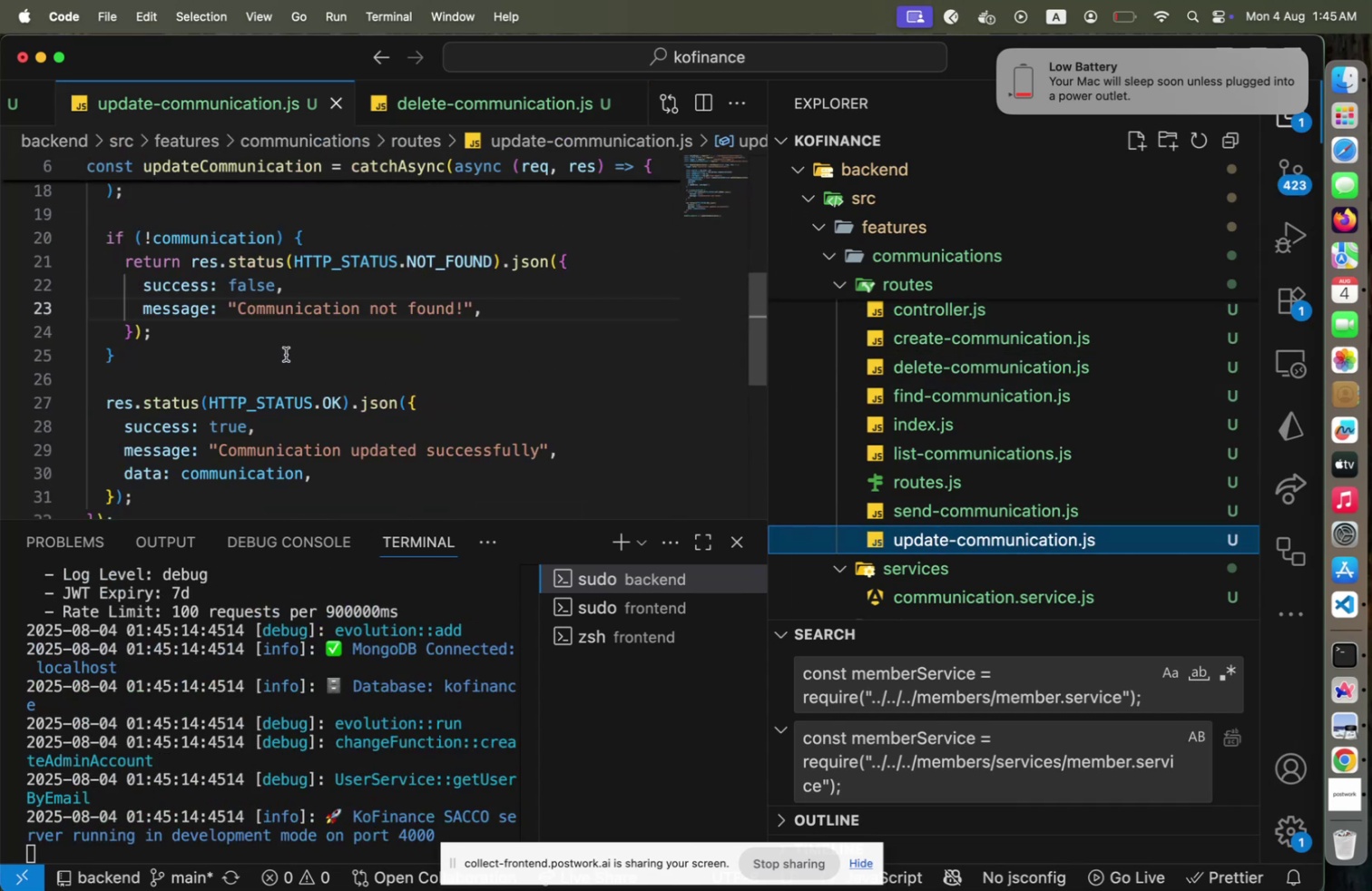 
left_click([286, 354])
 